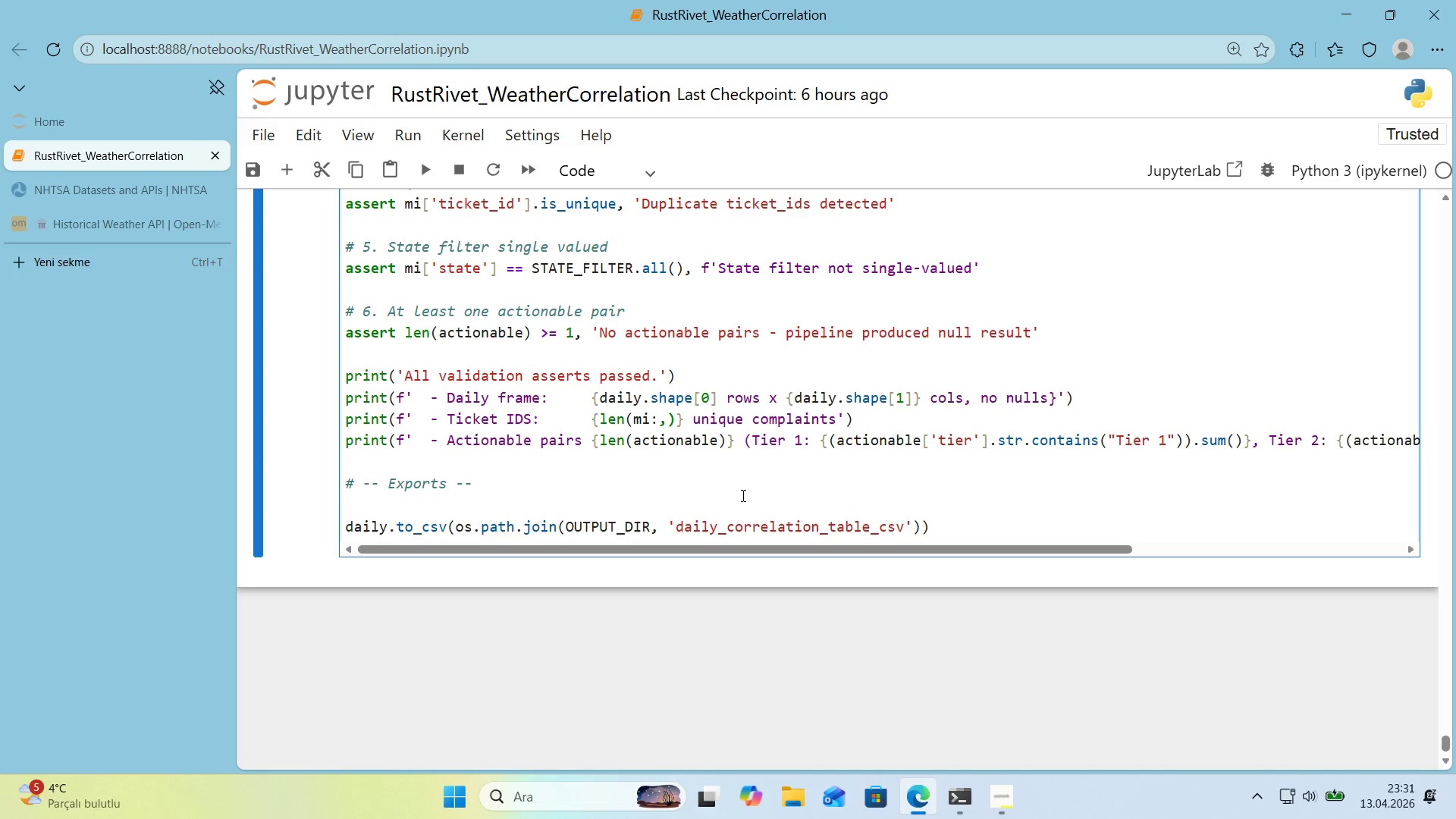 
key(ArrowLeft)
 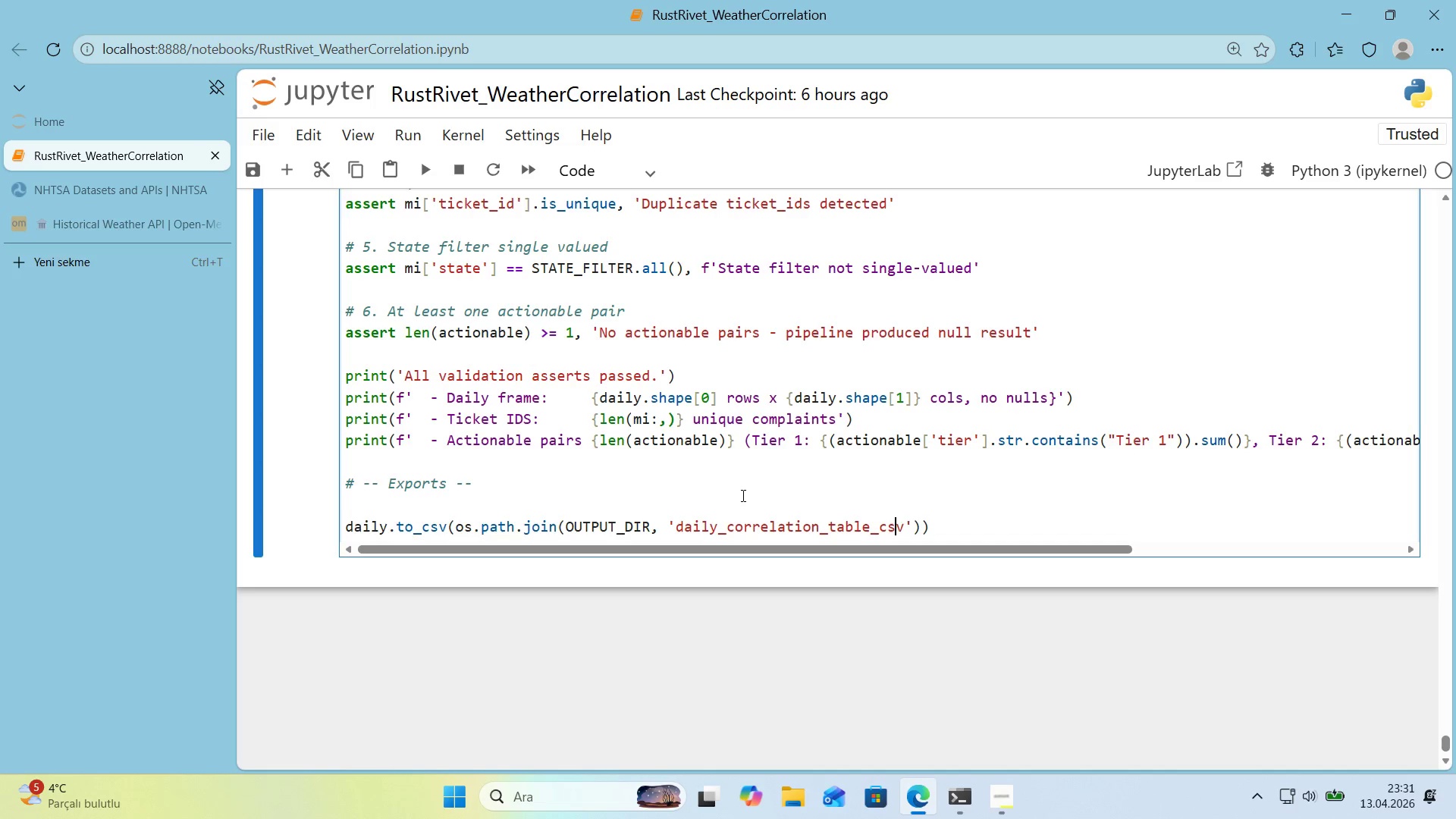 
key(ArrowLeft)
 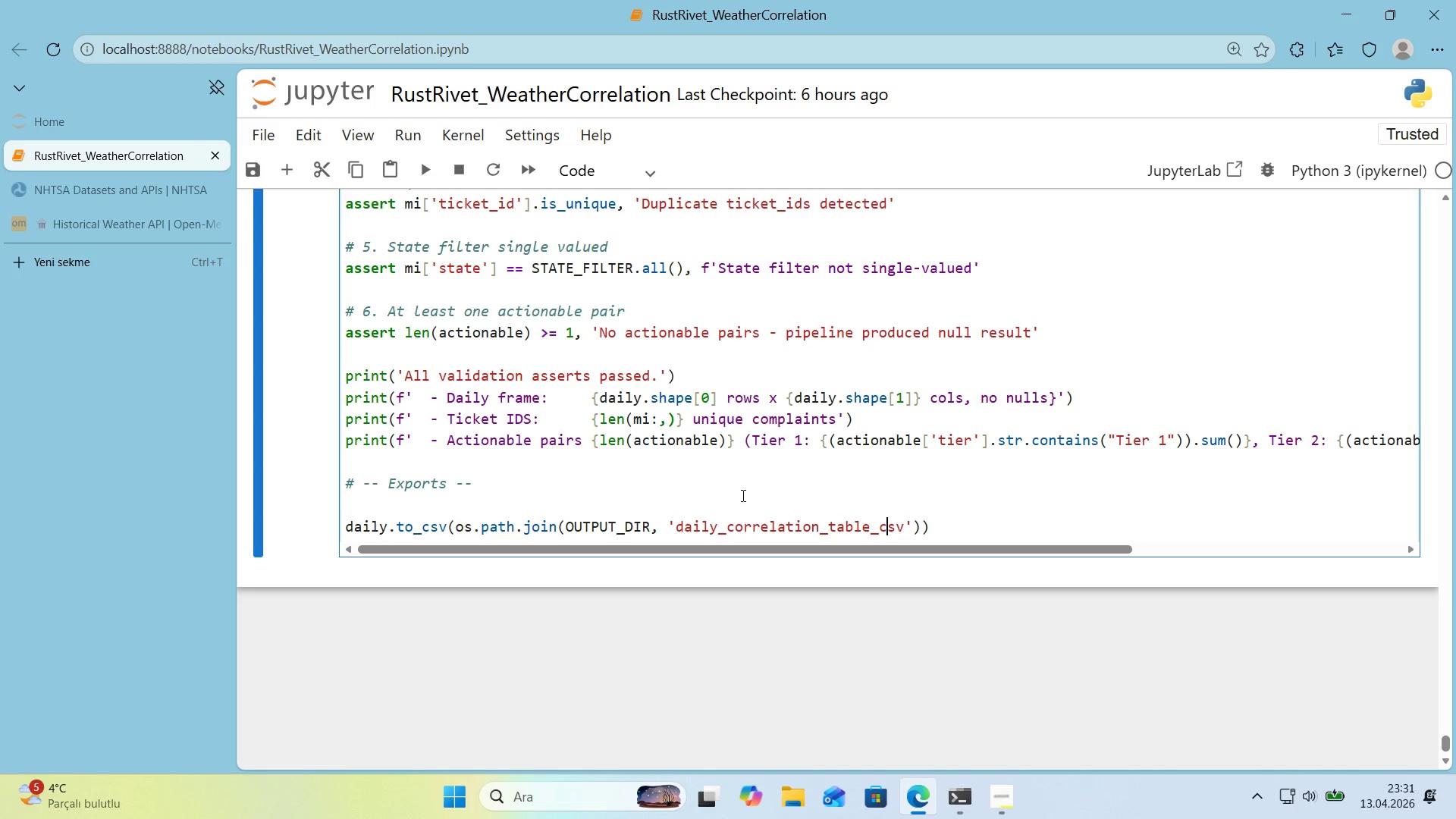 
key(ArrowLeft)
 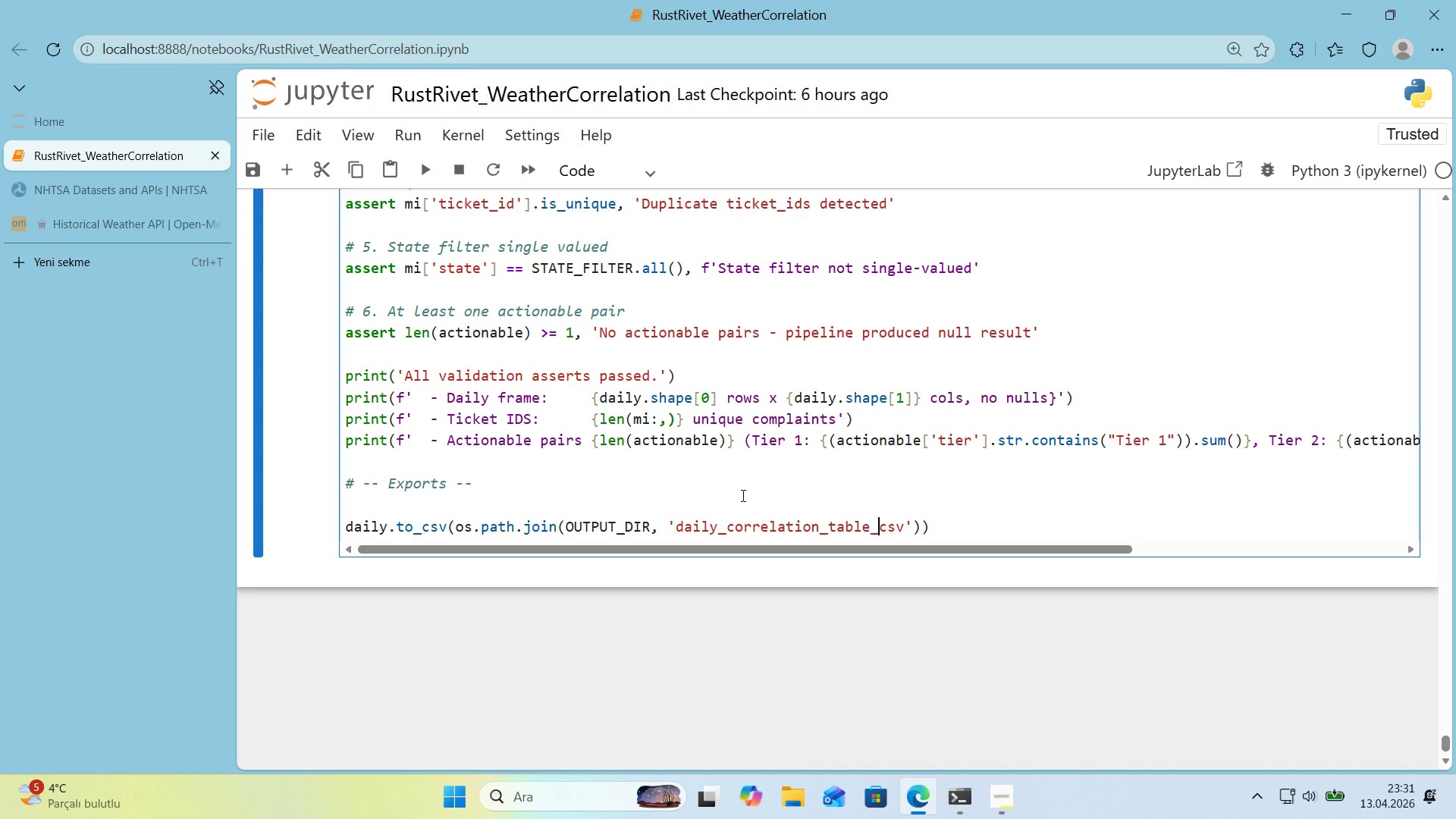 
key(Backspace)
 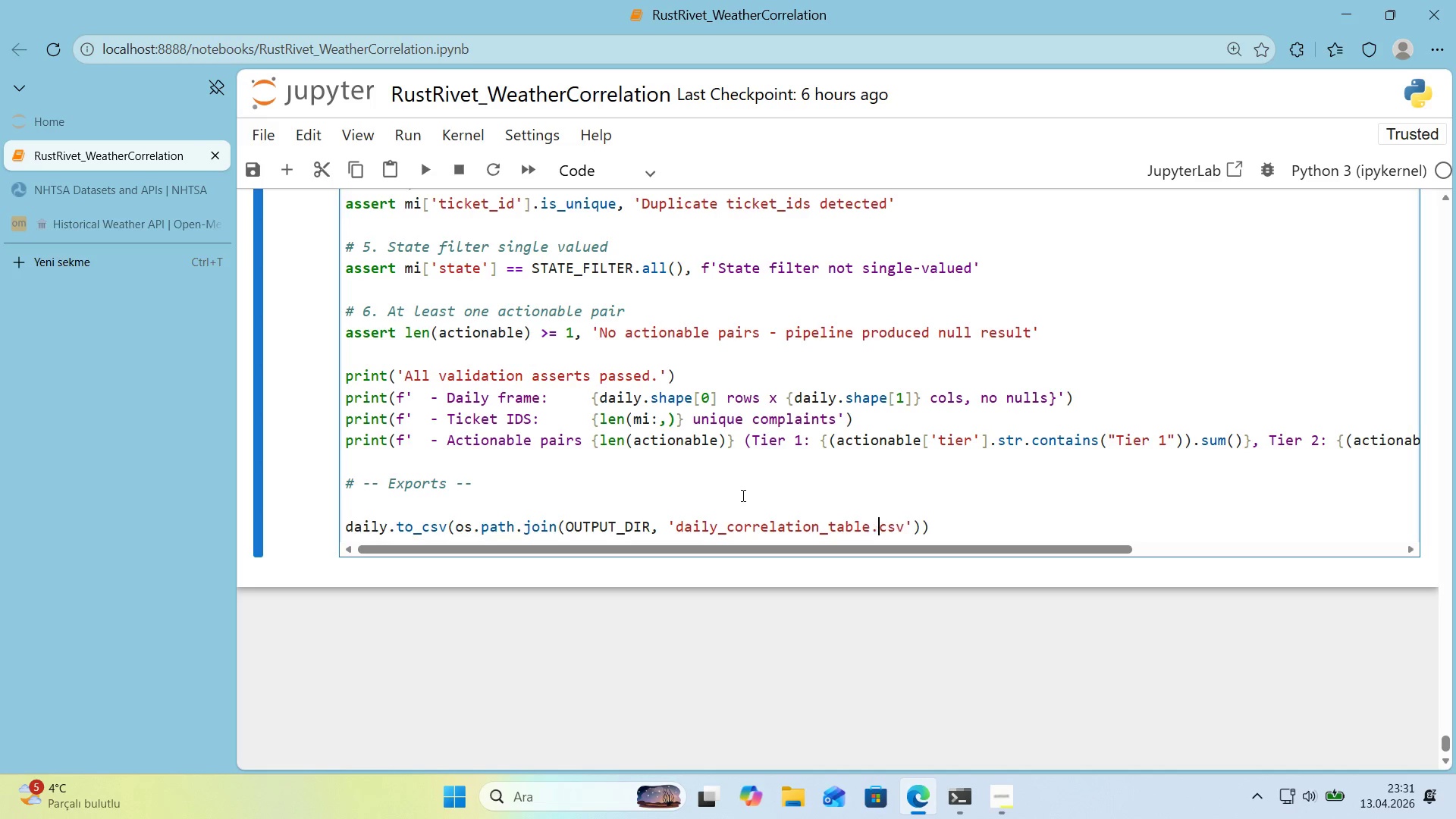 
key(Period)
 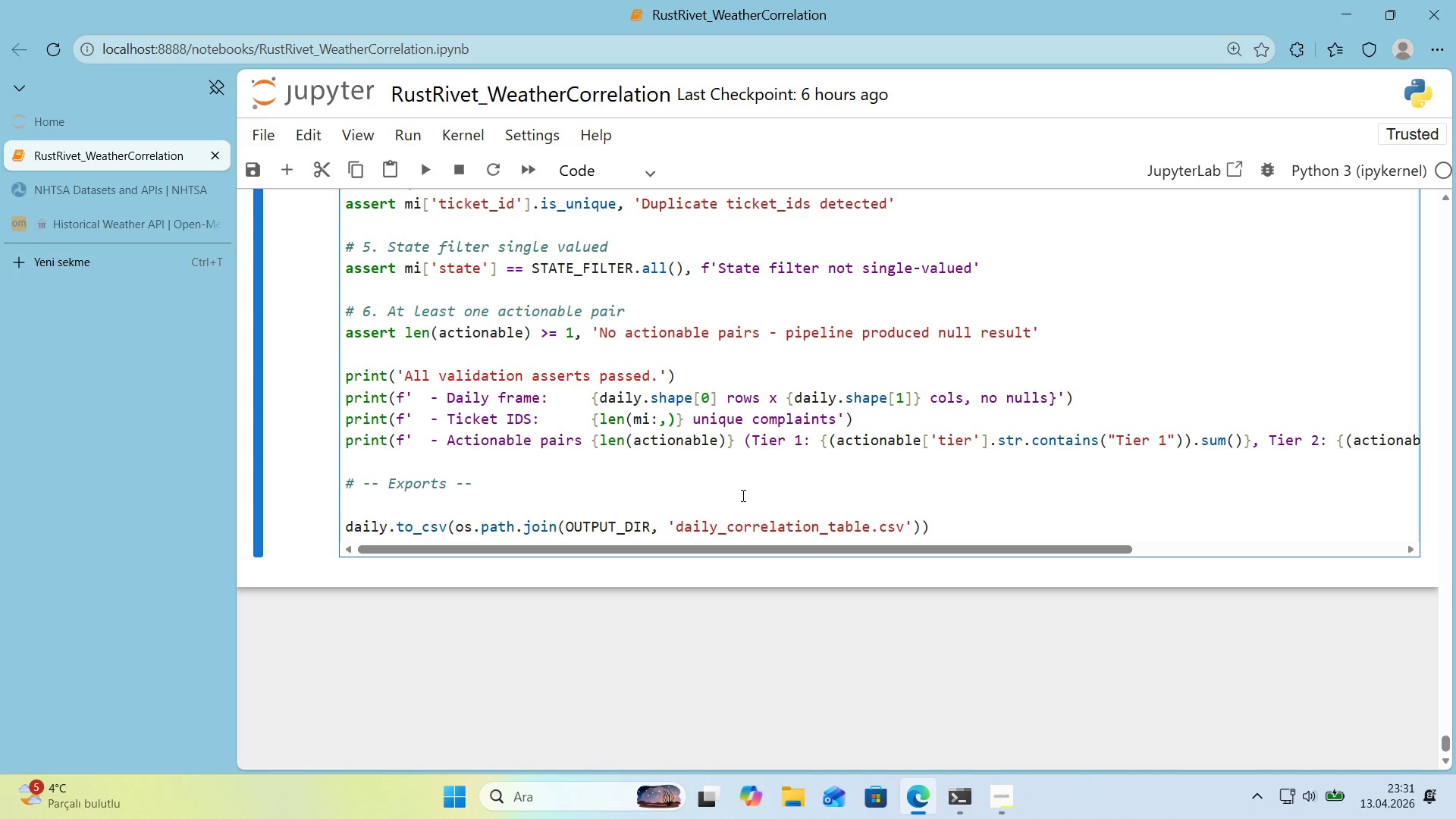 
key(ArrowRight)
 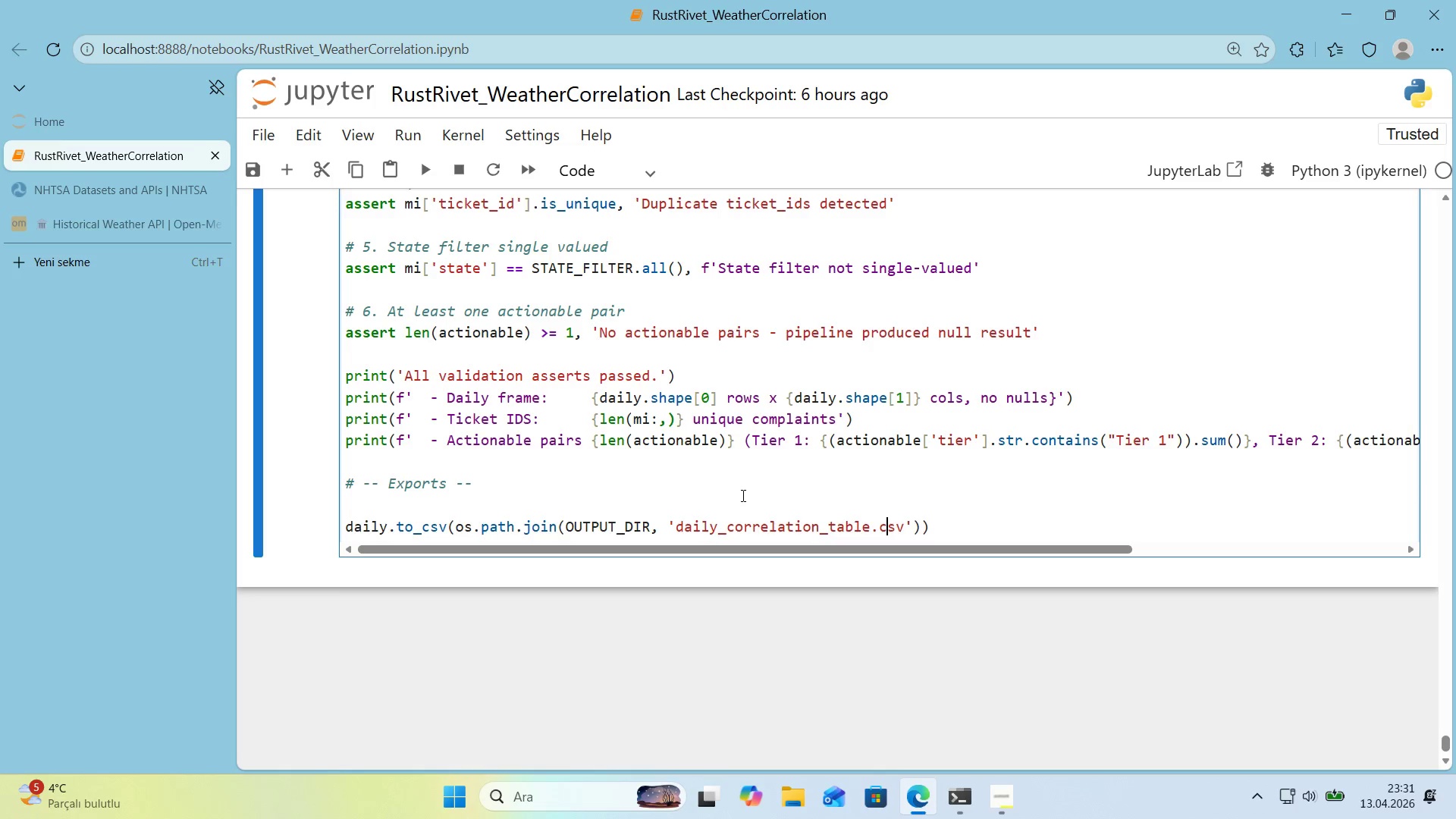 
key(ArrowRight)
 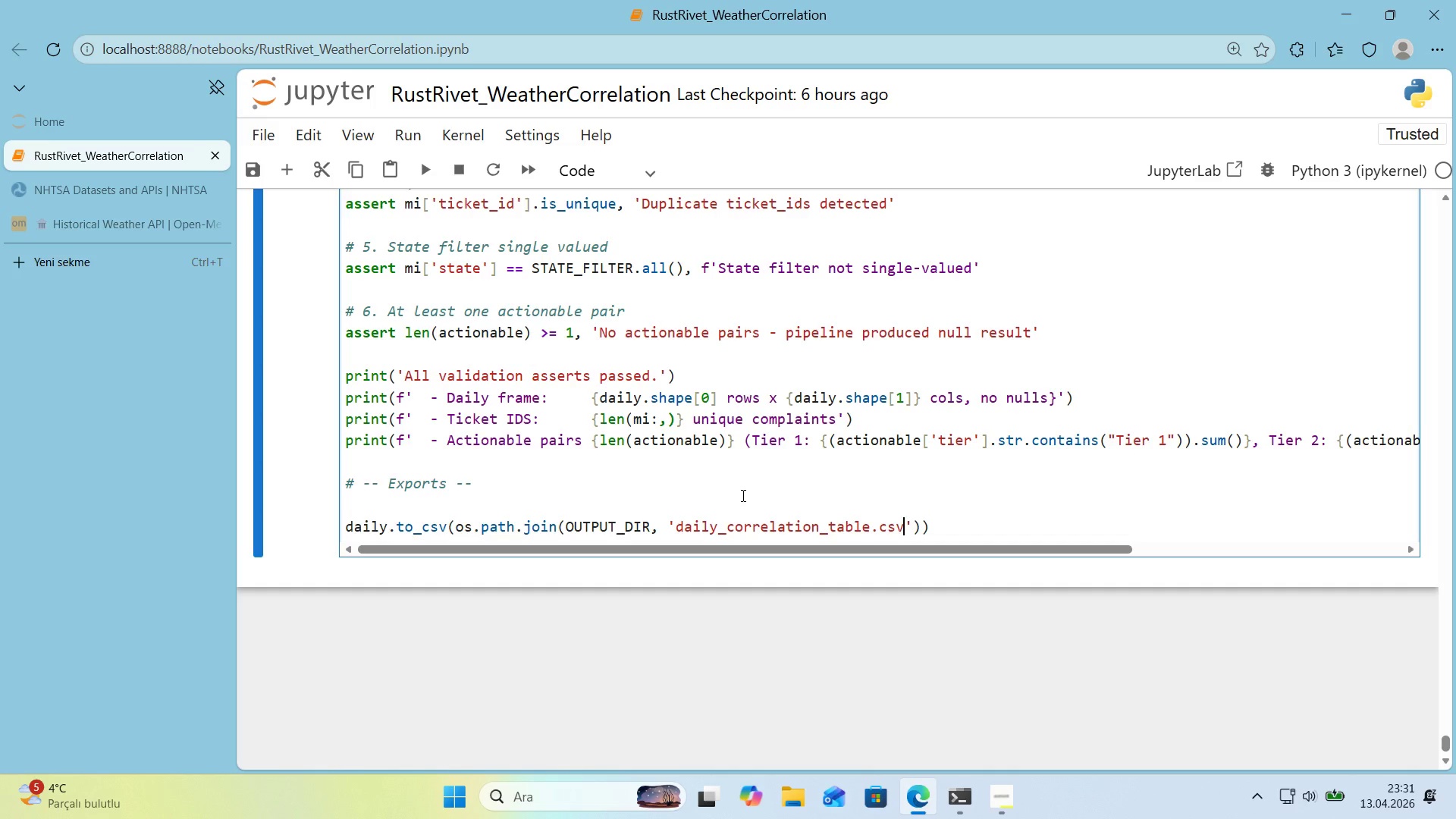 
key(ArrowRight)
 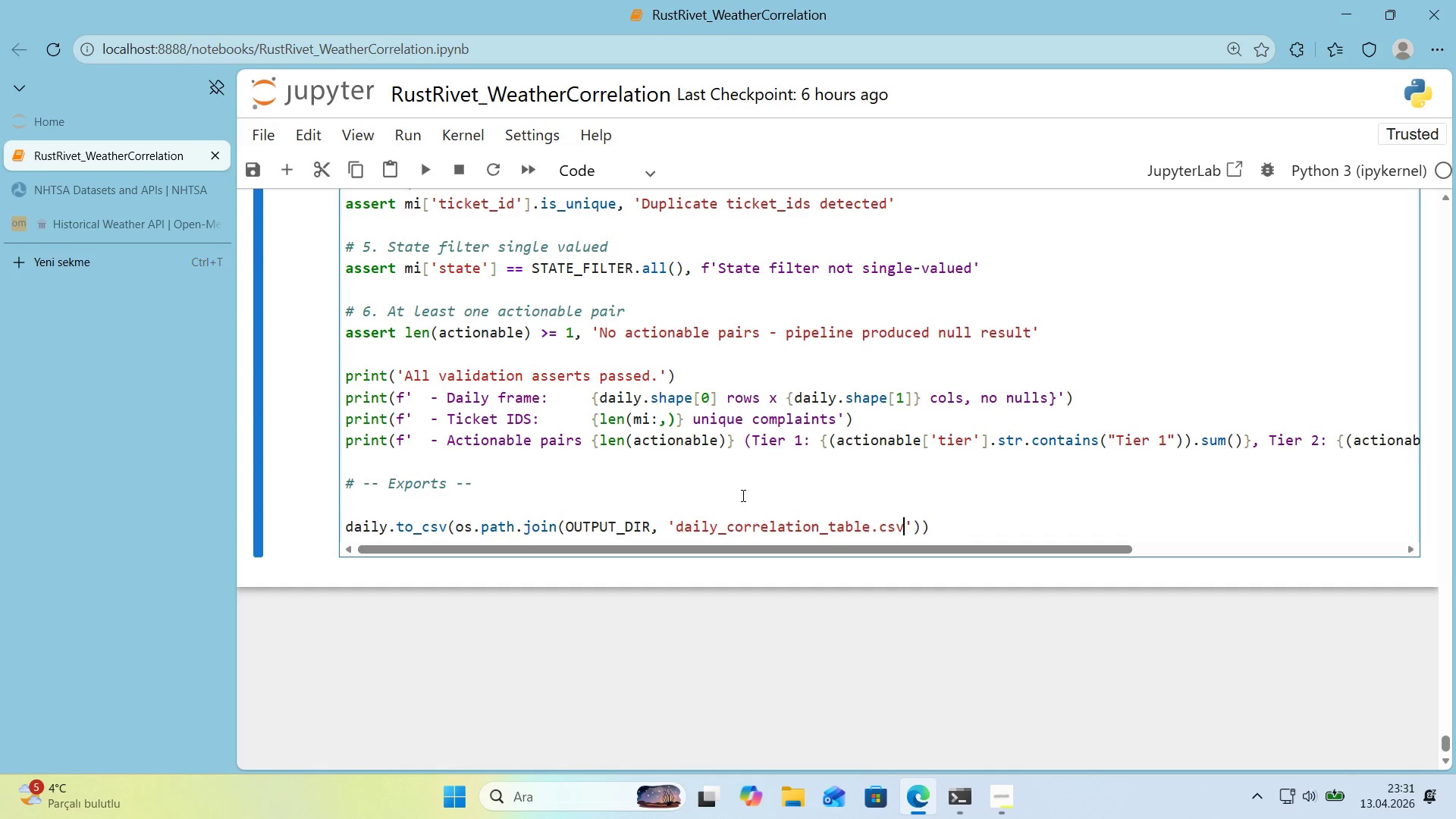 
key(ArrowRight)
 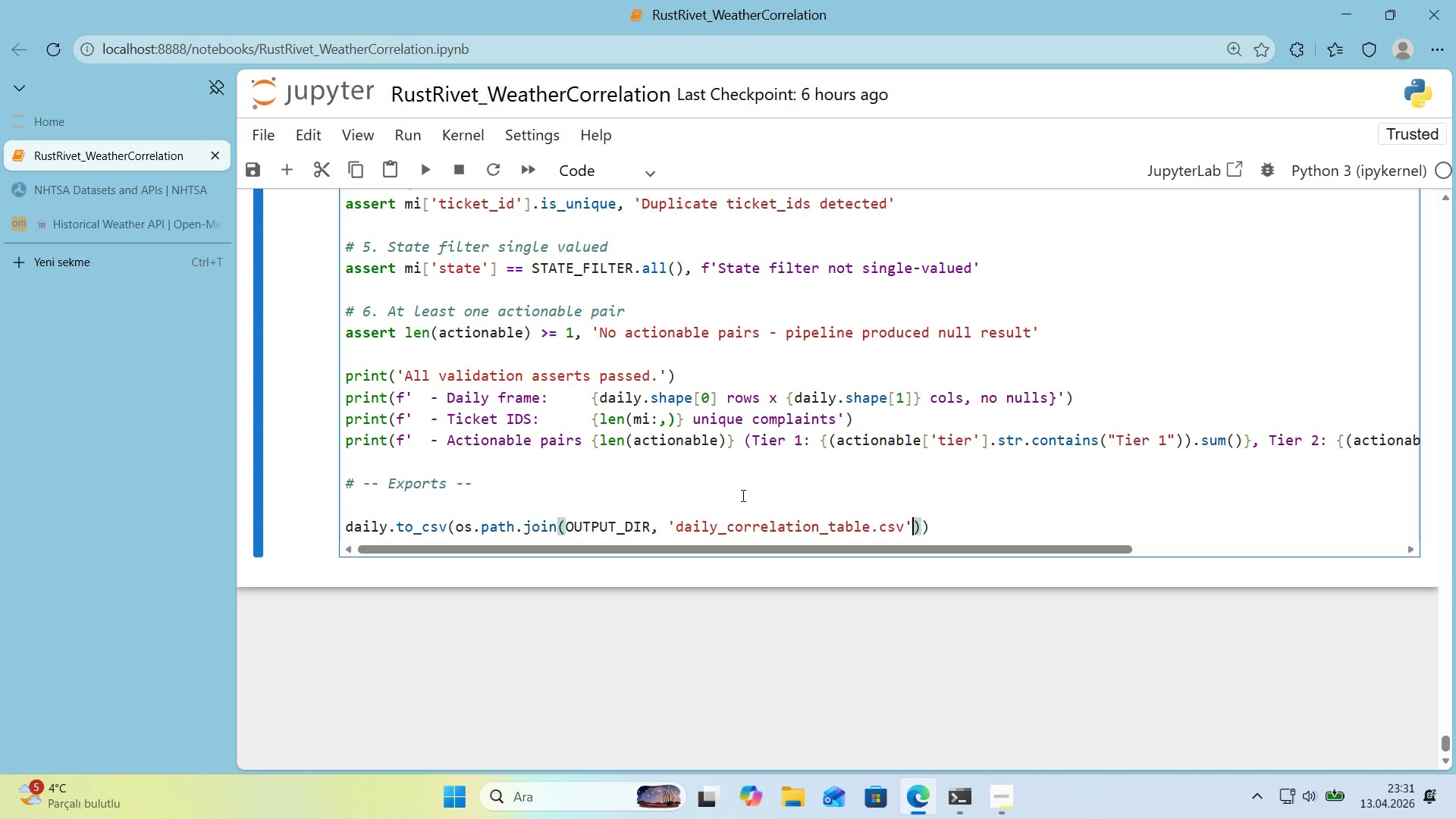 
key(ArrowRight)
 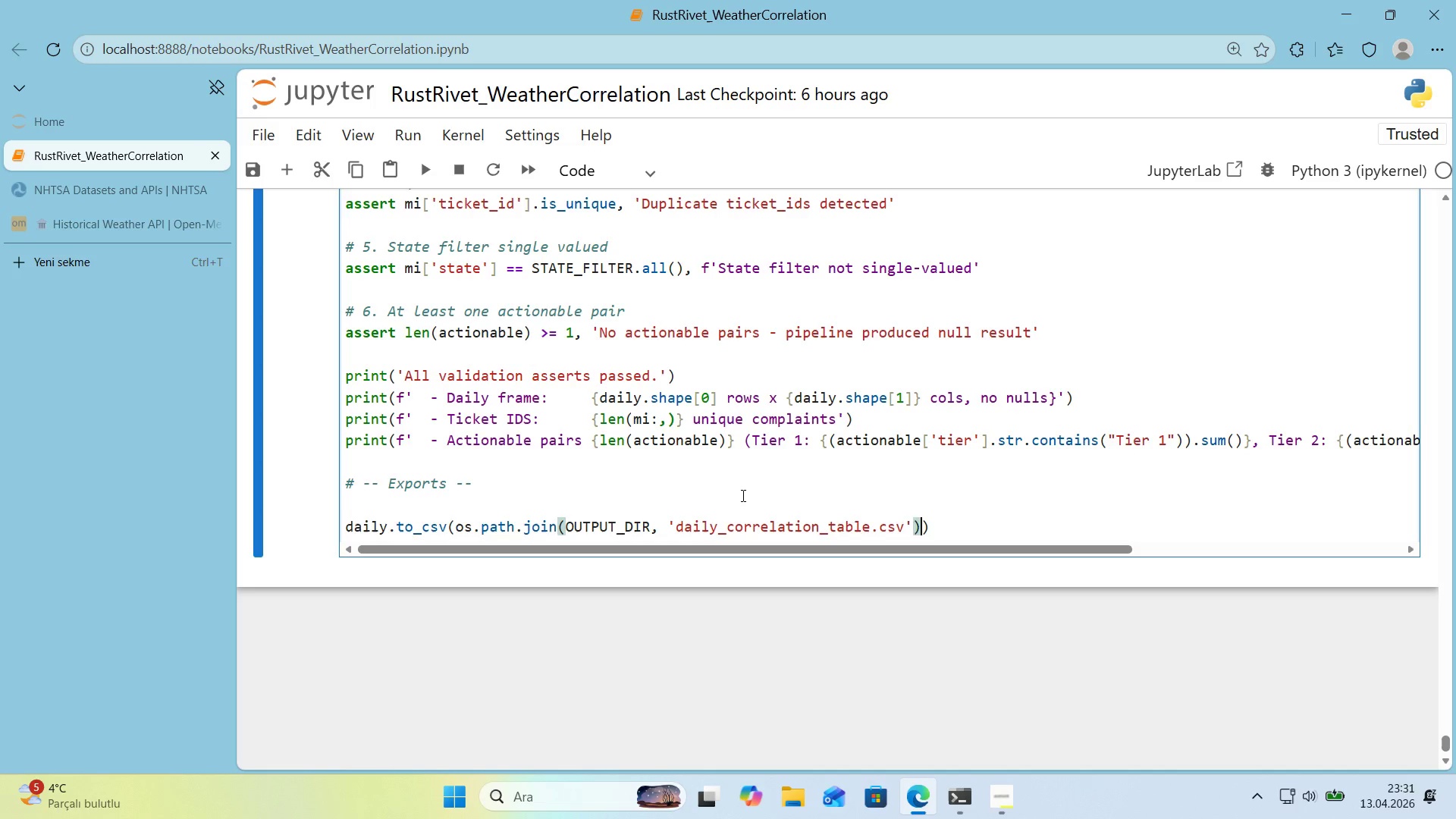 
type(, 'ndex)False)
 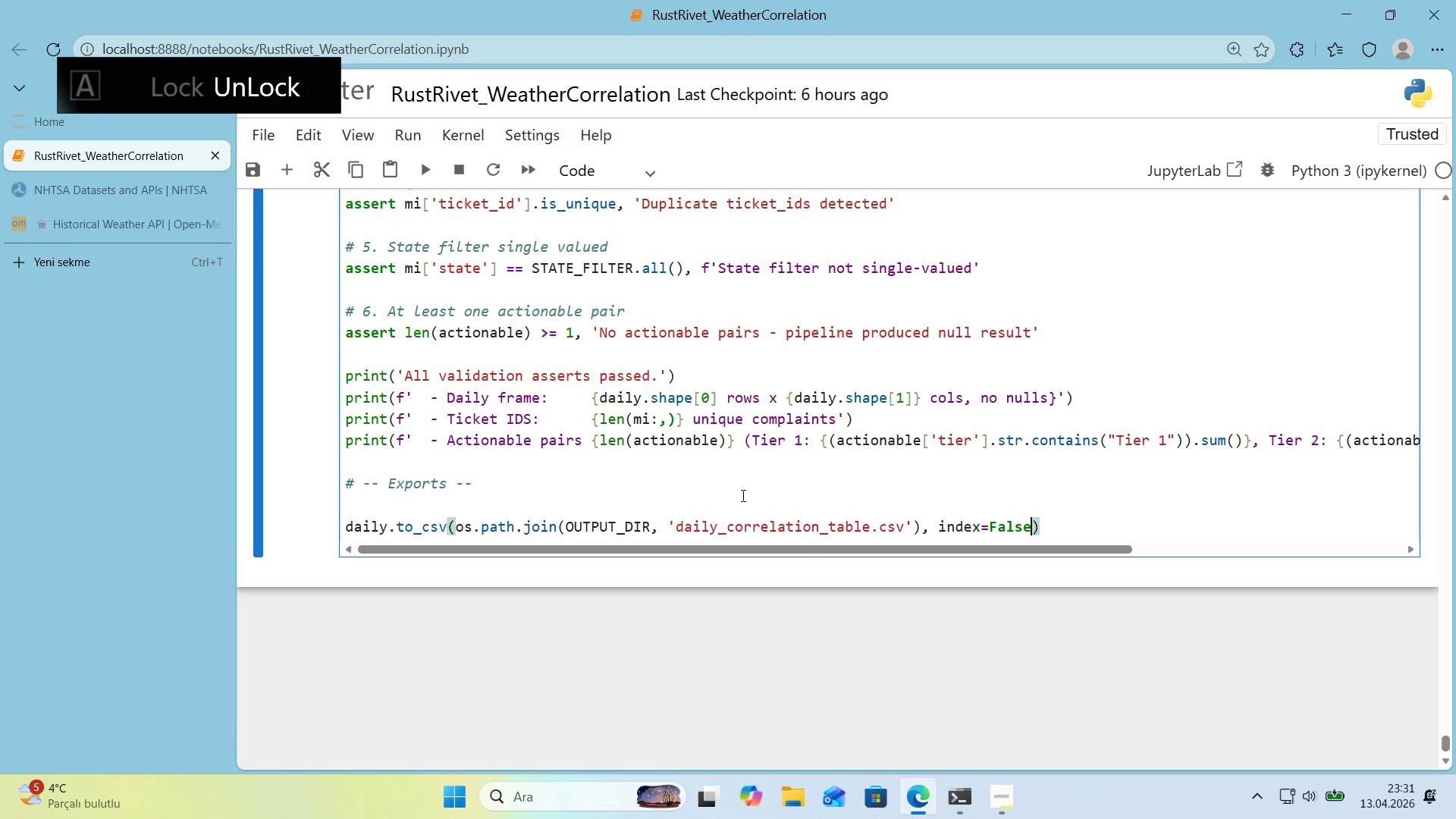 
key(ArrowRight)
 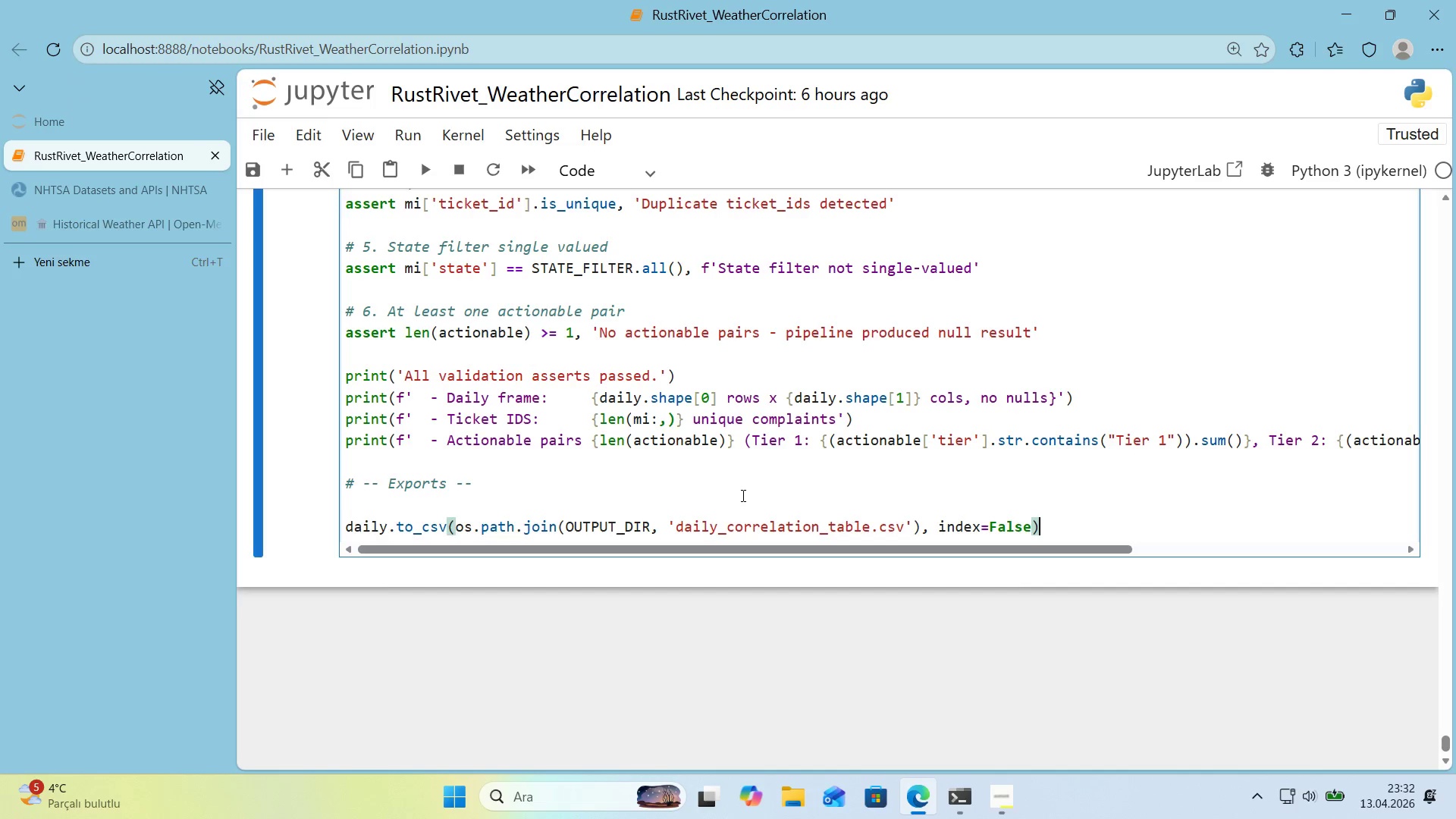 
key(Enter)
 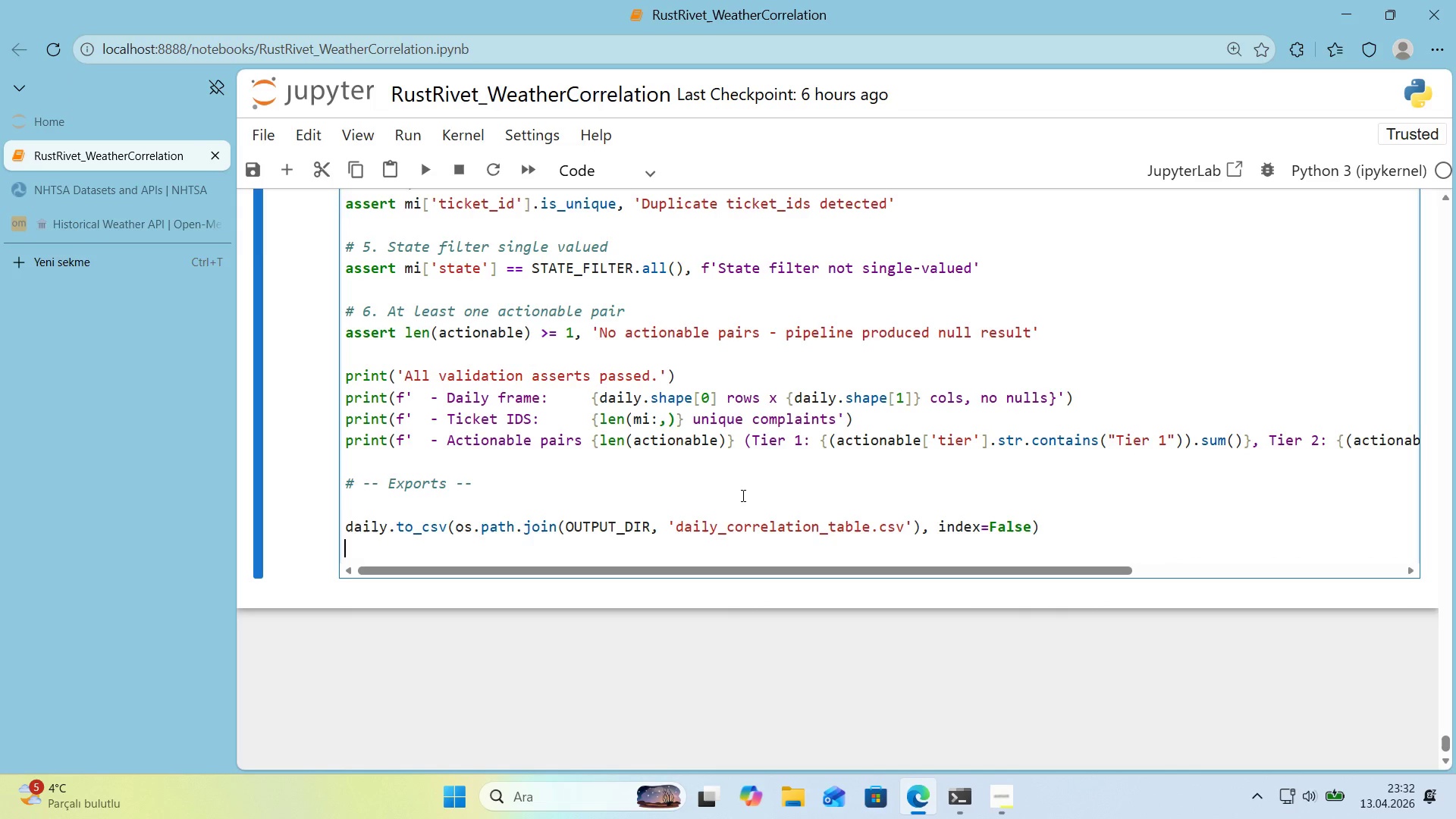 
type(opportun'ty_matr'x.to_csv*()
 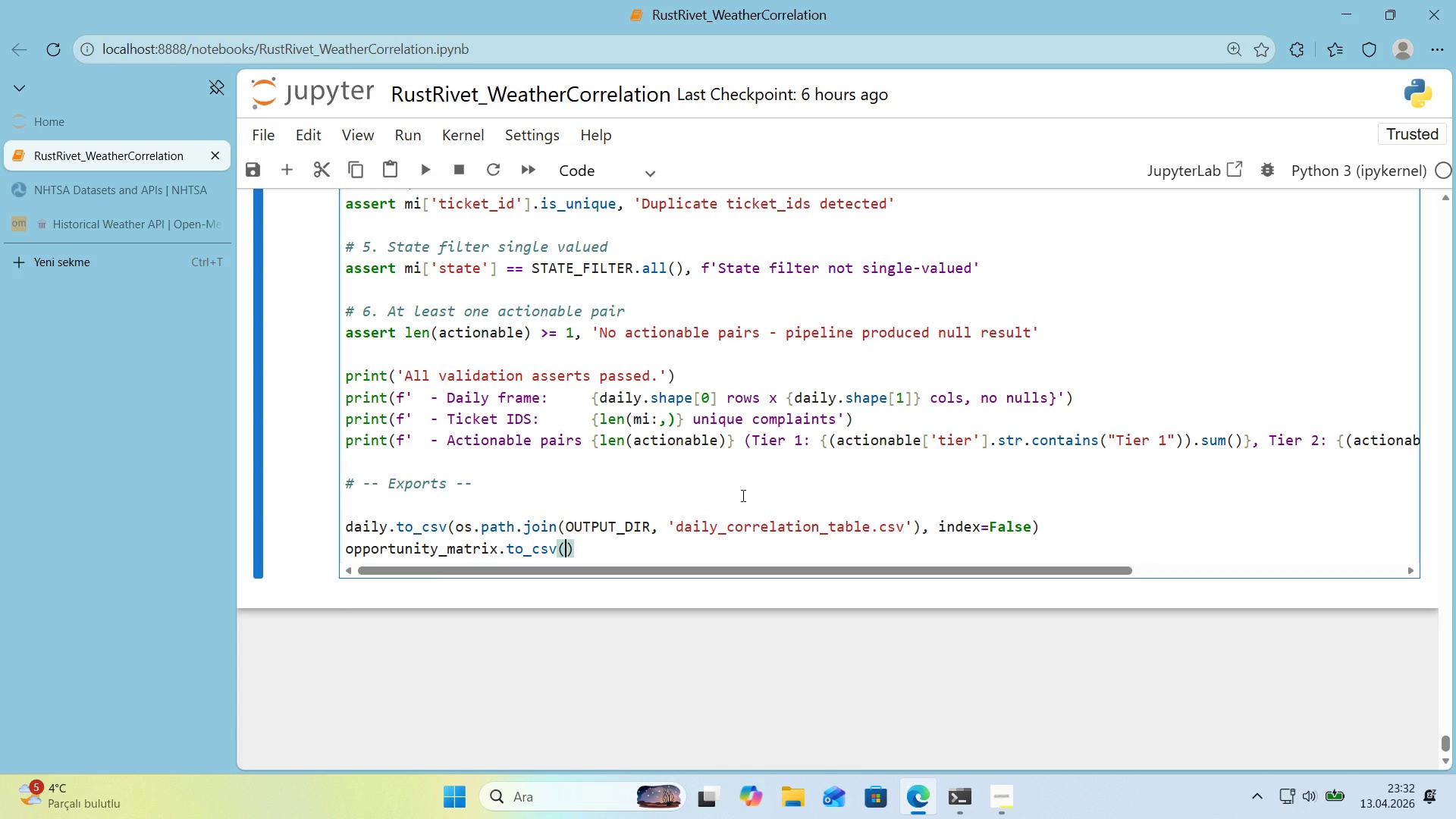 
 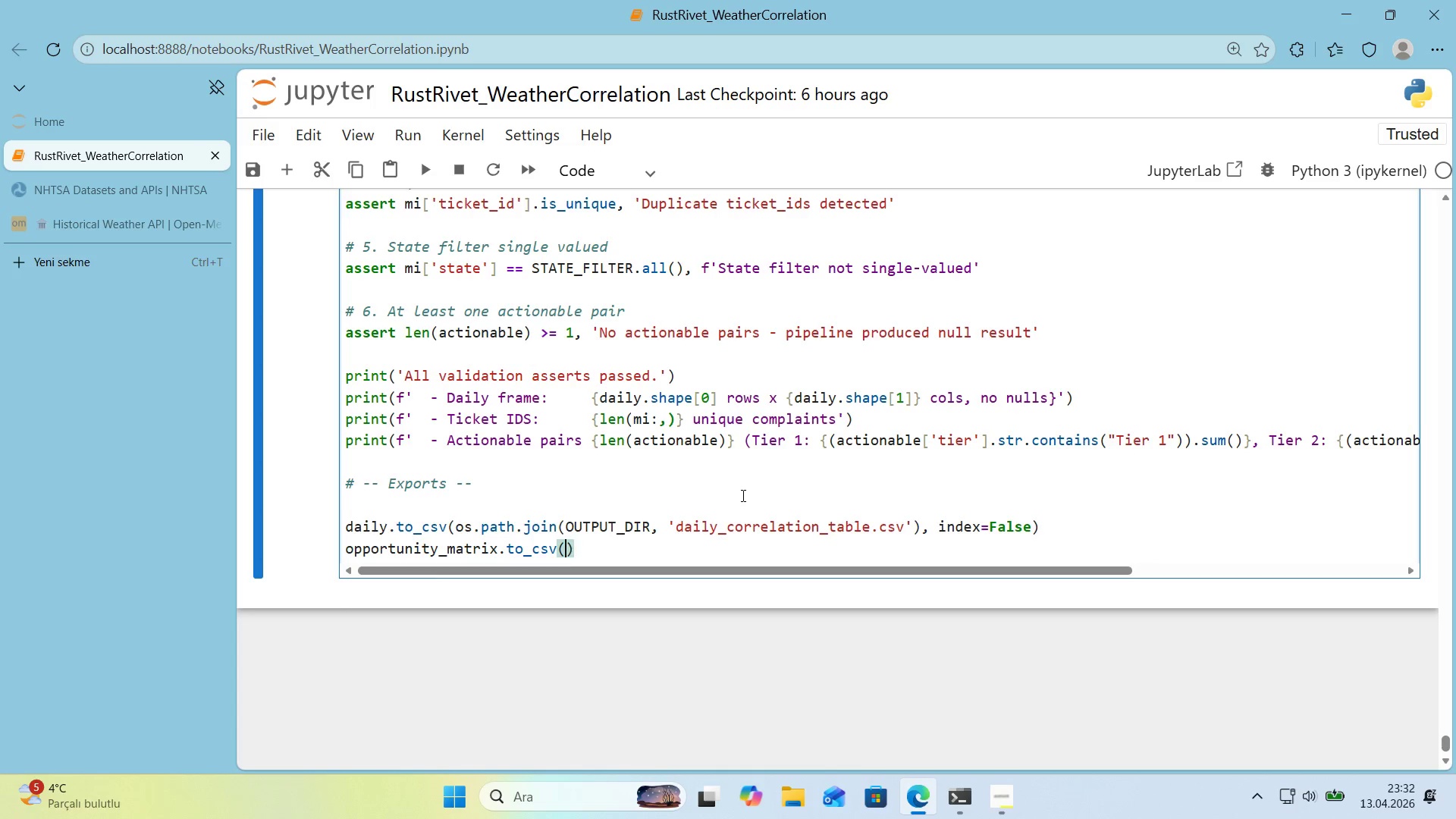 
key(ArrowLeft)
 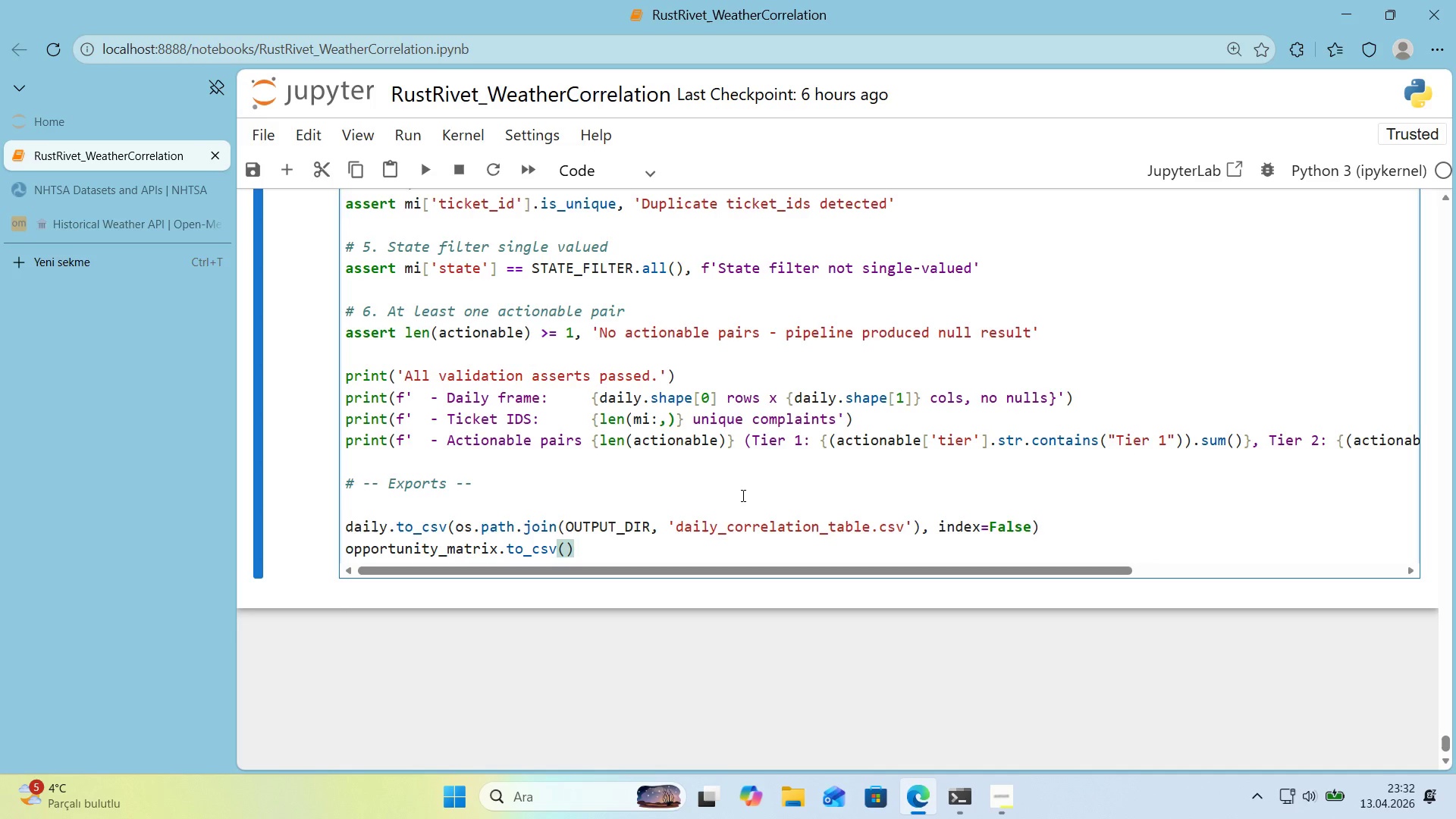 
type(os.path.jo'n*()
 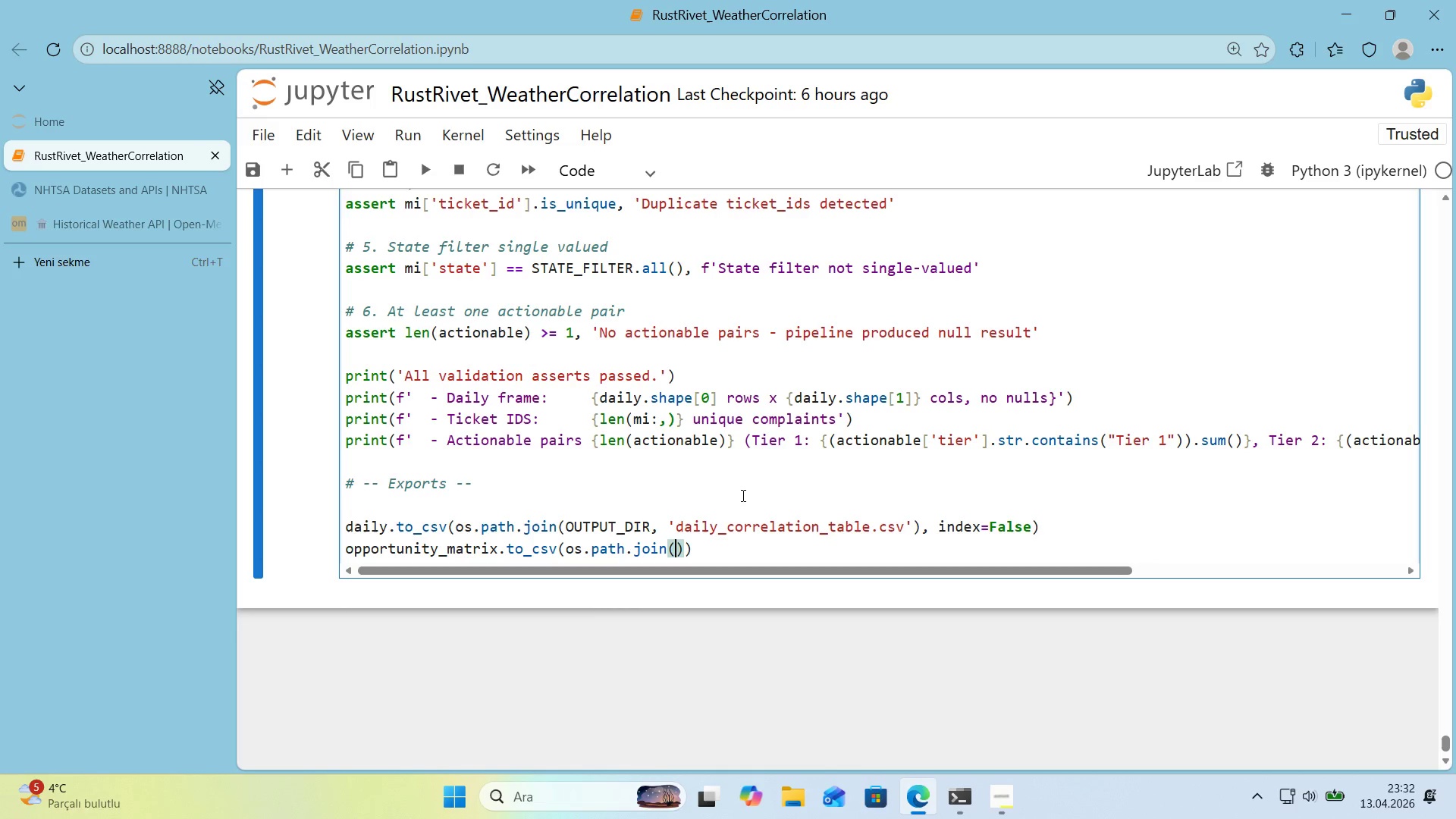 
 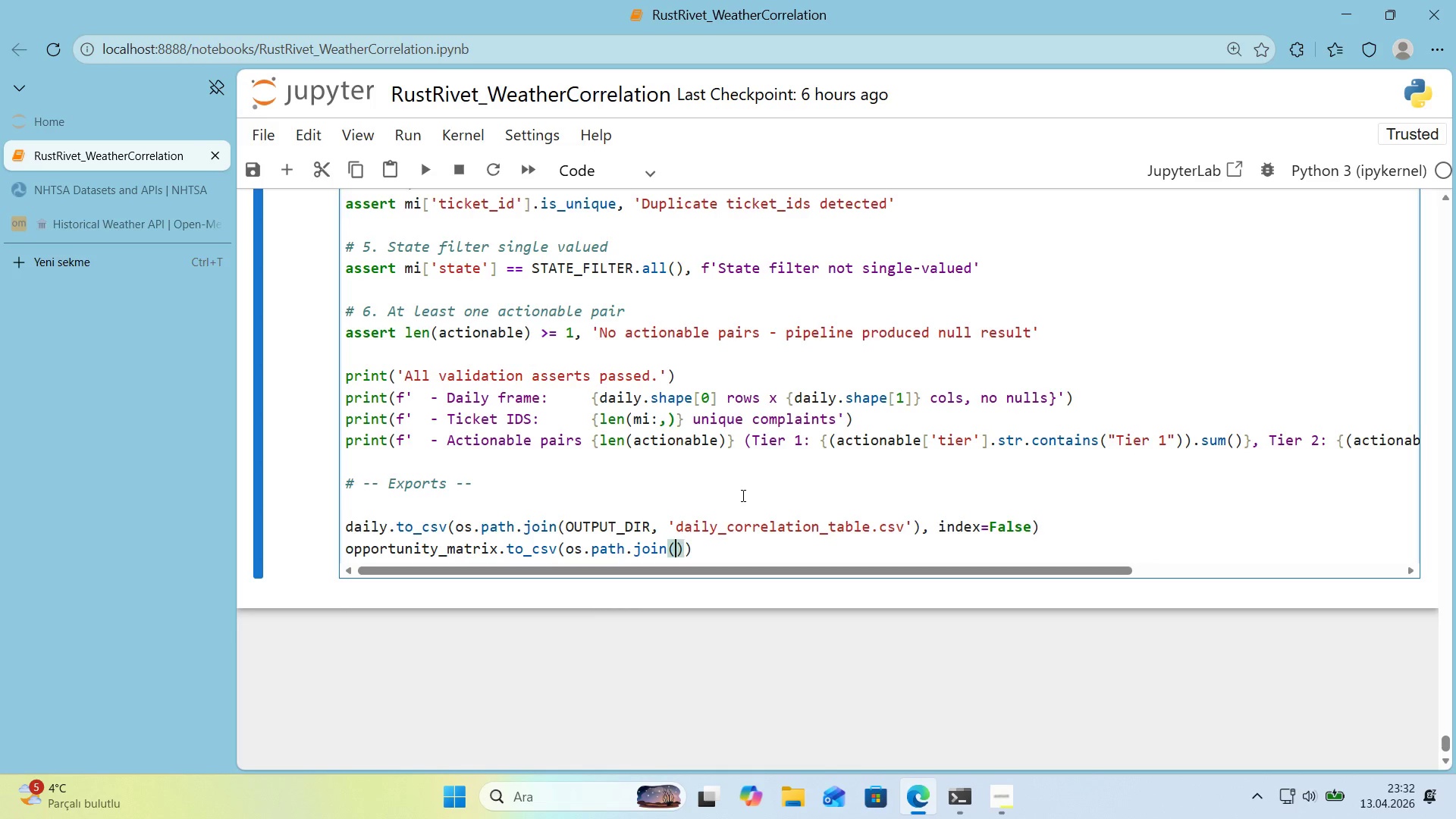 
key(ArrowLeft)
 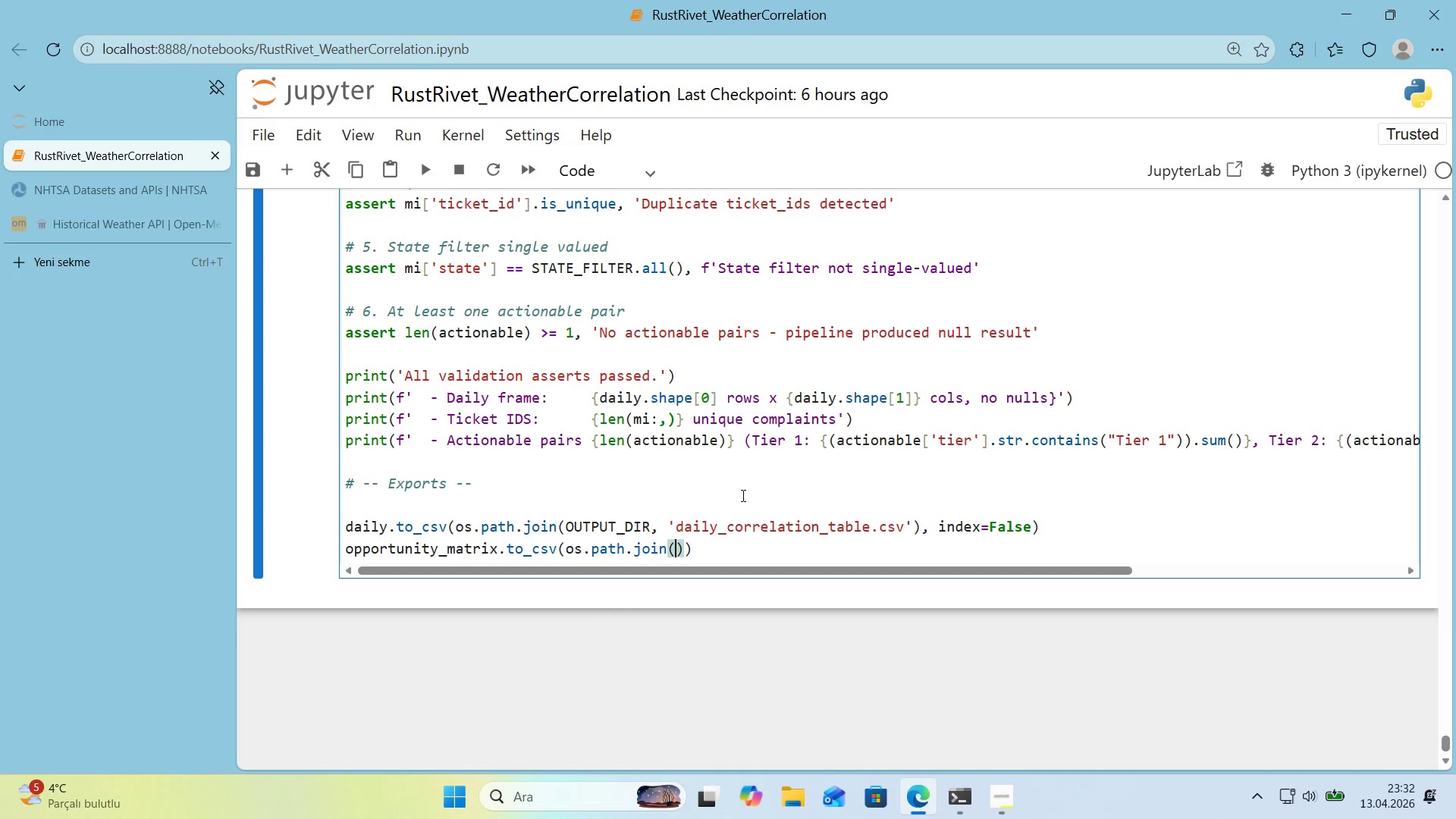 
type(OUTPUT_DU)
key(Backspace)
type(IR)
 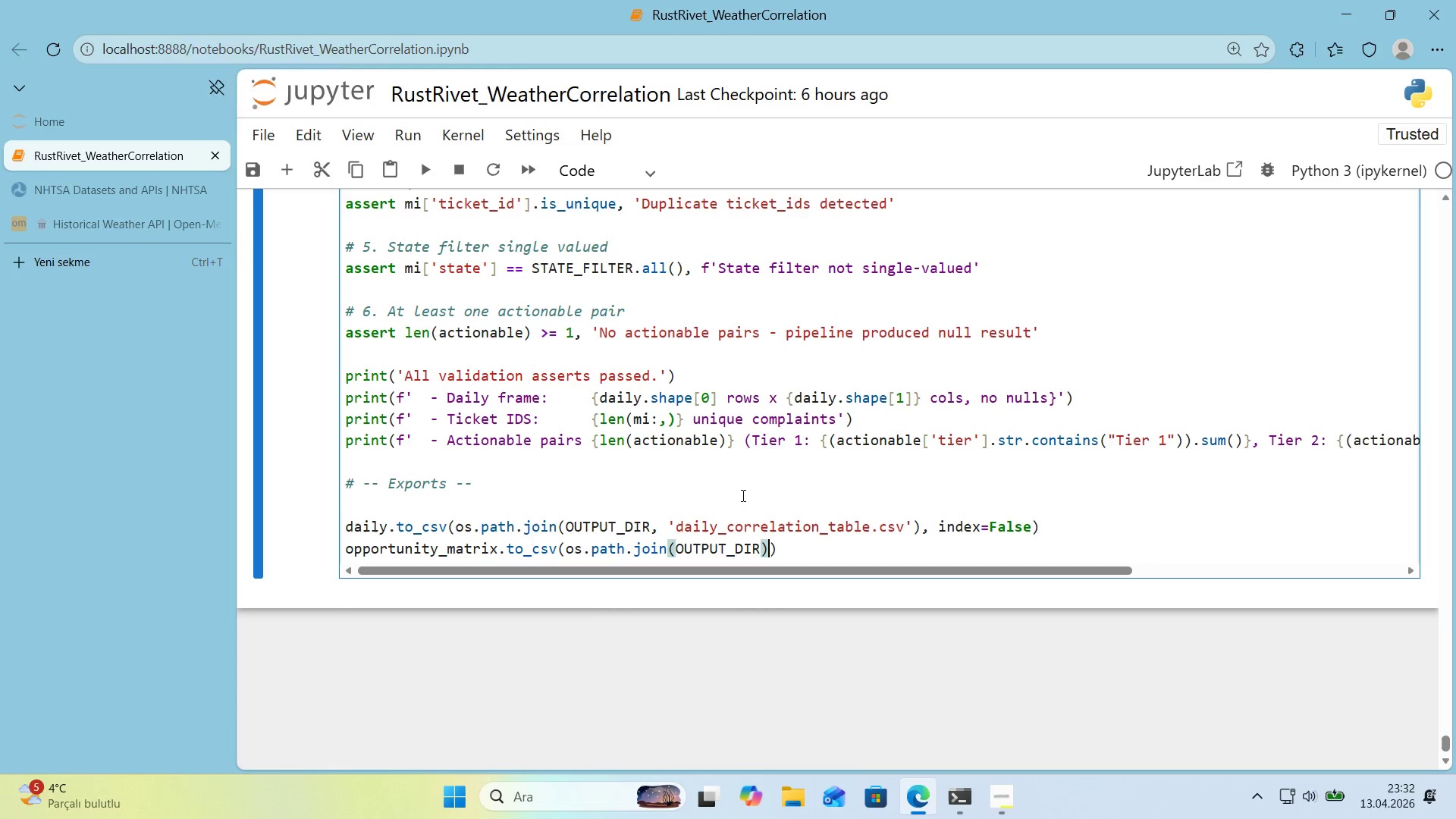 
key(ArrowRight)
 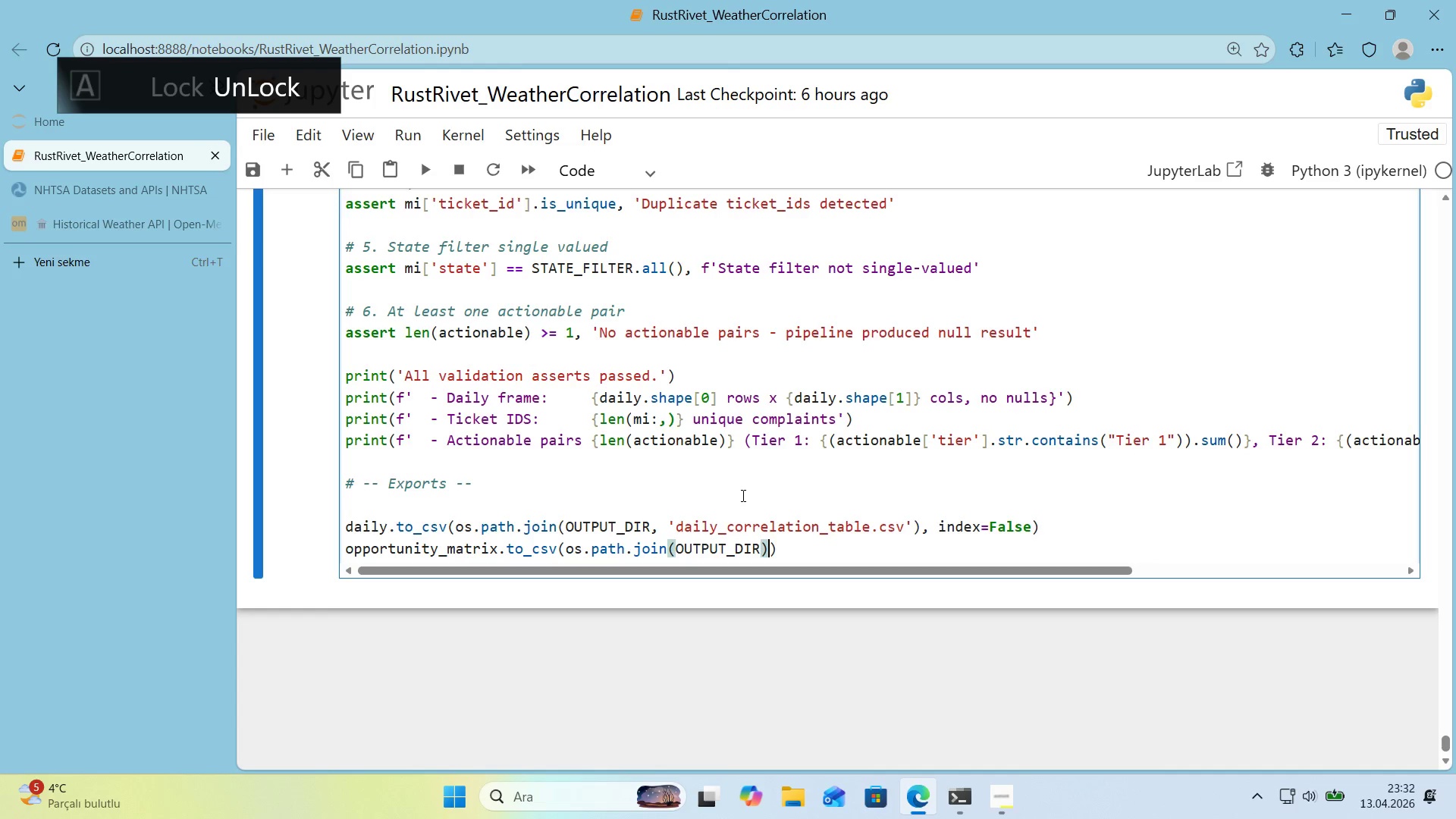 
key(ArrowLeft)
 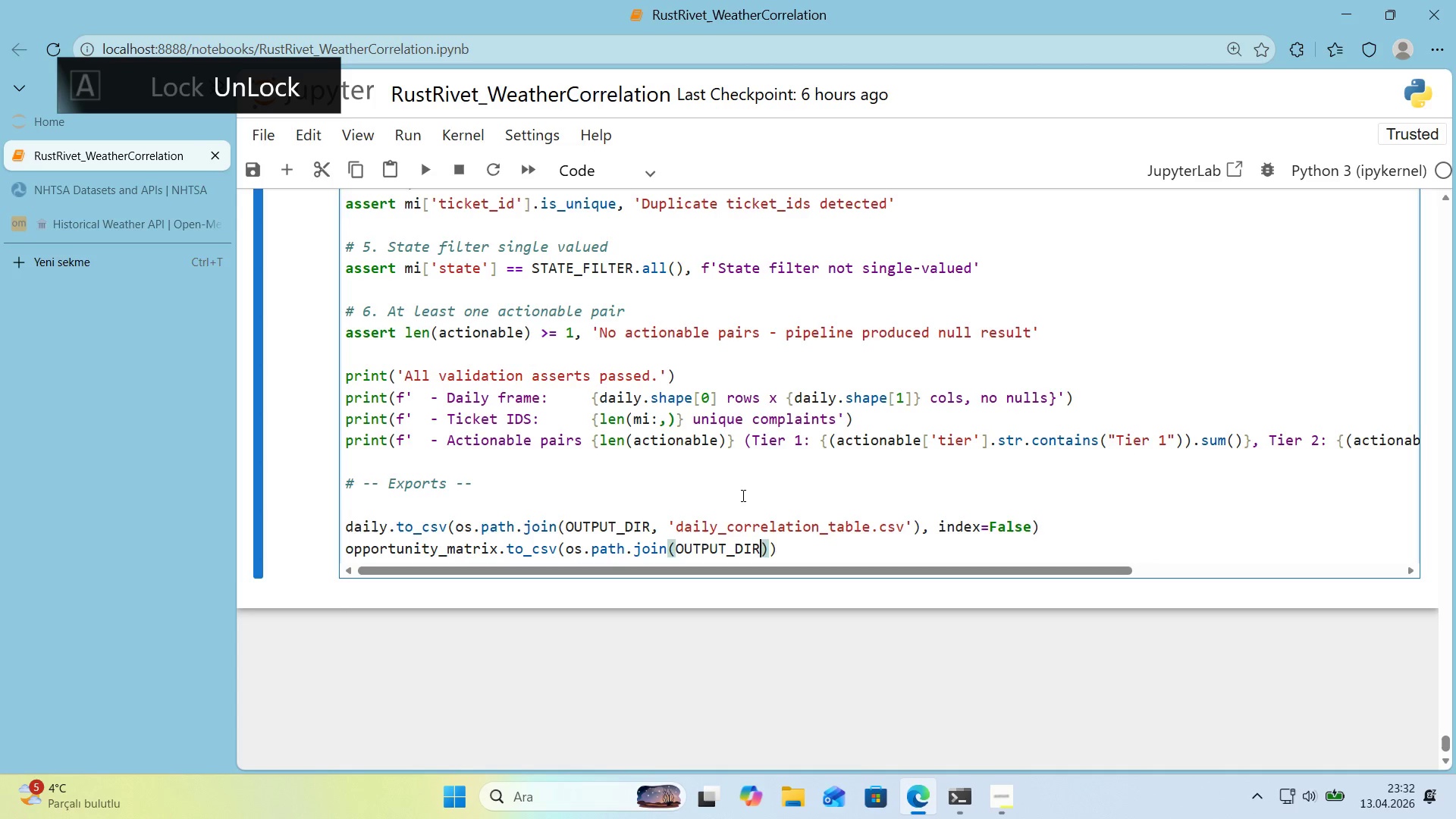 
type(, @@)
 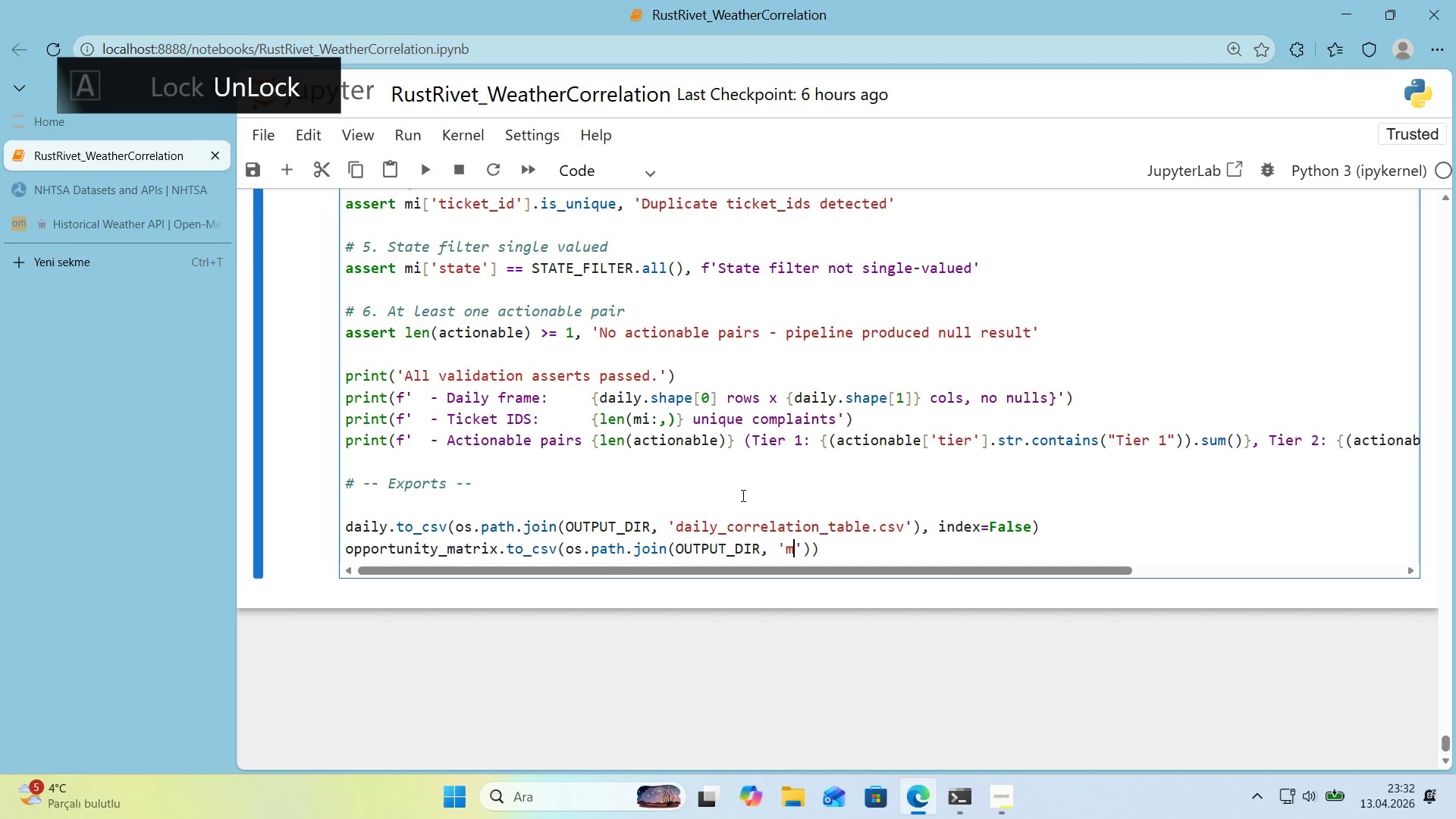 
 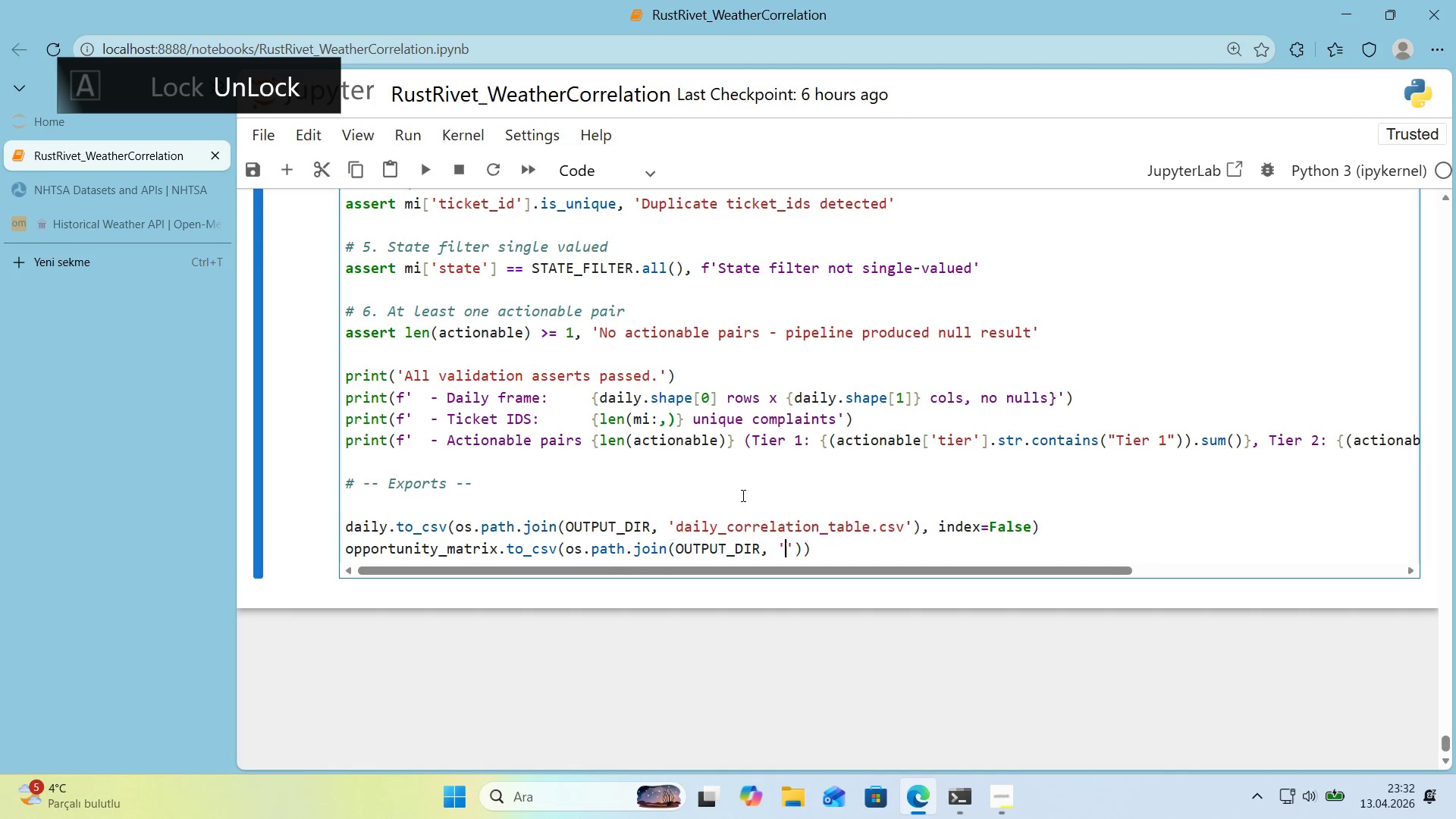 
key(ArrowLeft)
 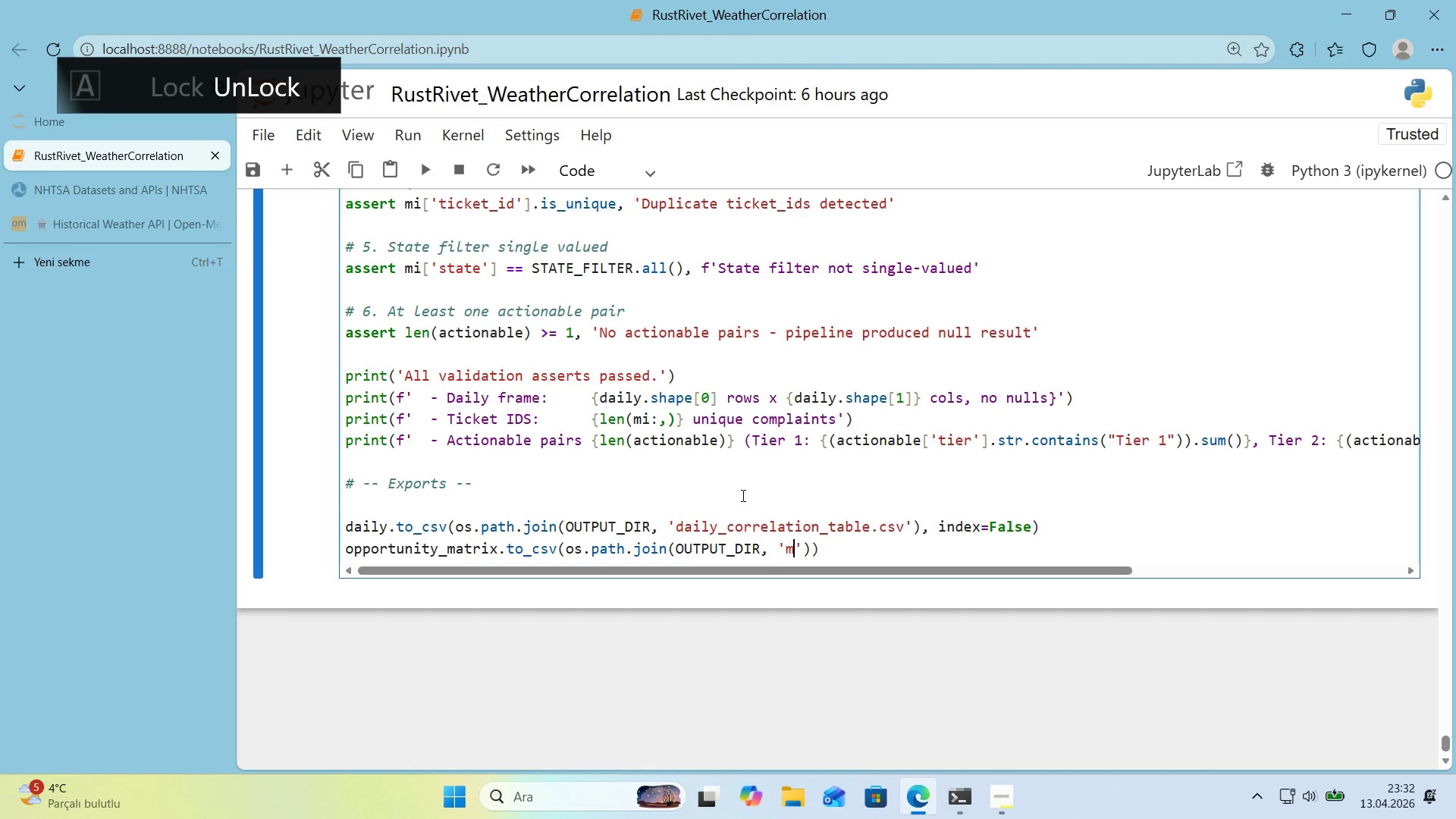 
type(market'ngo)
key(Backspace)
type(_opportun'ty_matr'x.csv)
 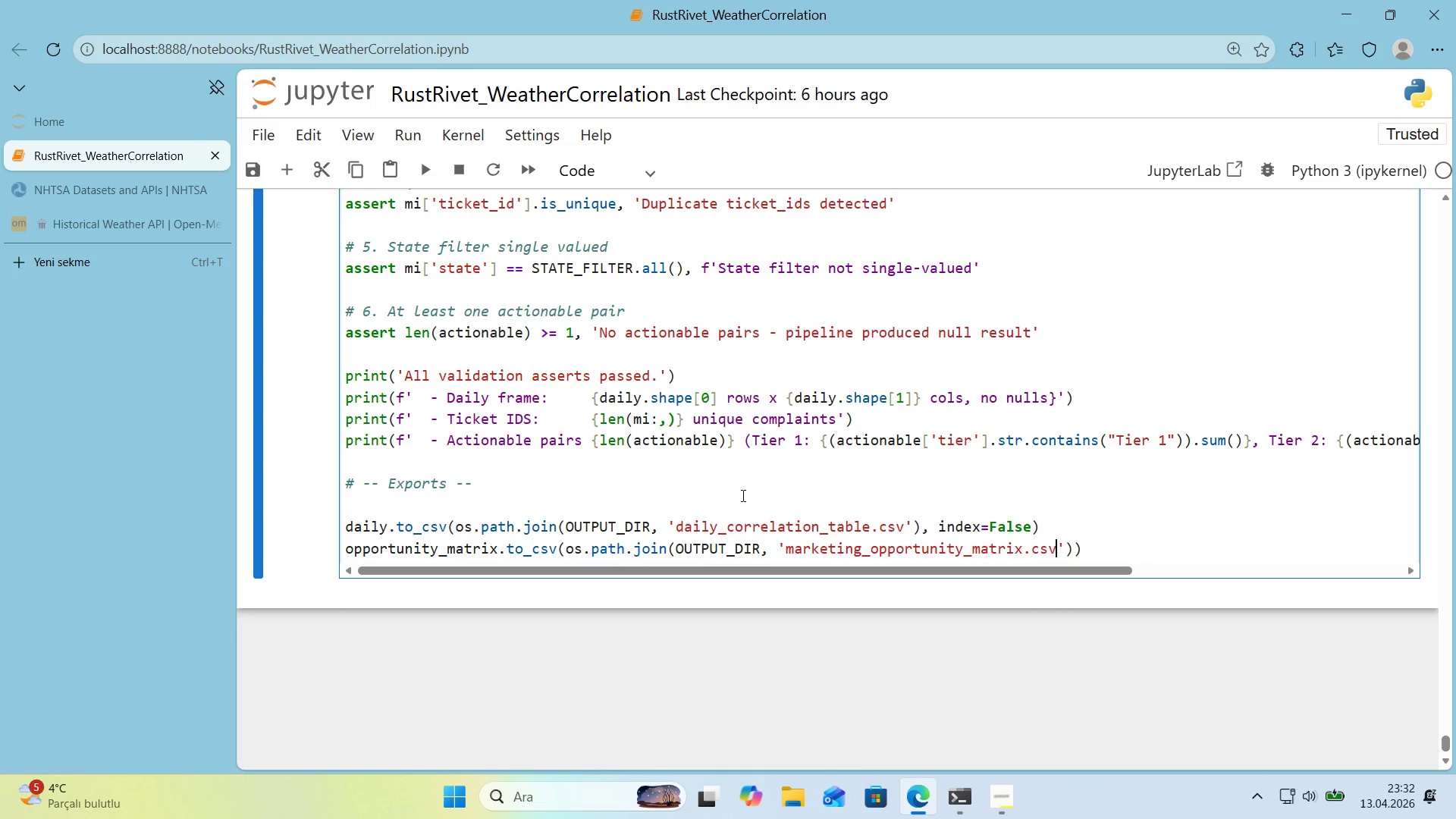 
key(ArrowRight)
 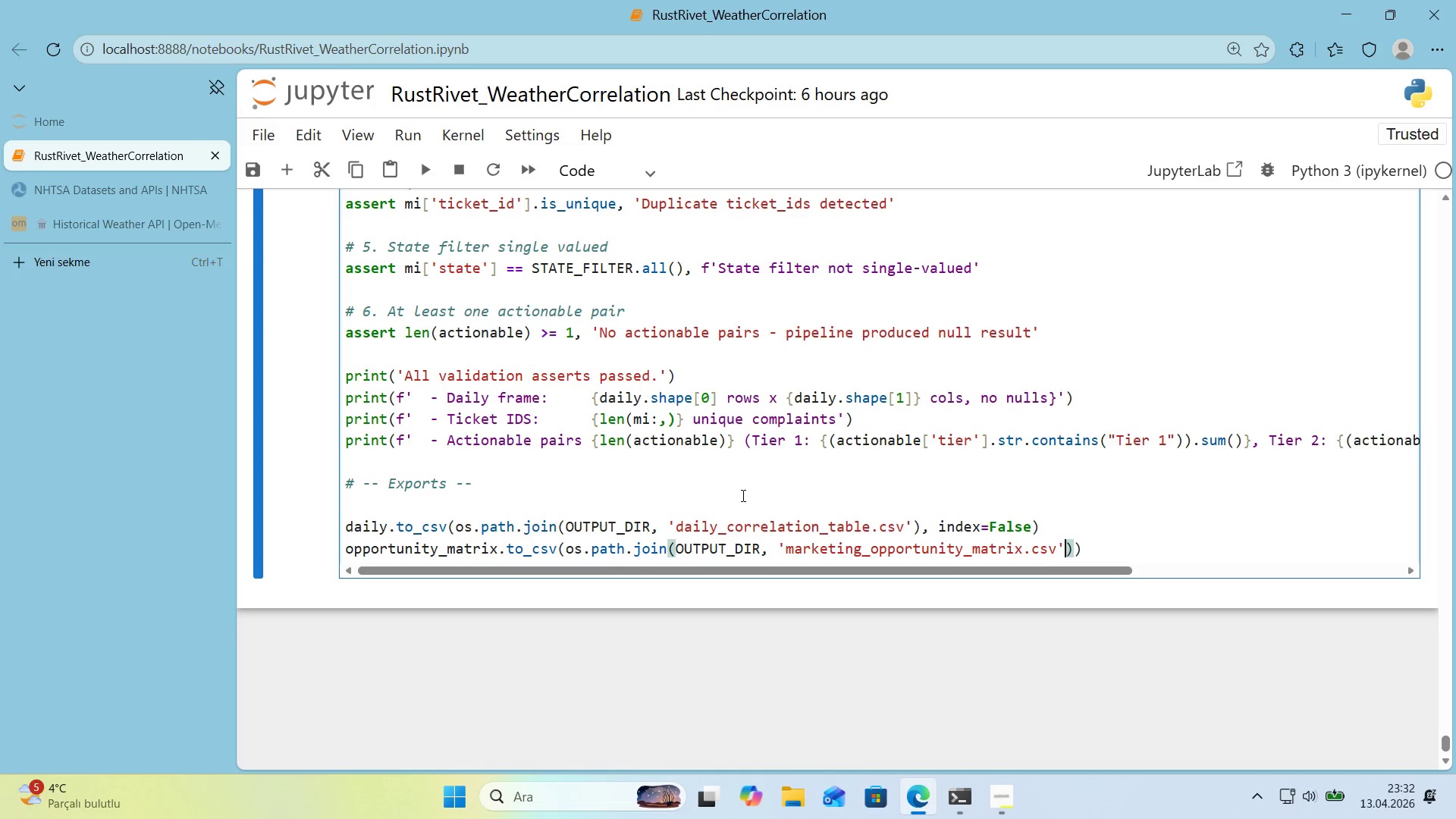 
key(ArrowRight)
 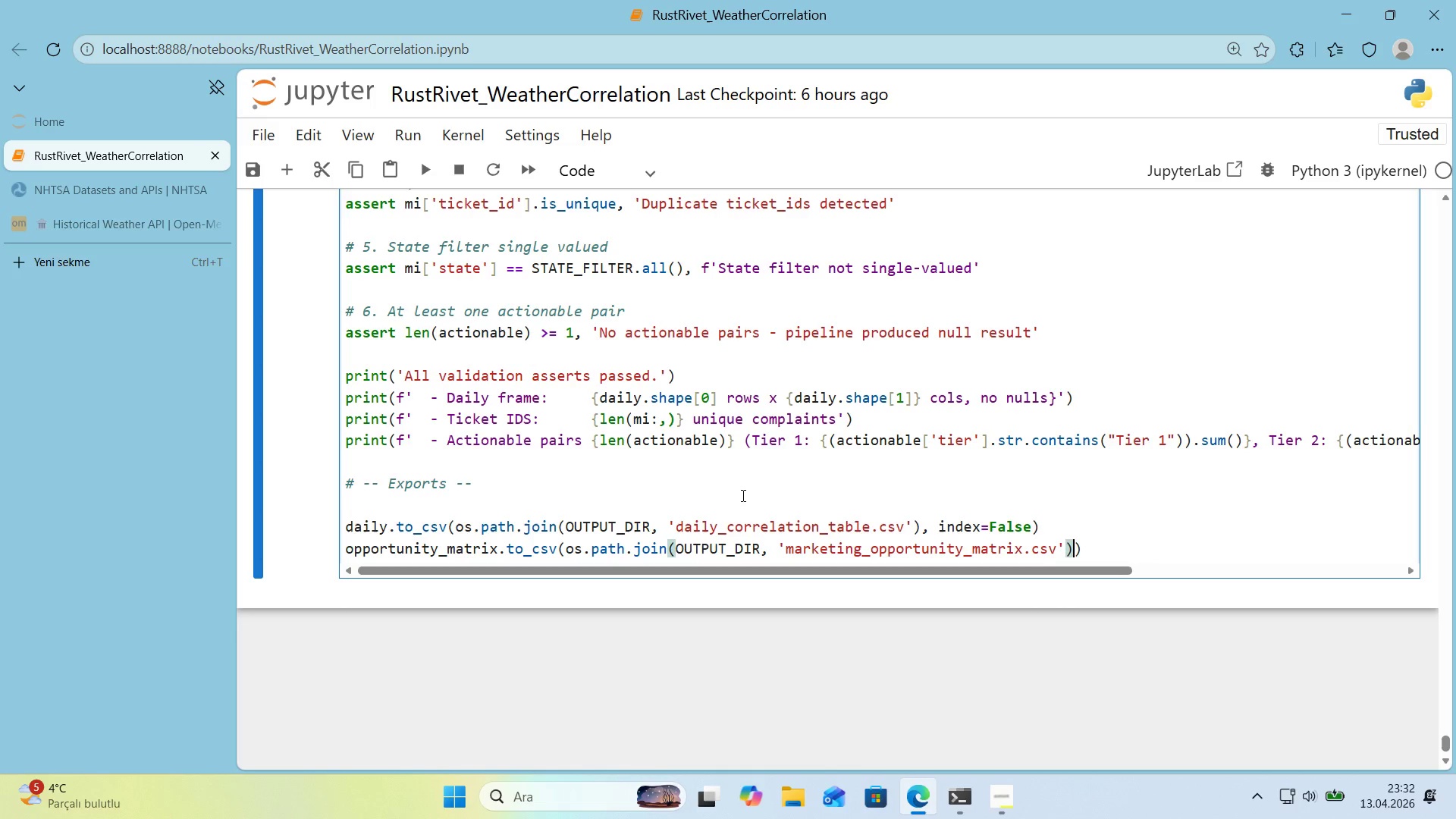 
type(, 'd)
key(Backspace)
type(ndex)False)
 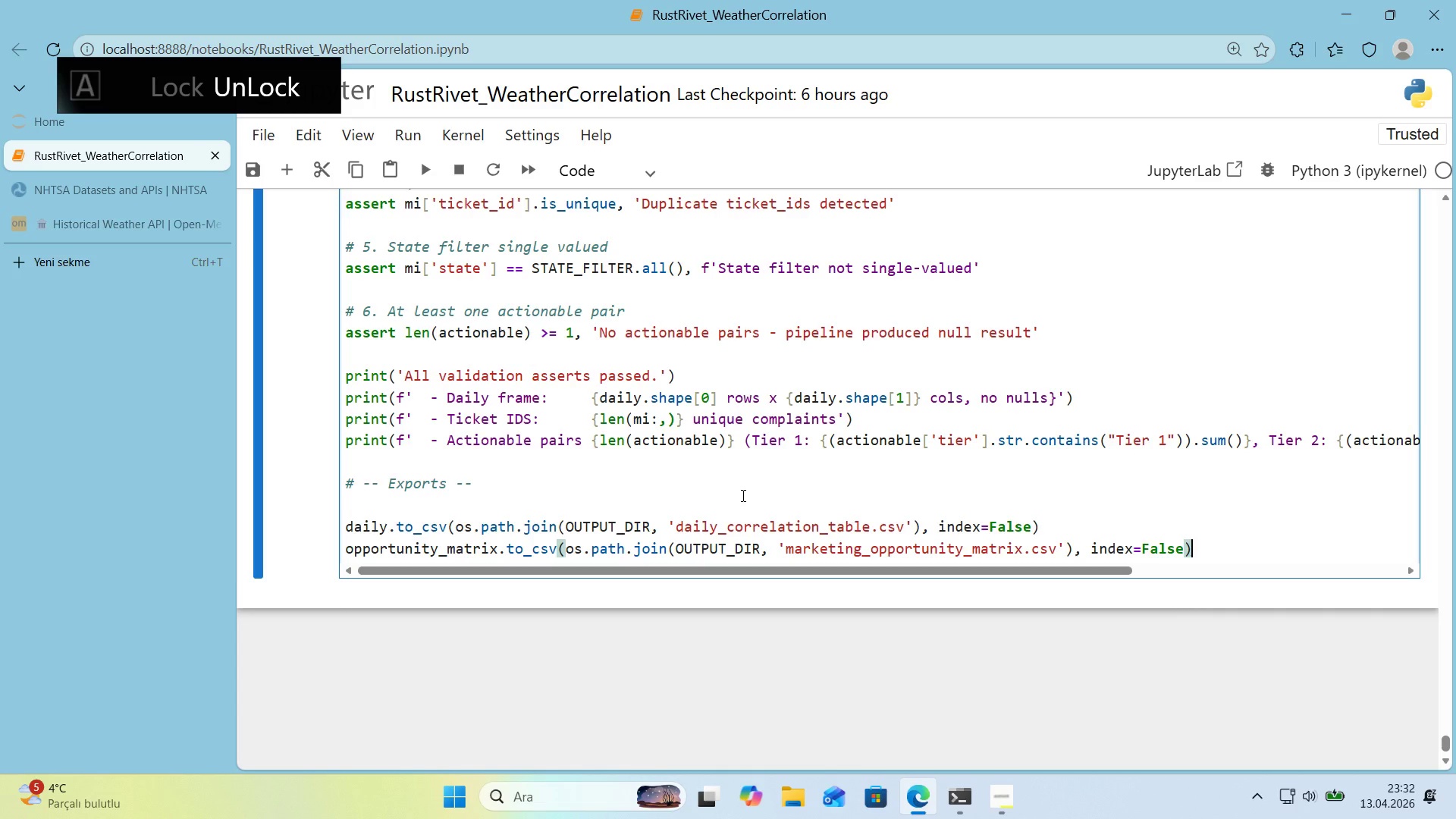 
 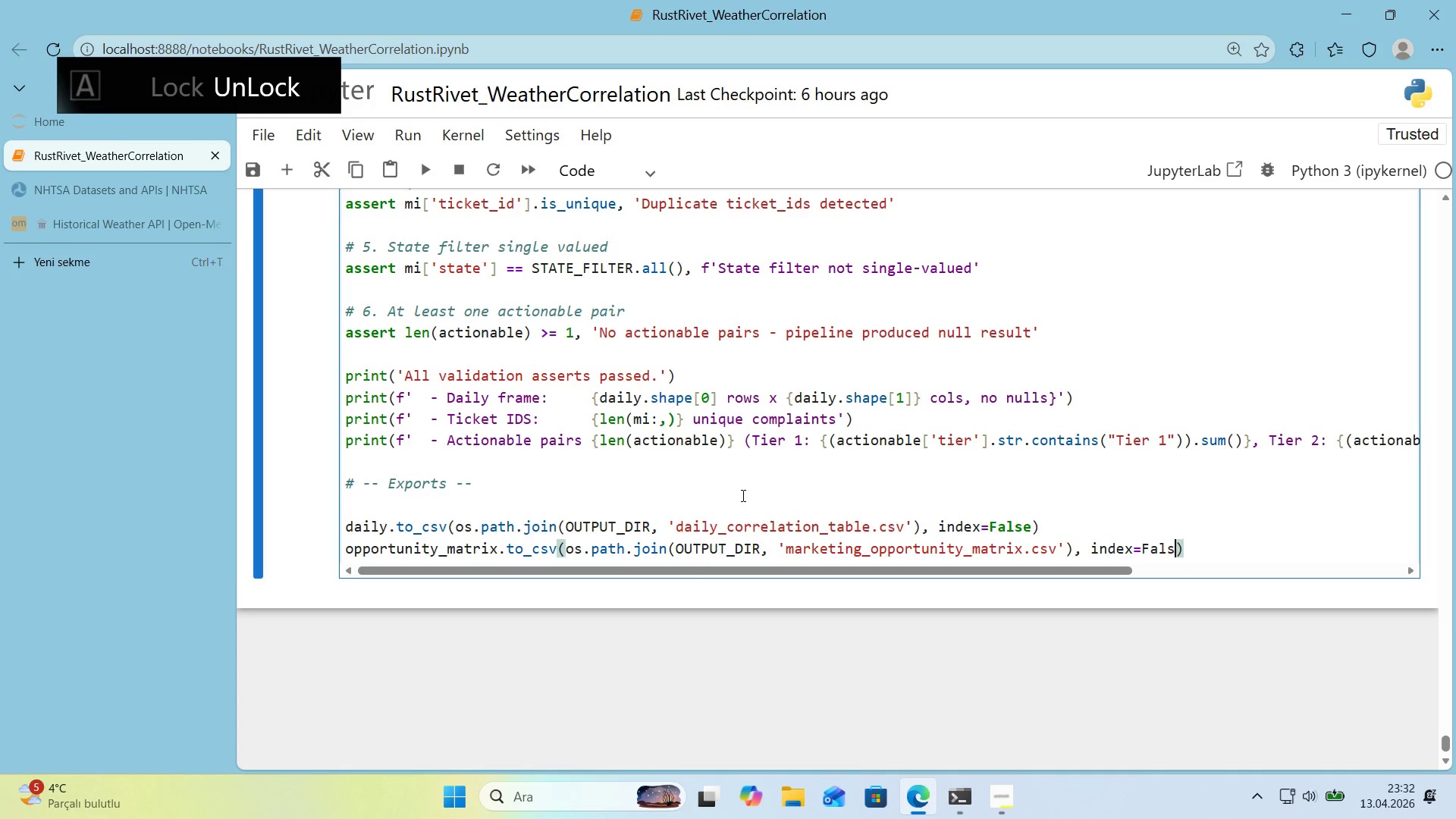 
key(ArrowRight)
 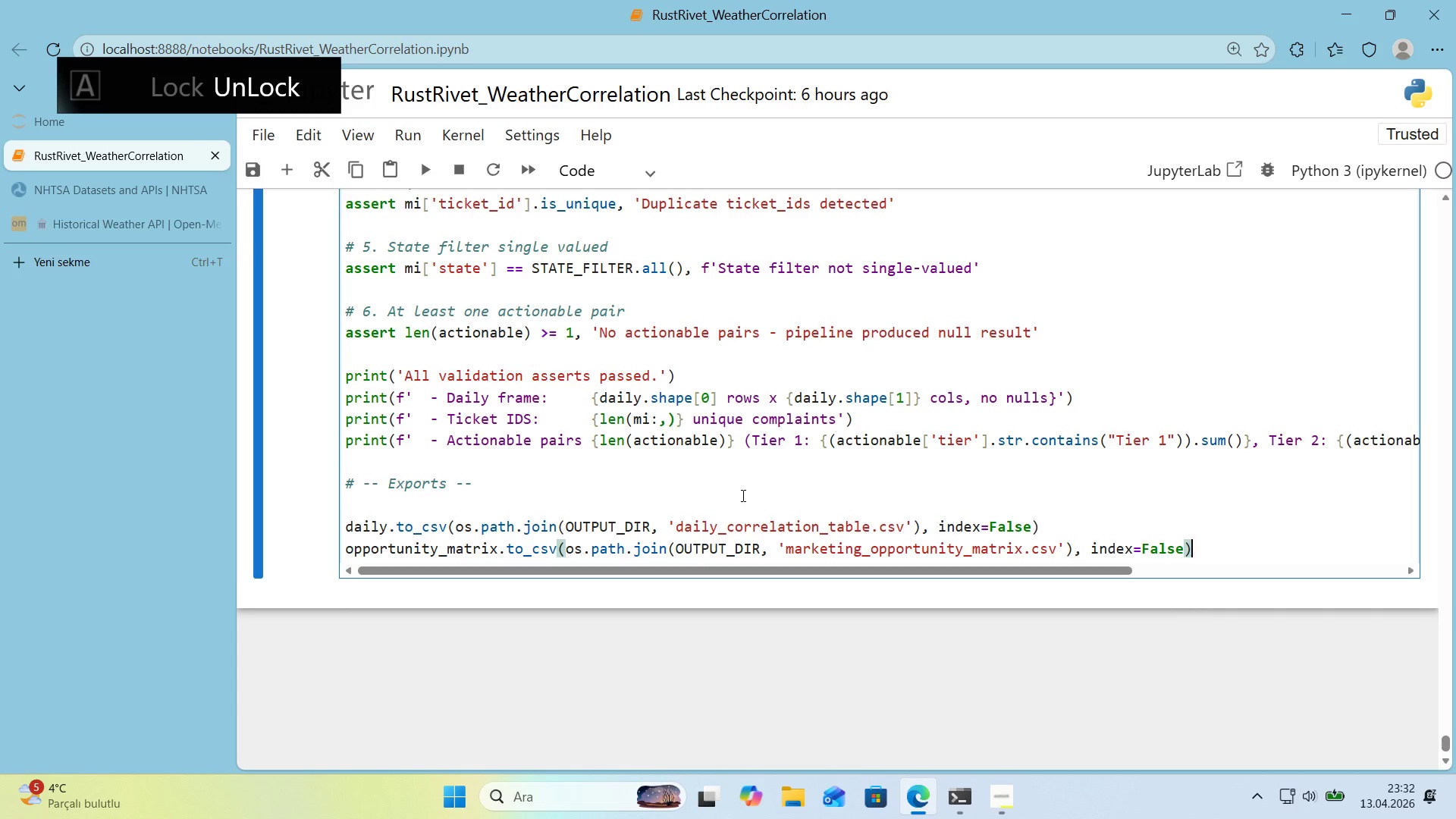 
key(Enter)
 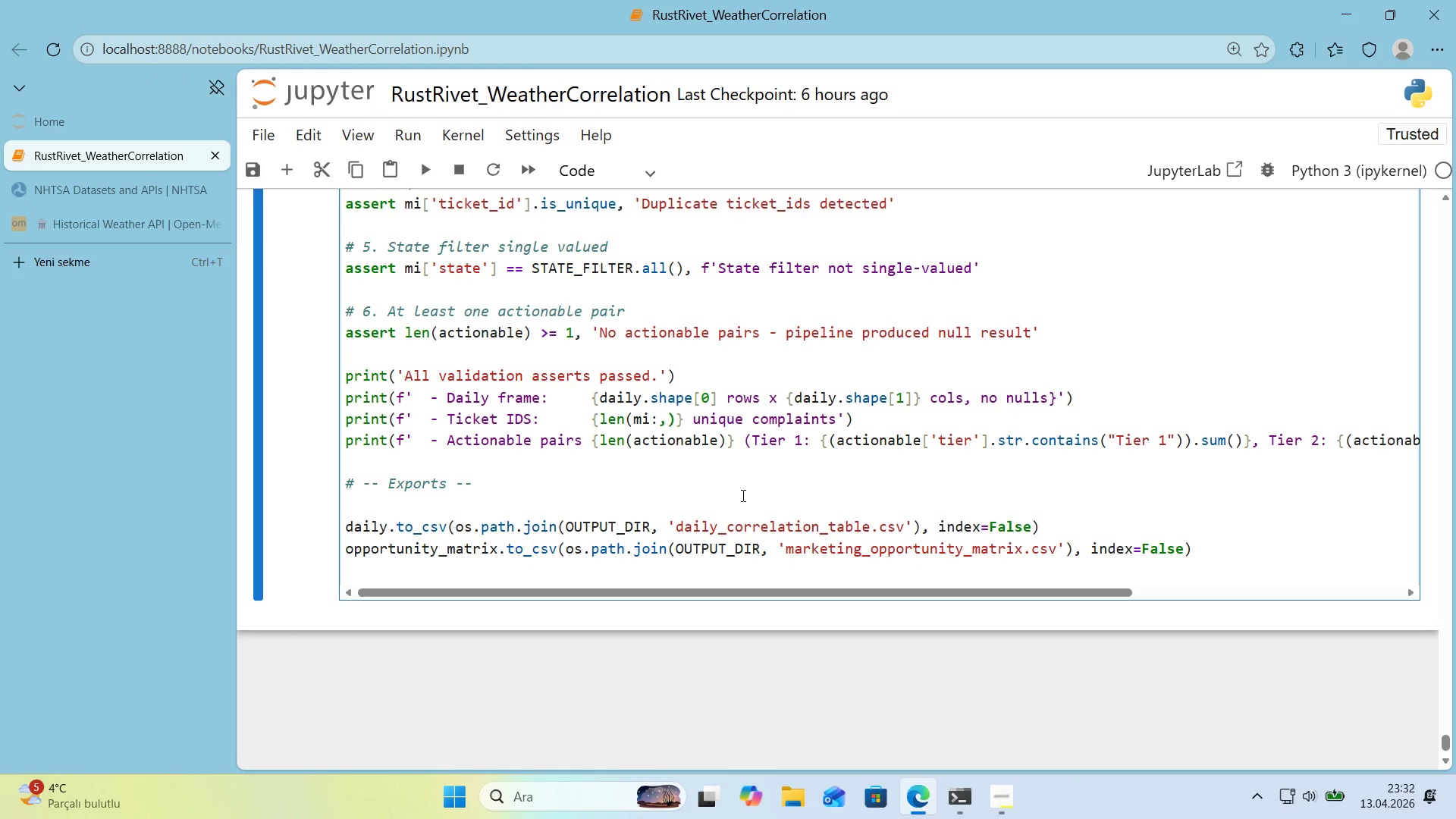 
type(peak_lags.to_csv*()
 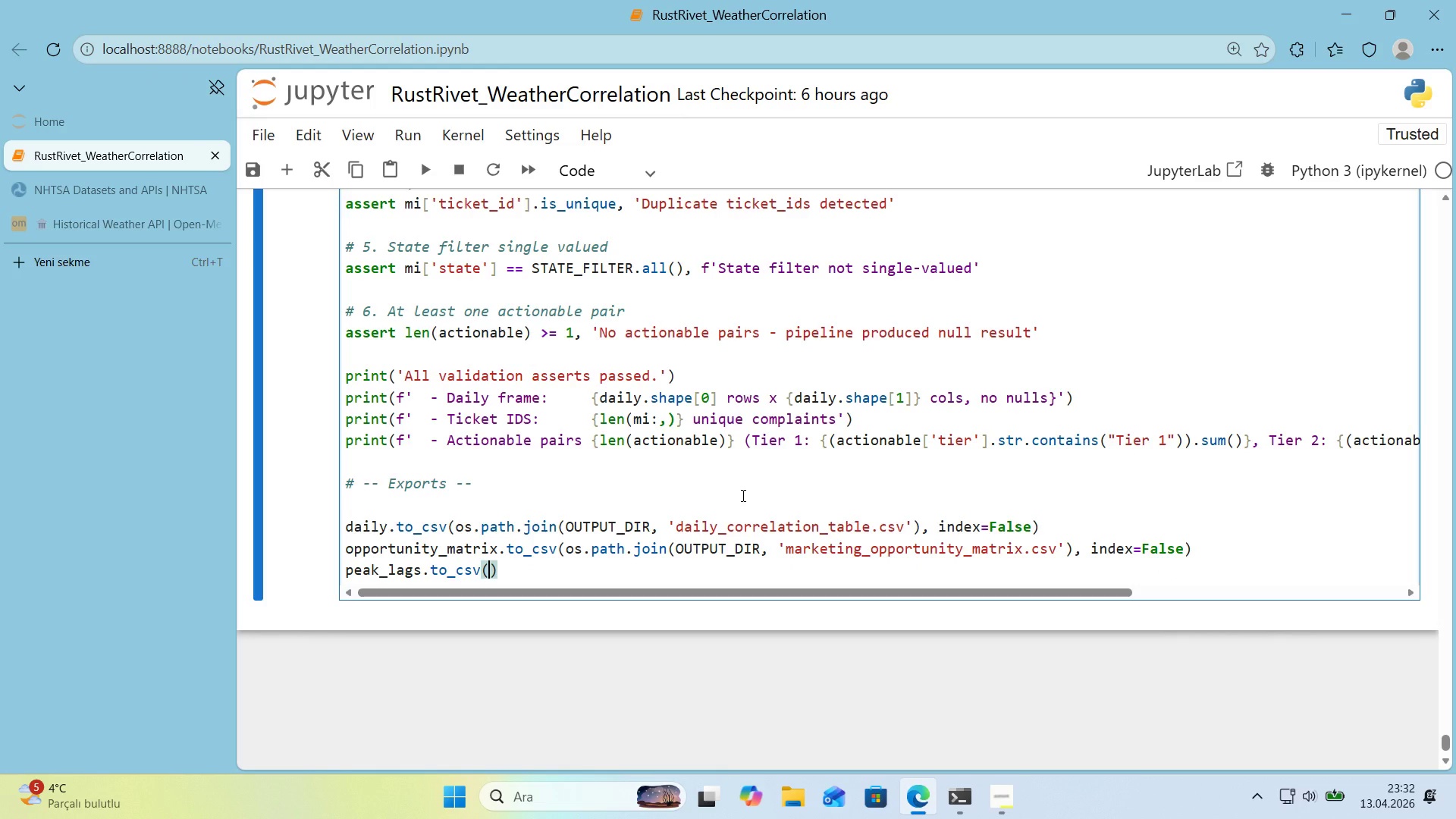 
 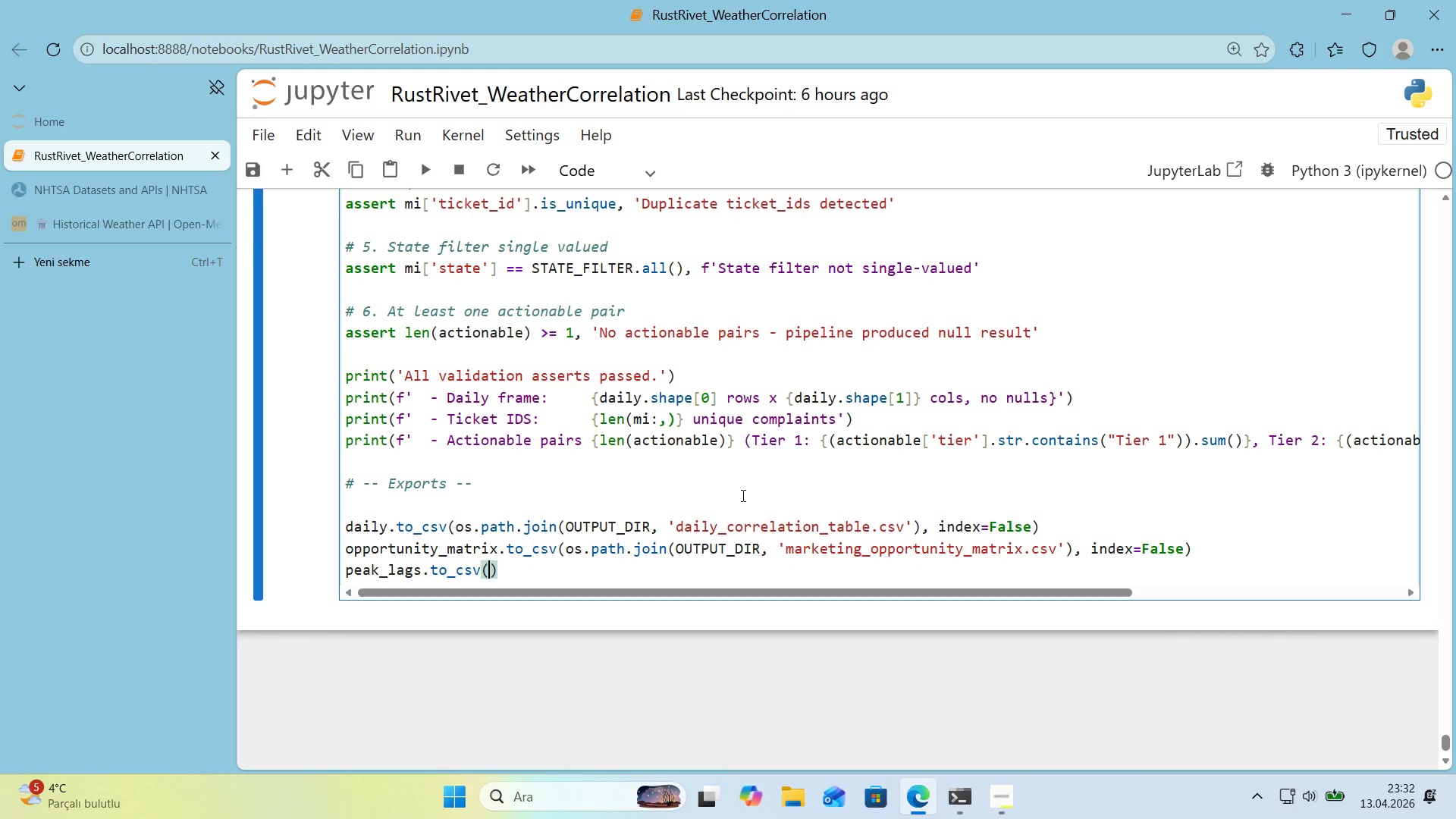 
key(ArrowLeft)
 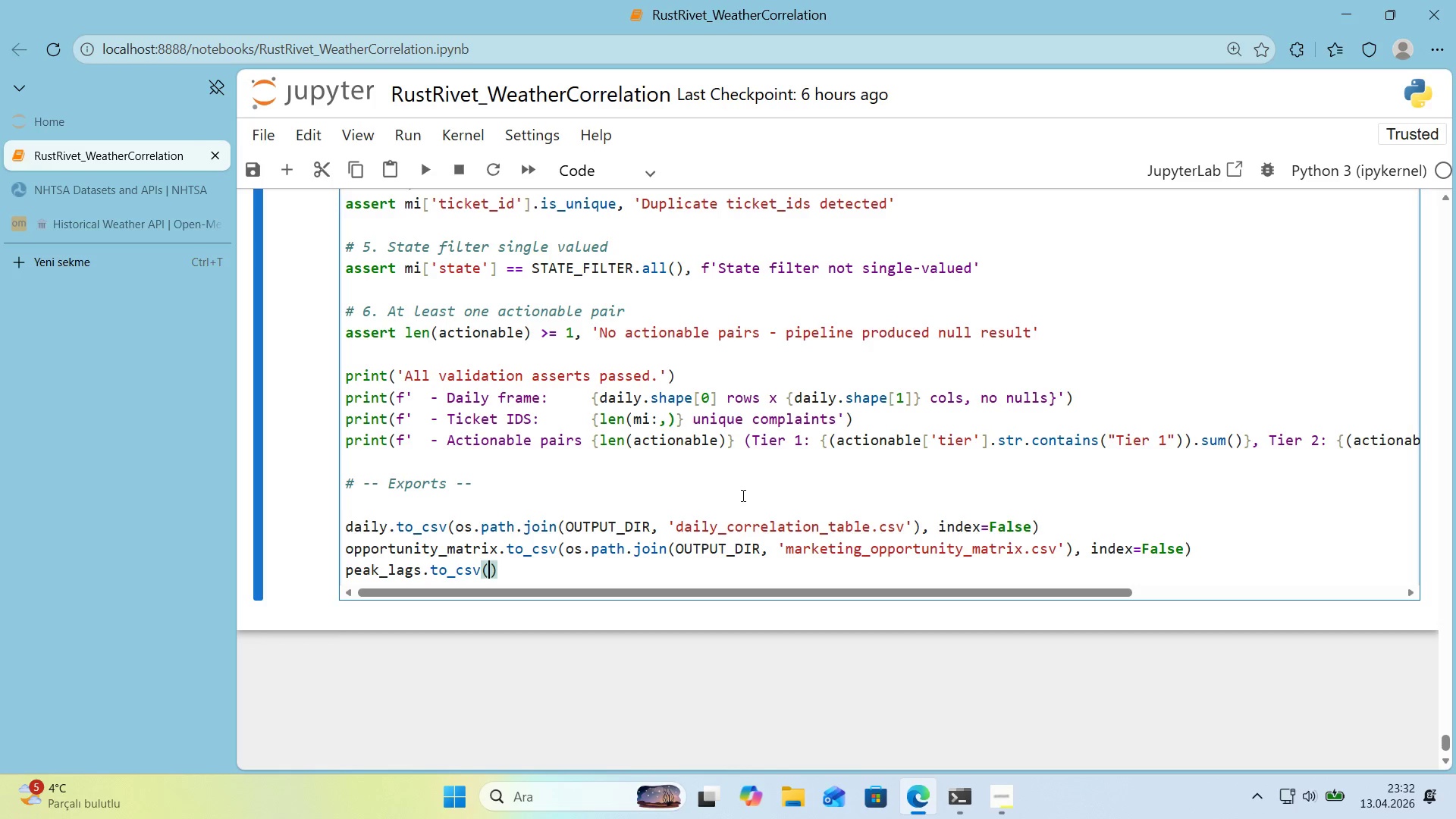 
type(os.path.jo'n*()
 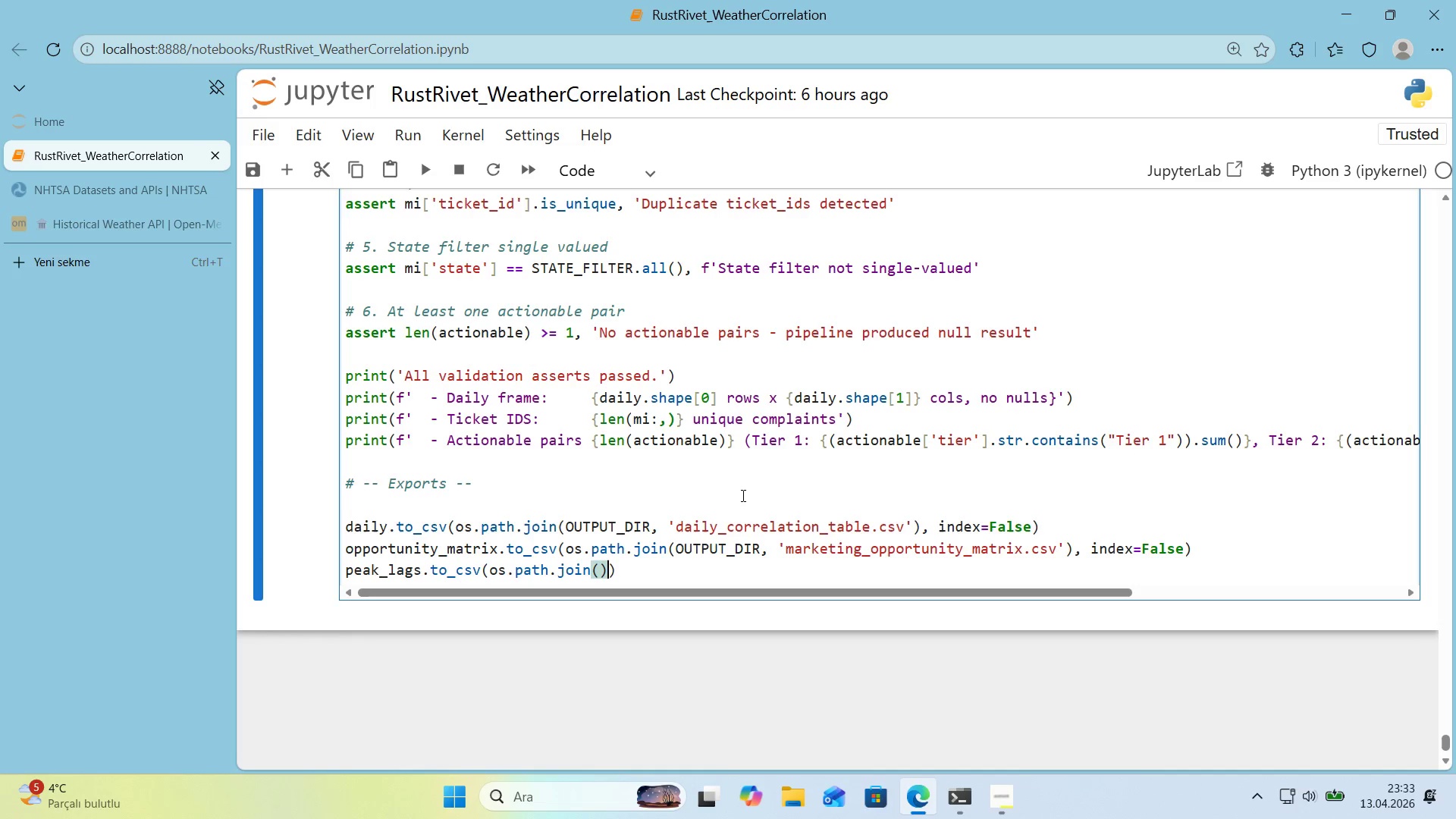 
key(ArrowLeft)
 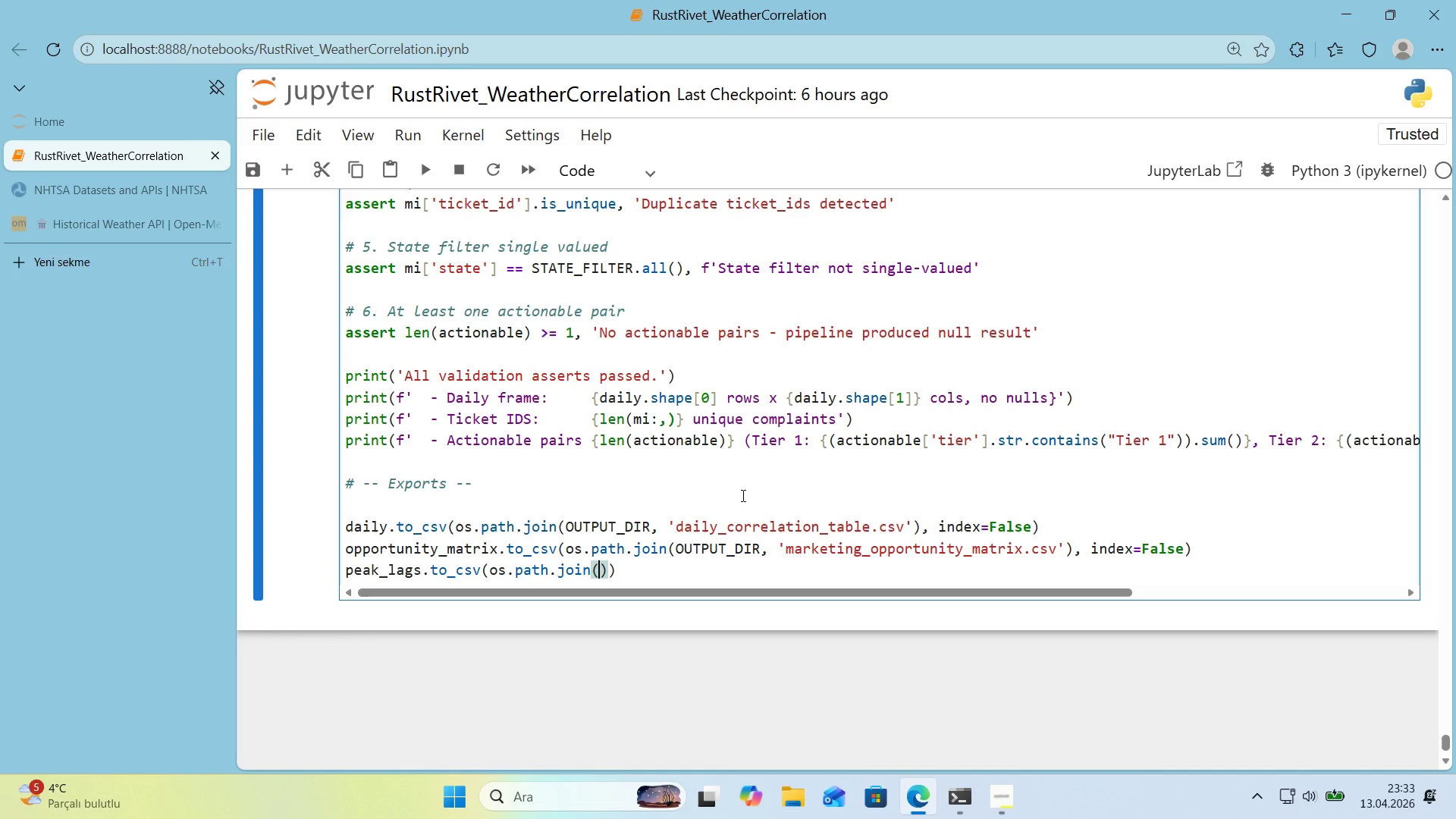 
type(OUTPUT_DIR, @@)
 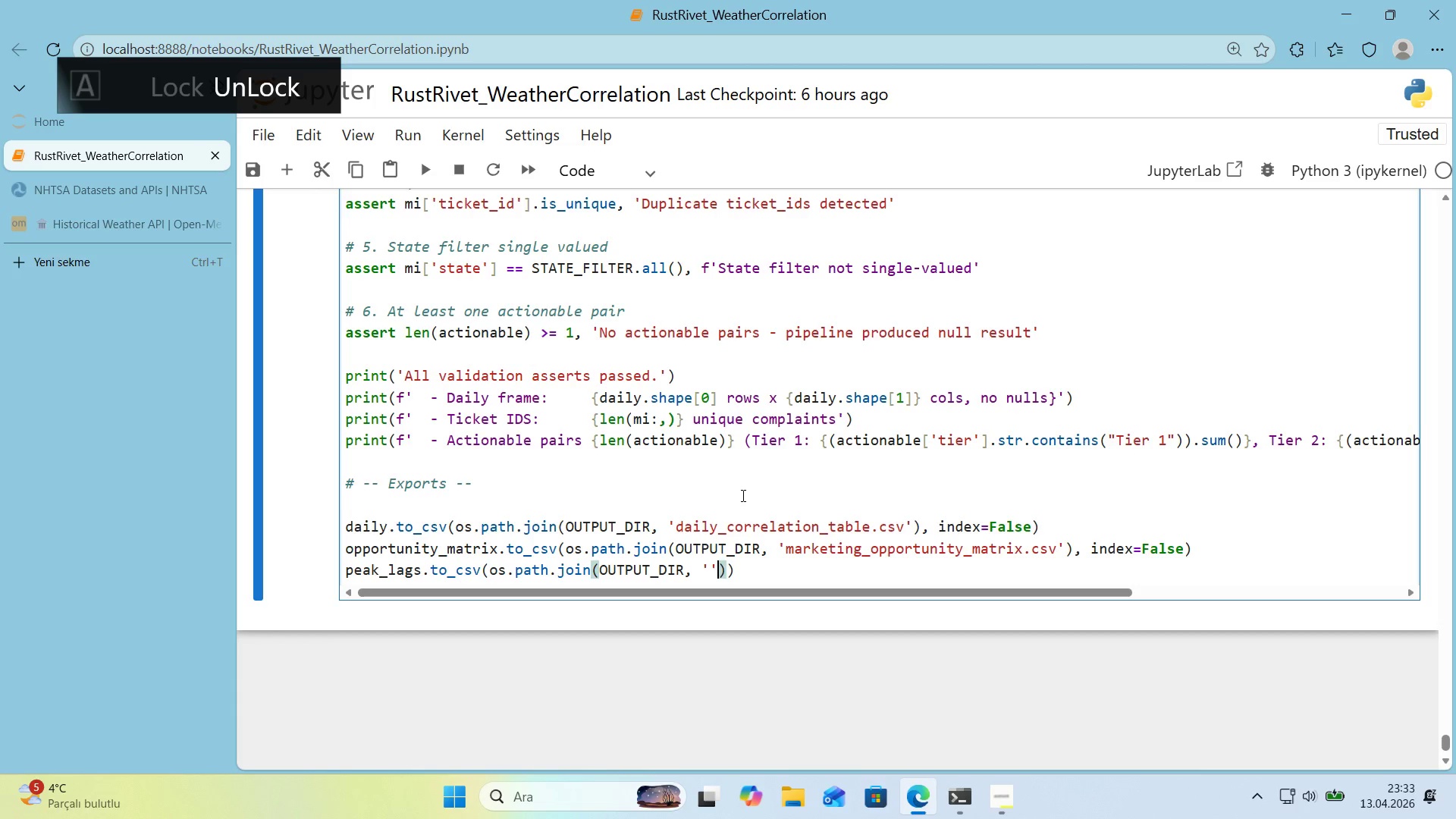 
key(ArrowLeft)
 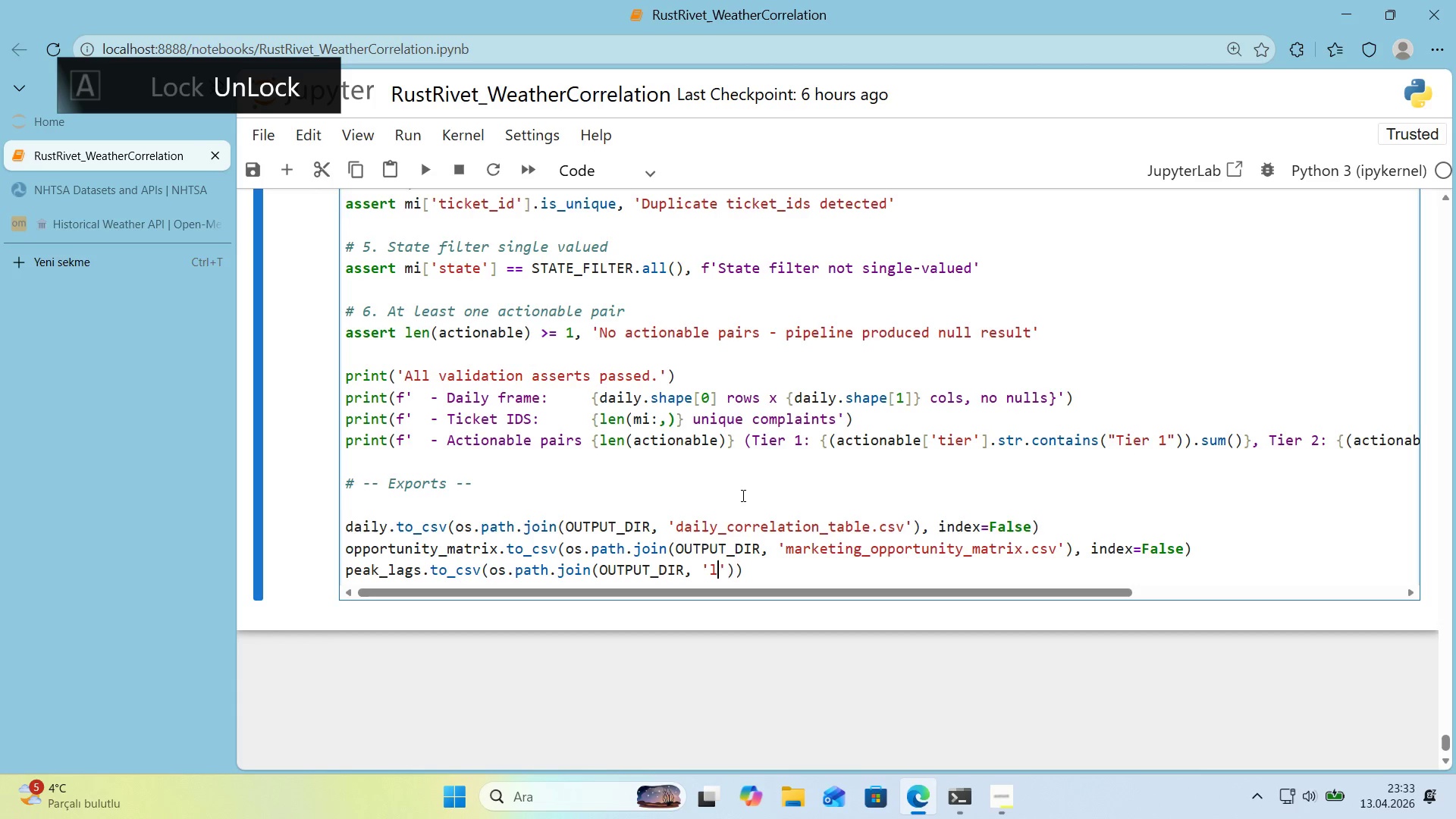 
type(lag_analys's_full.csv)
 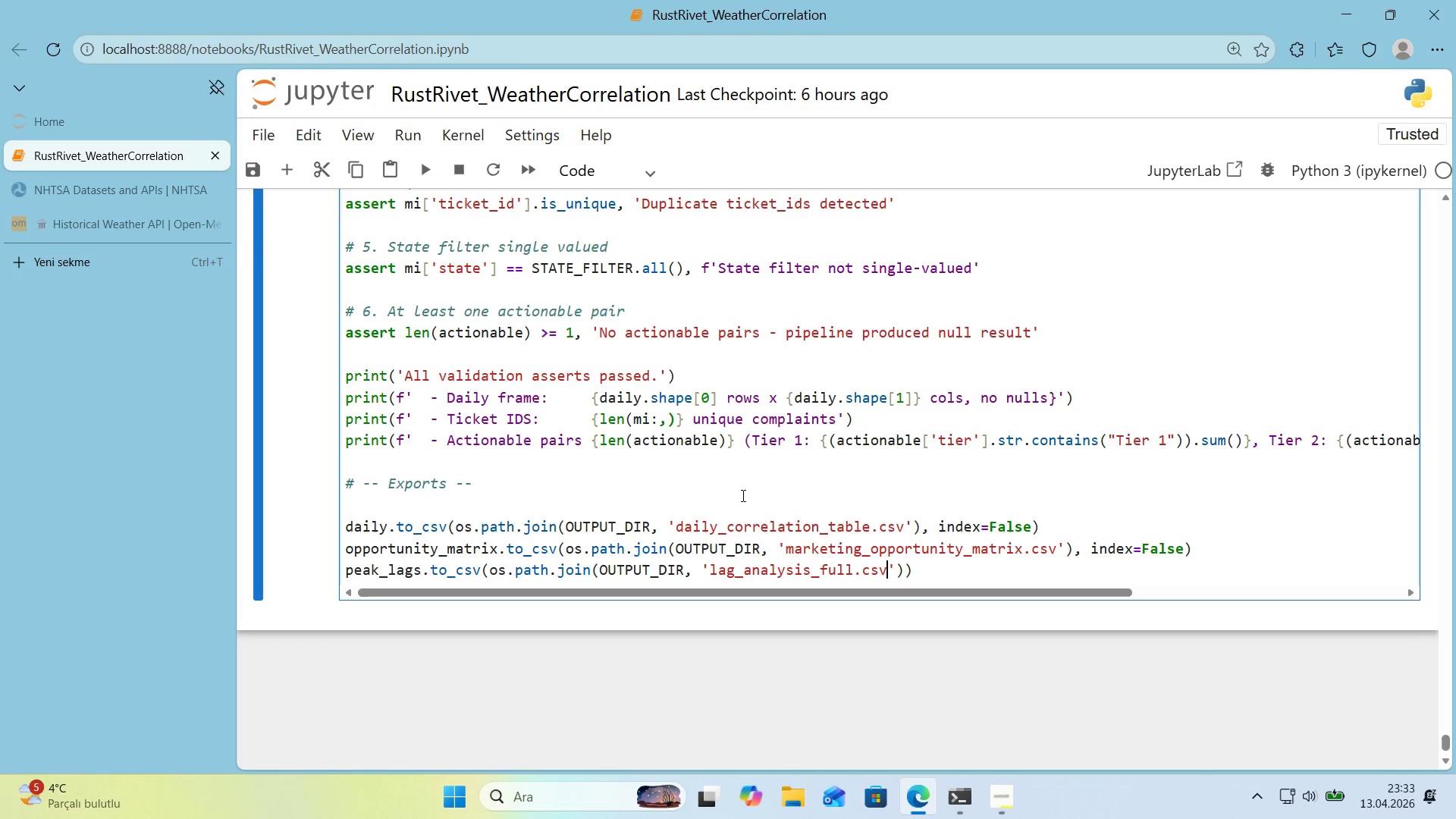 
key(ArrowRight)
 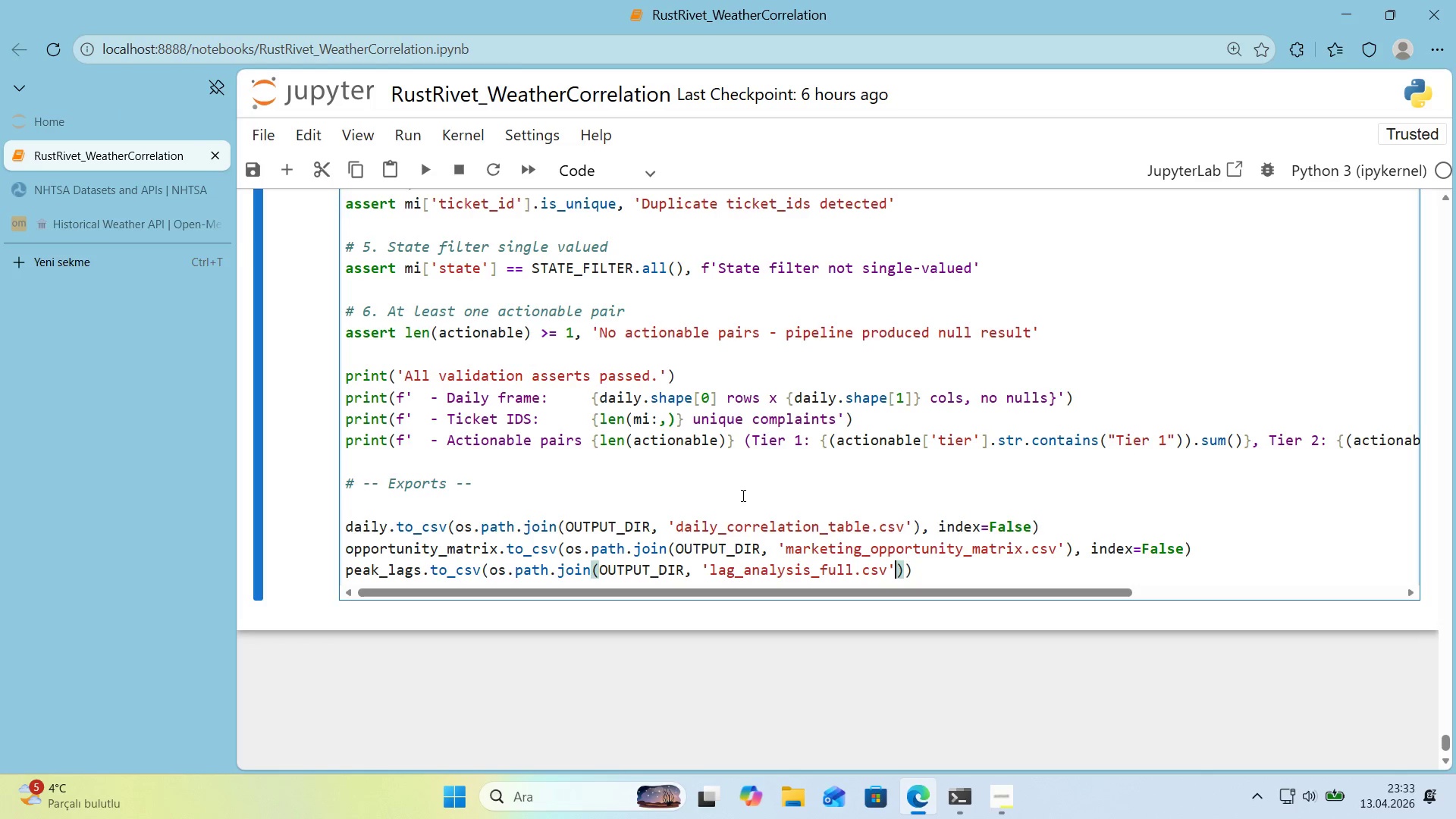 
key(ArrowRight)
 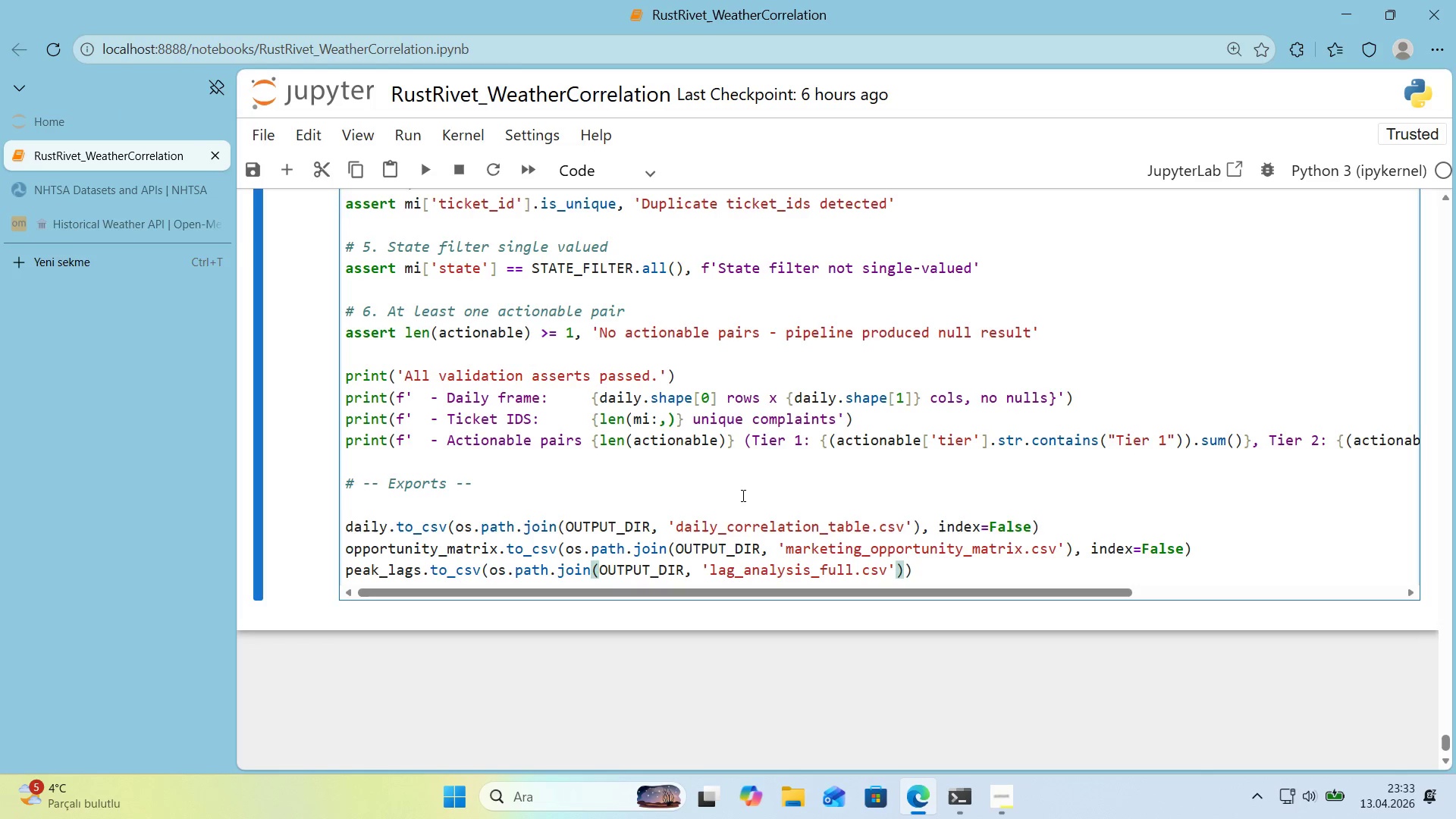 
type(, 'ndex)False)
 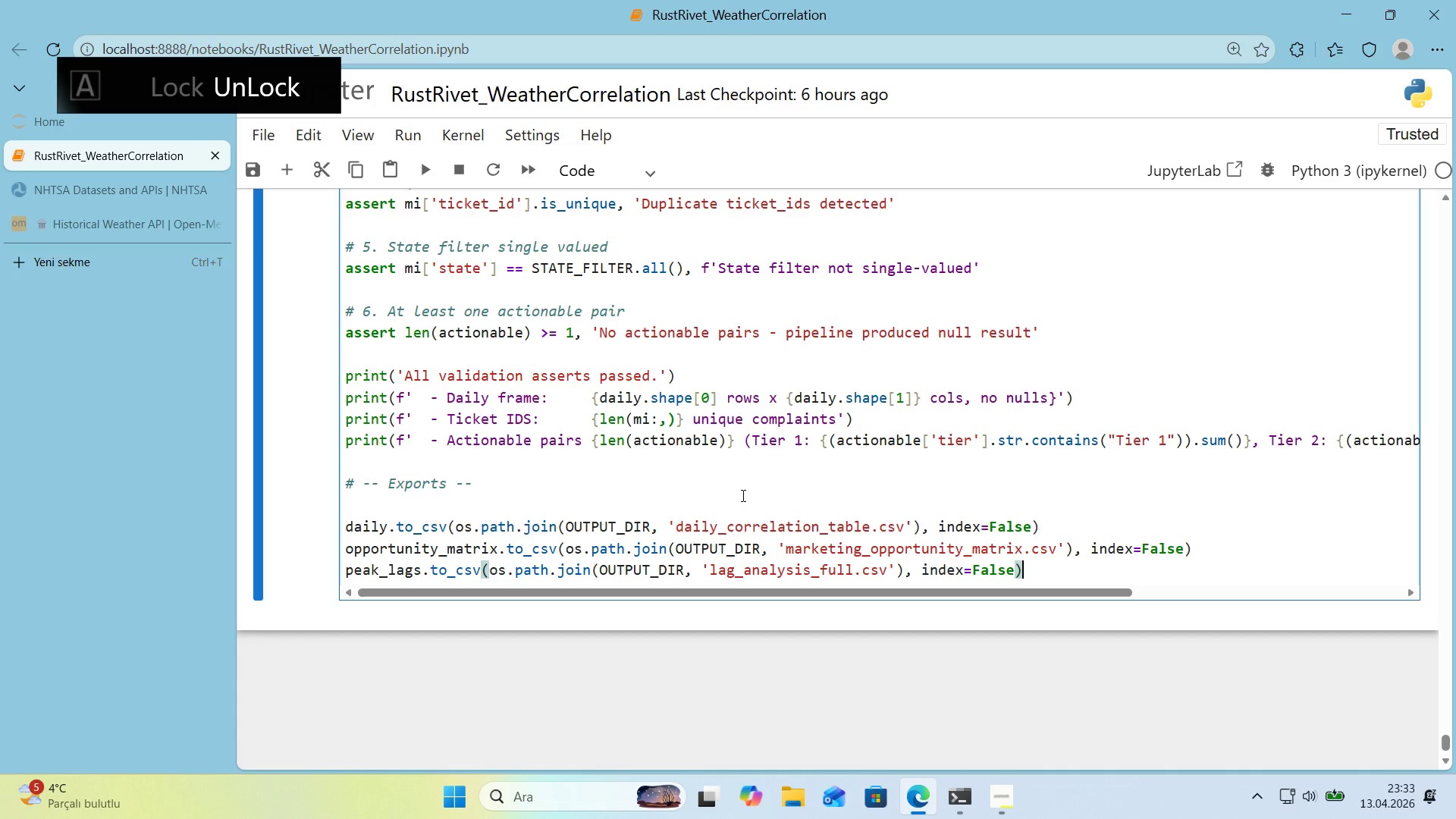 
 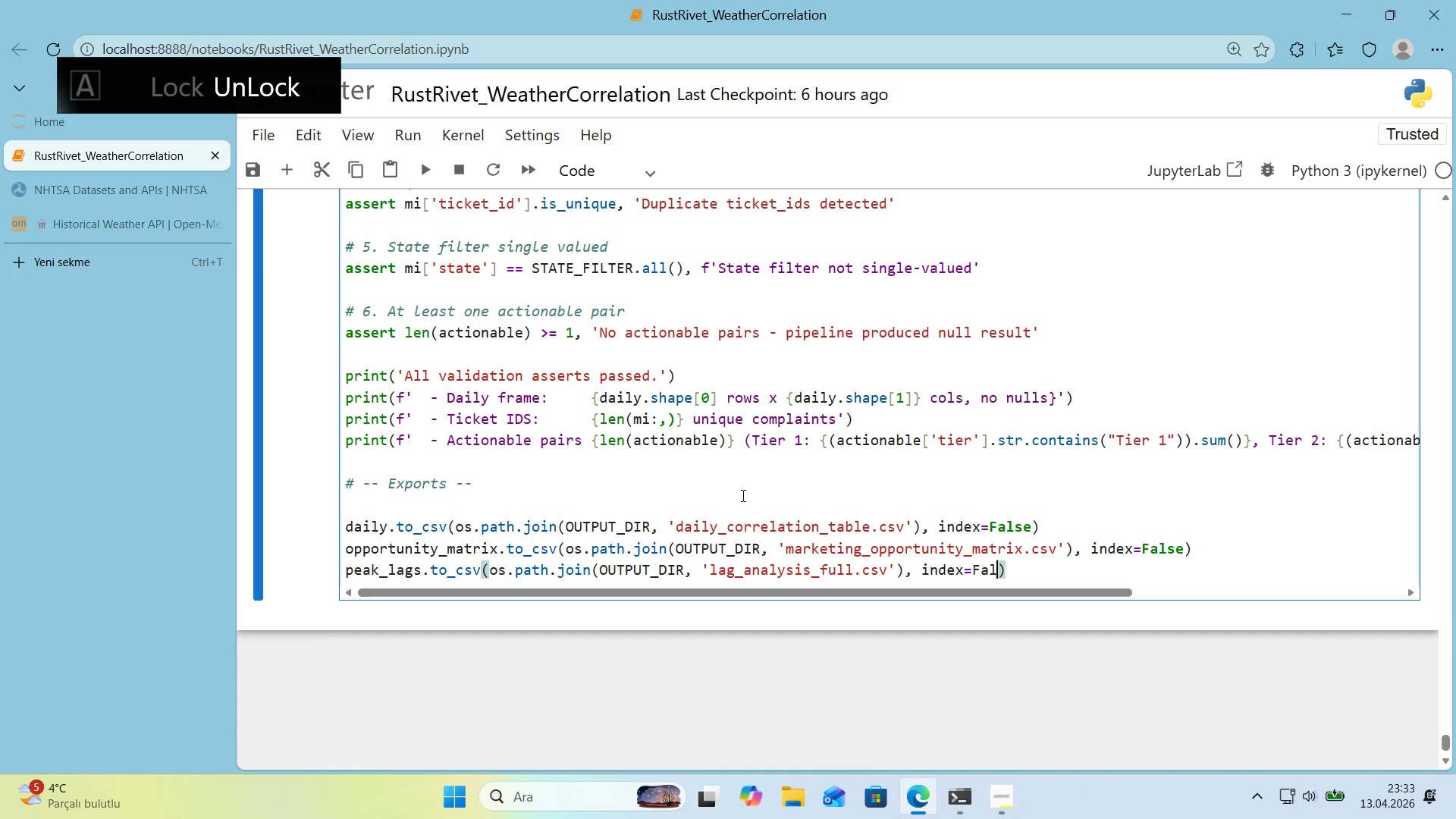 
key(ArrowRight)
 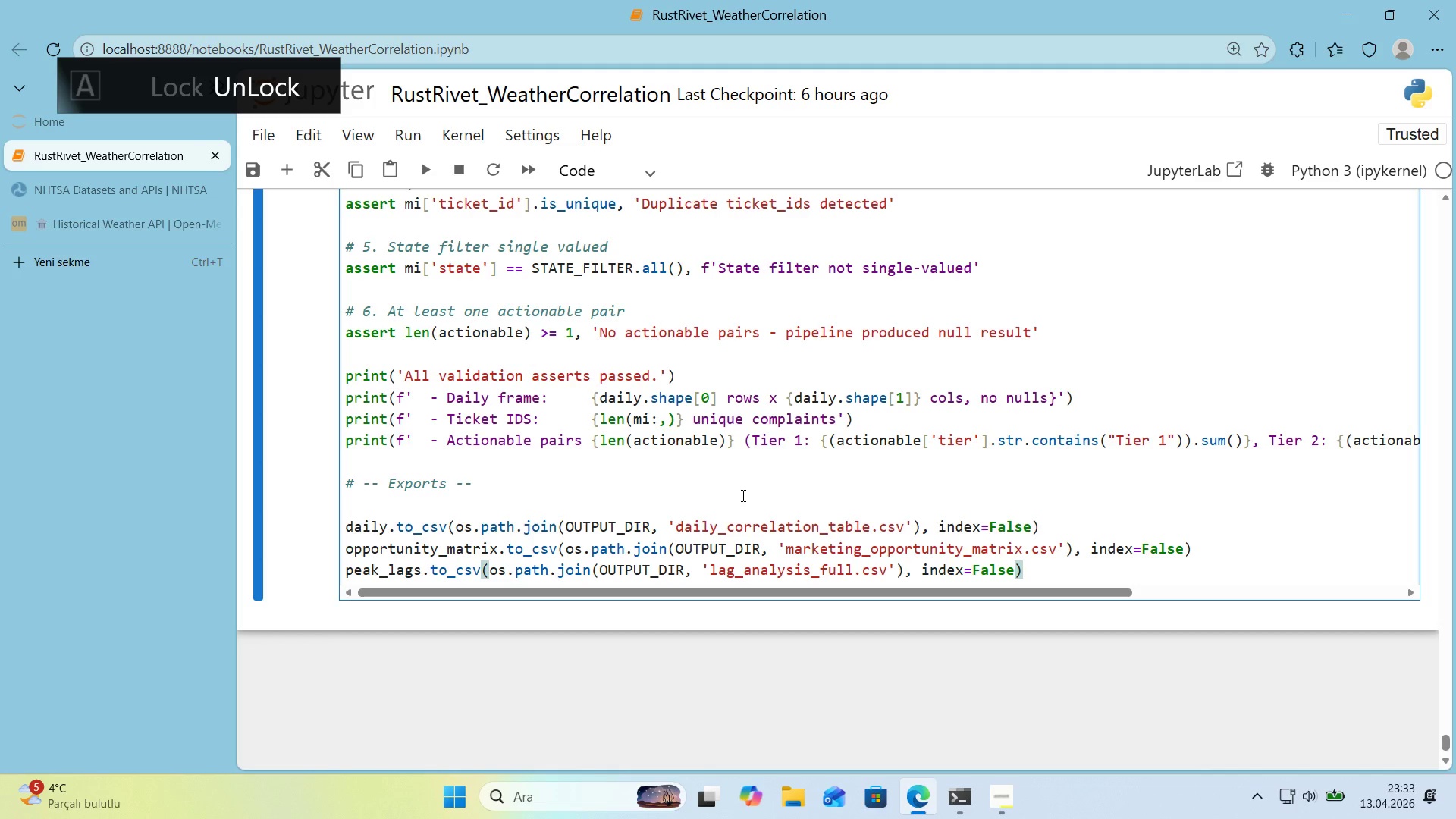 
key(Enter)
 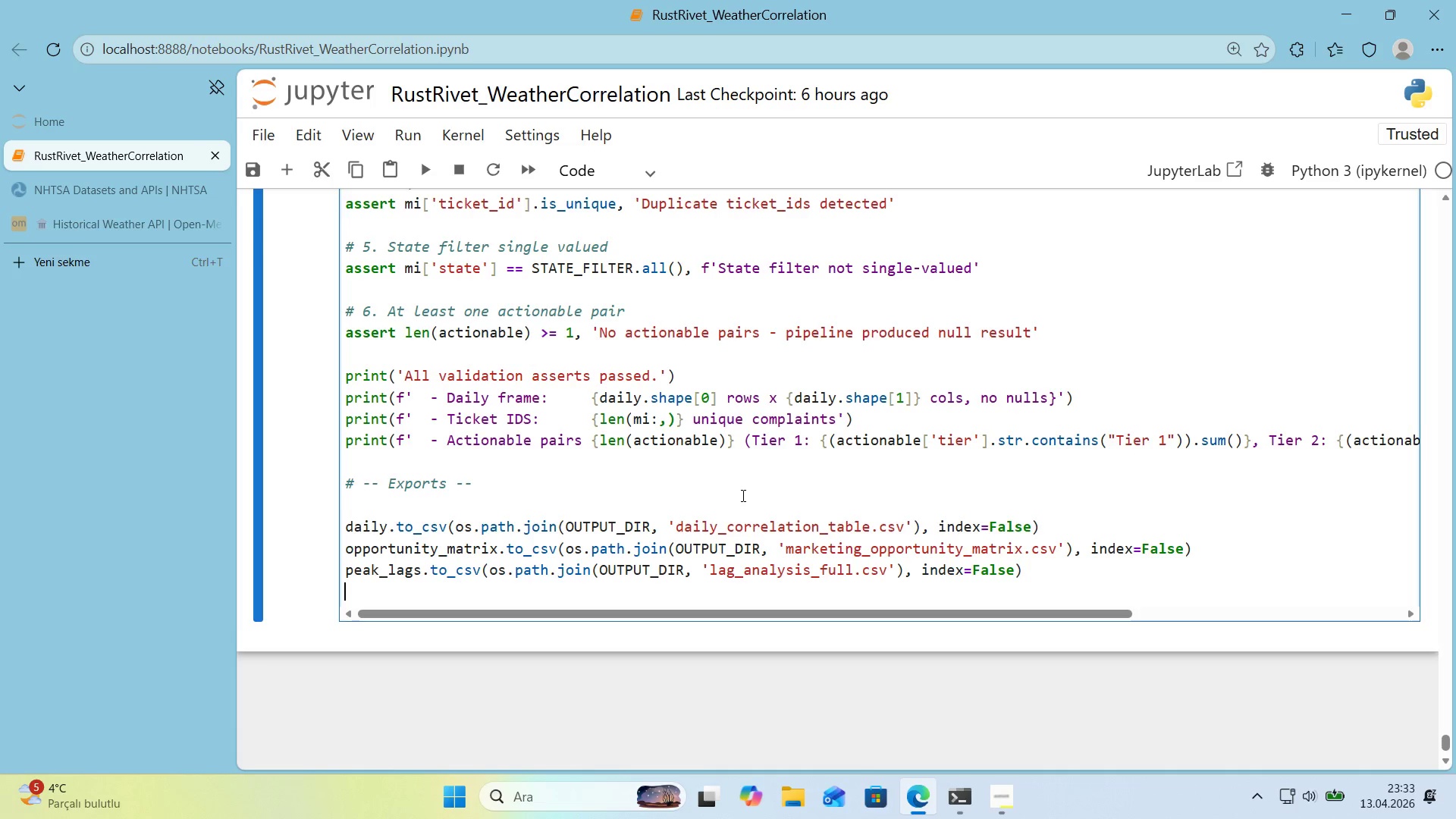 
key(Enter)
 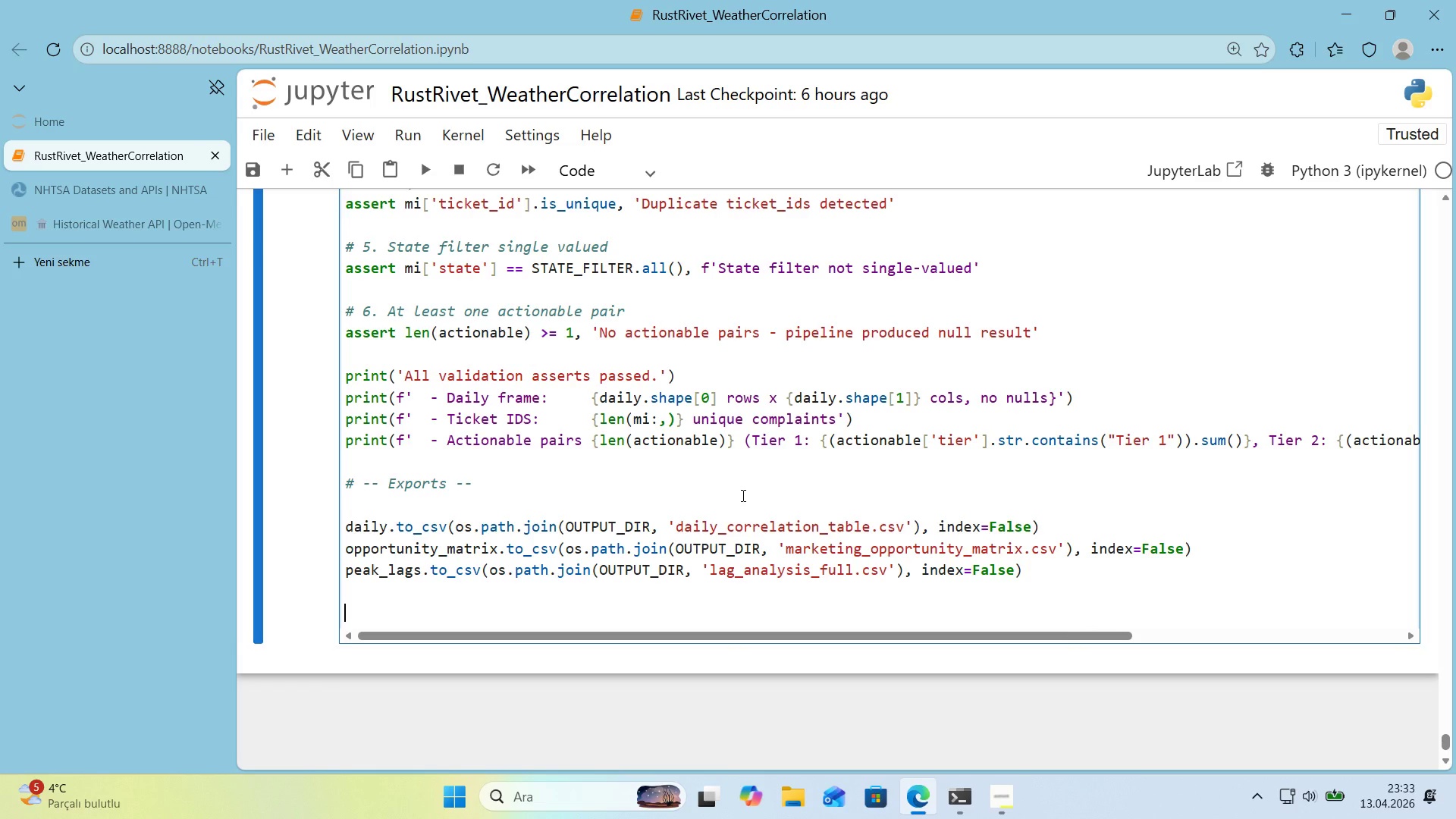 
type(pr'nt*()
 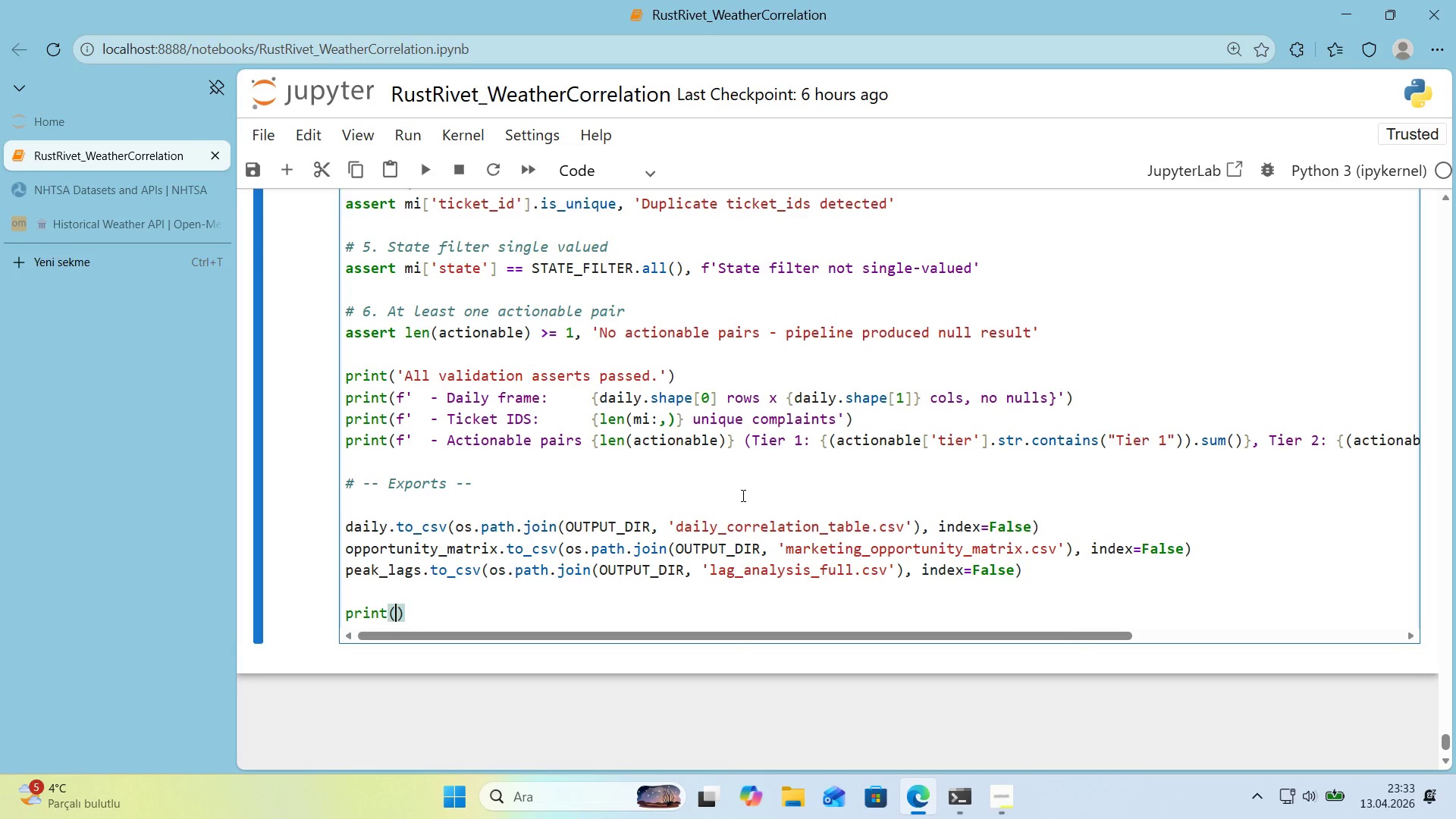 
 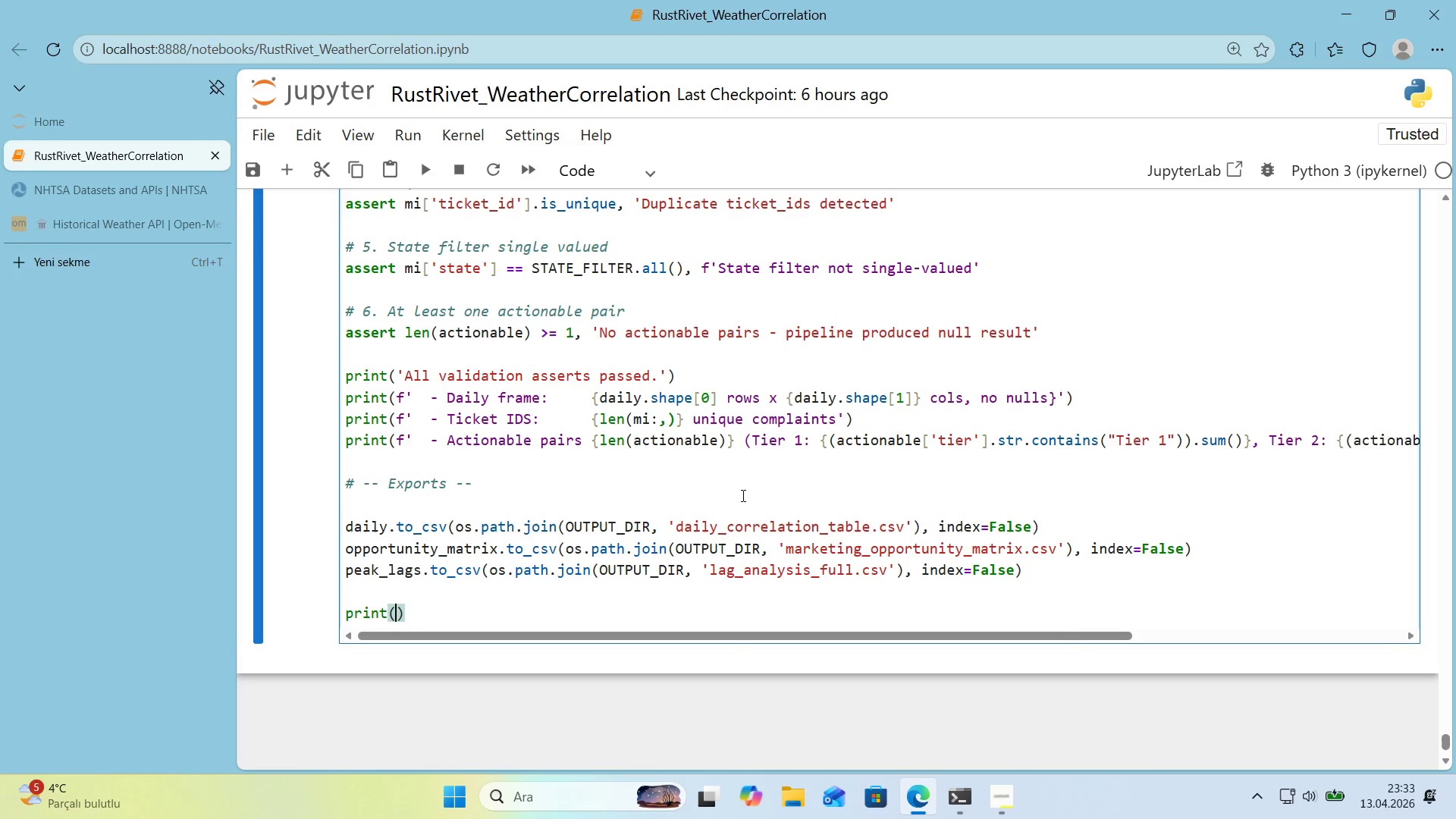 
key(ArrowLeft)
 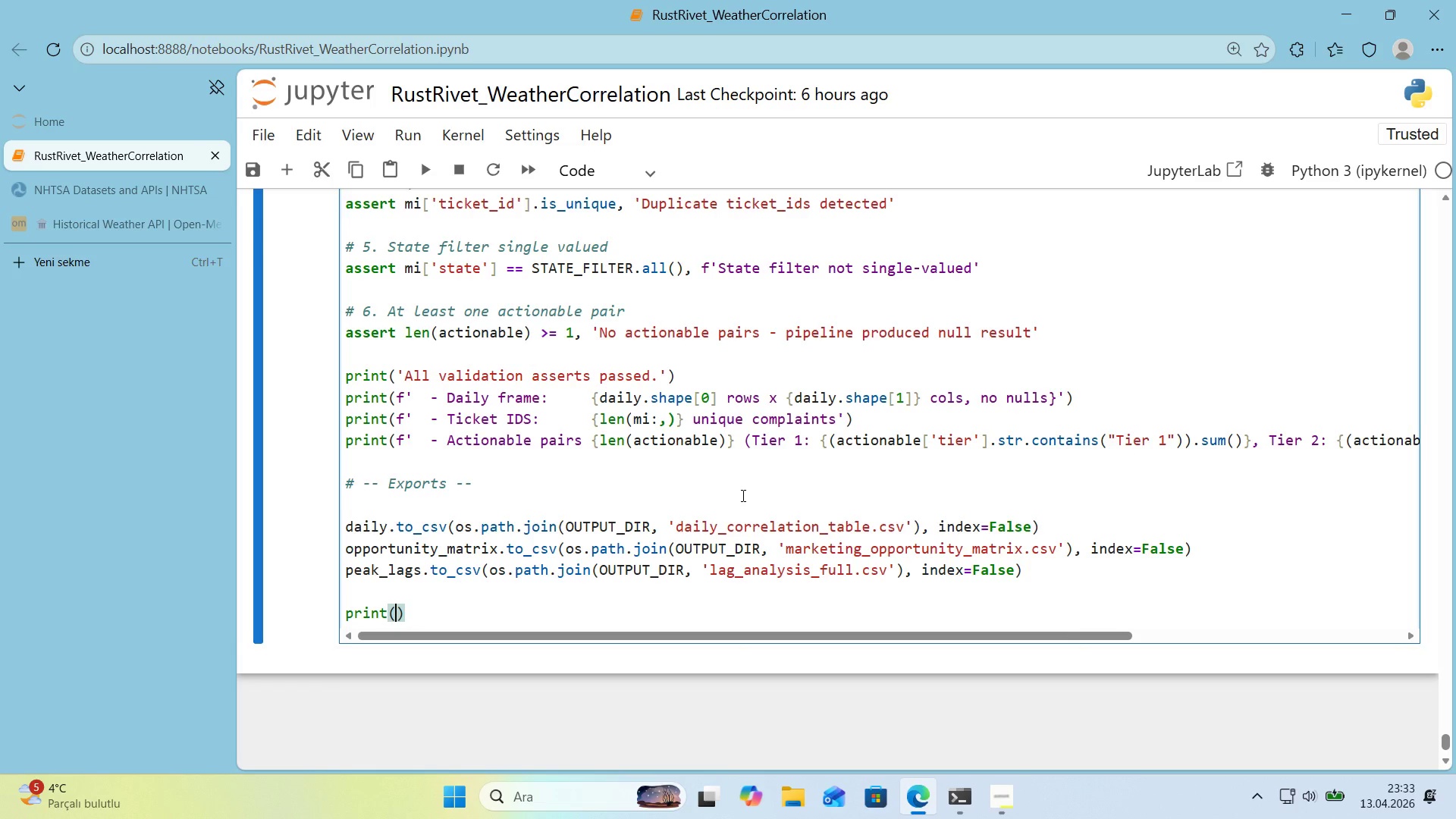 
type(f@@)
 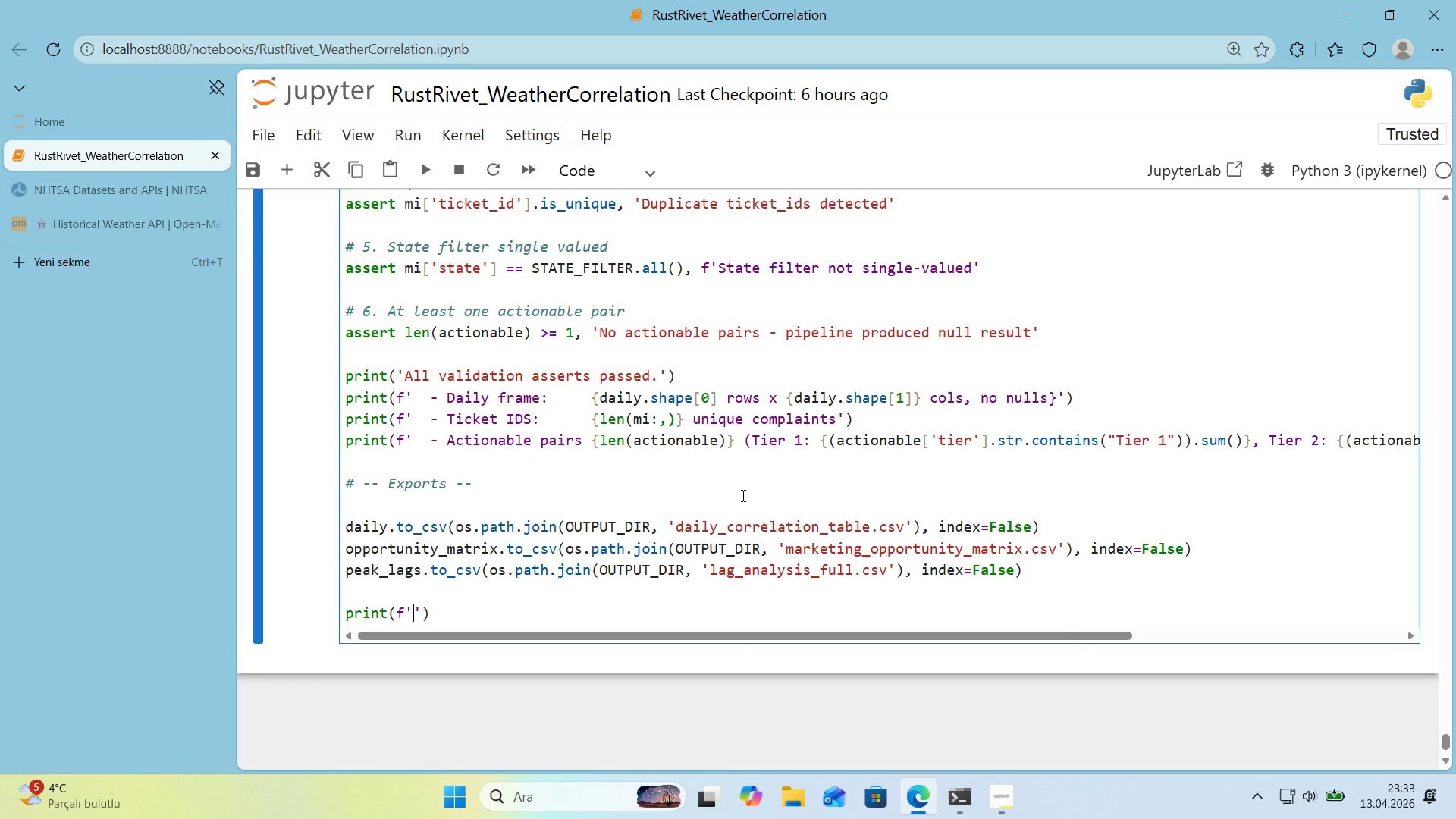 
 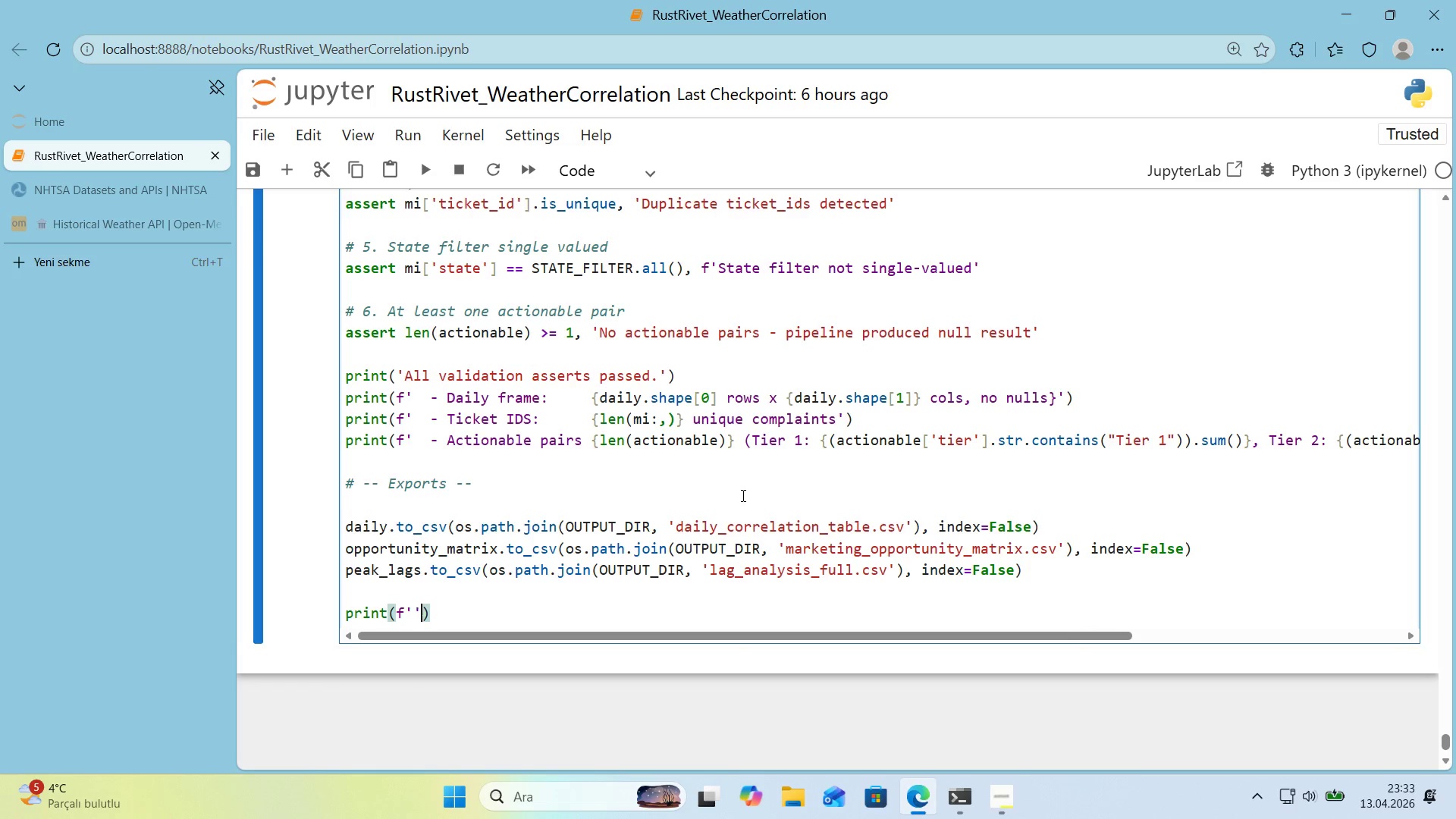 
key(ArrowLeft)
 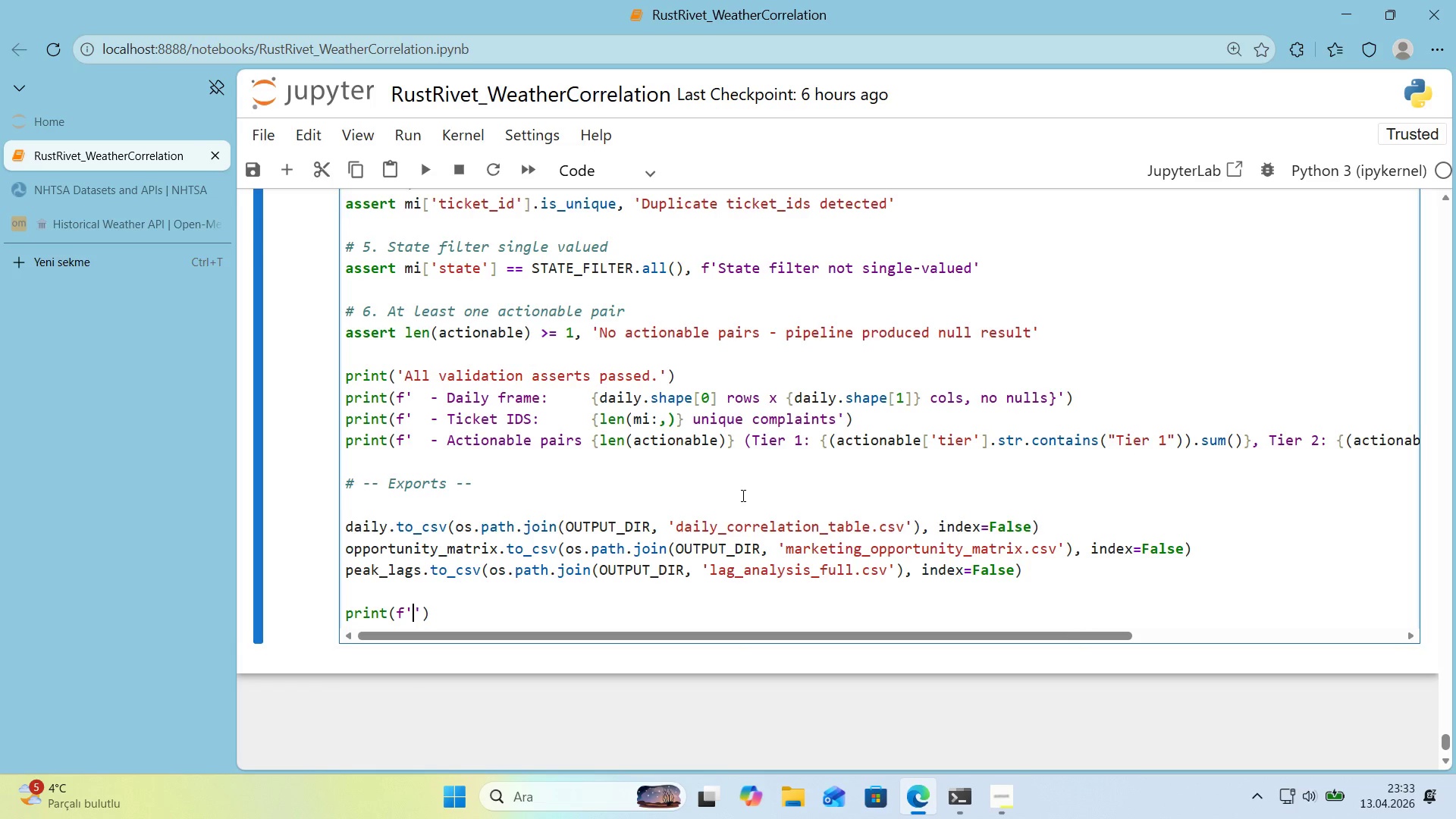 
key(Alt+Control+IntlYen)
 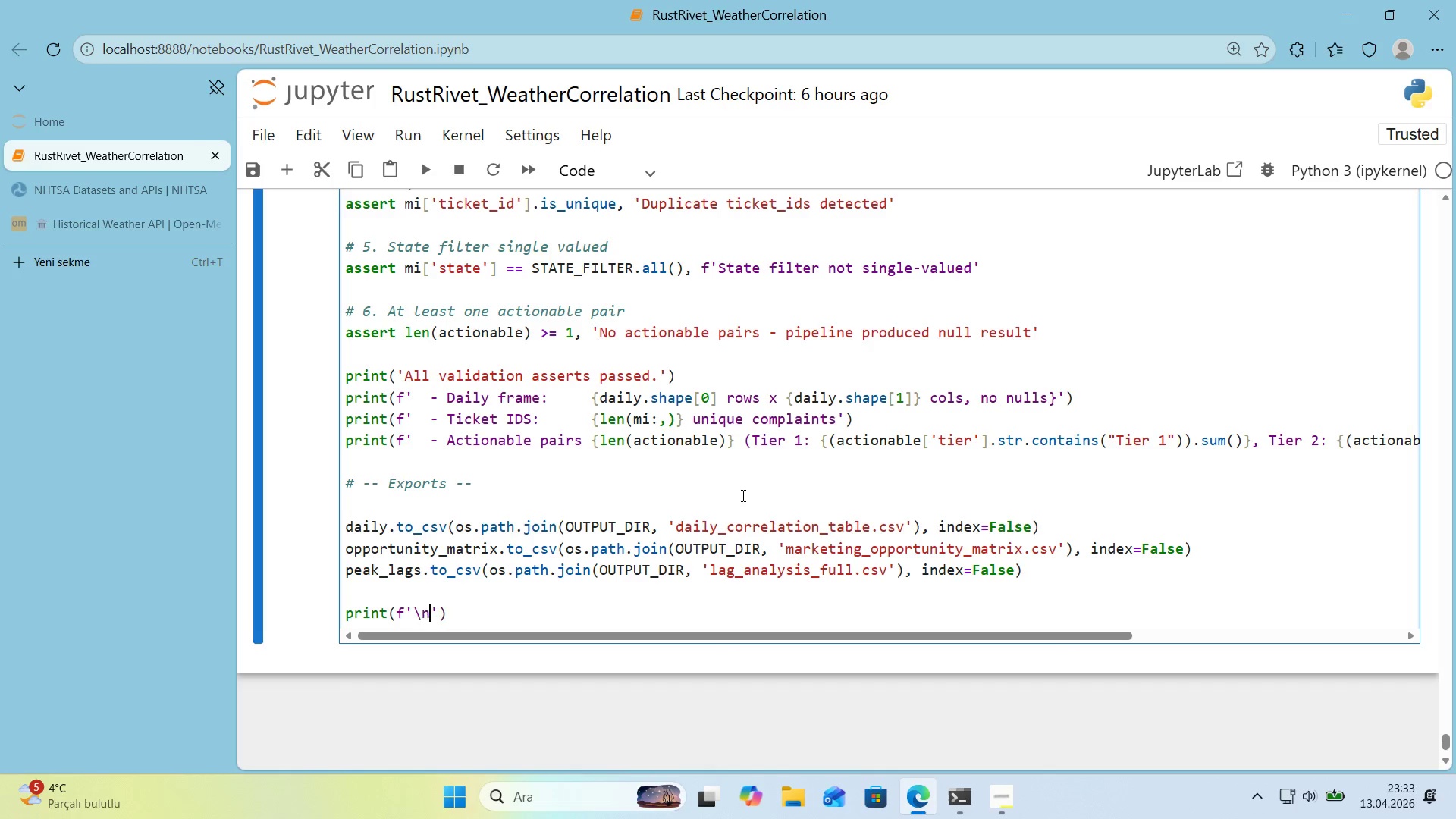 
type(nExports wr'tten to )
 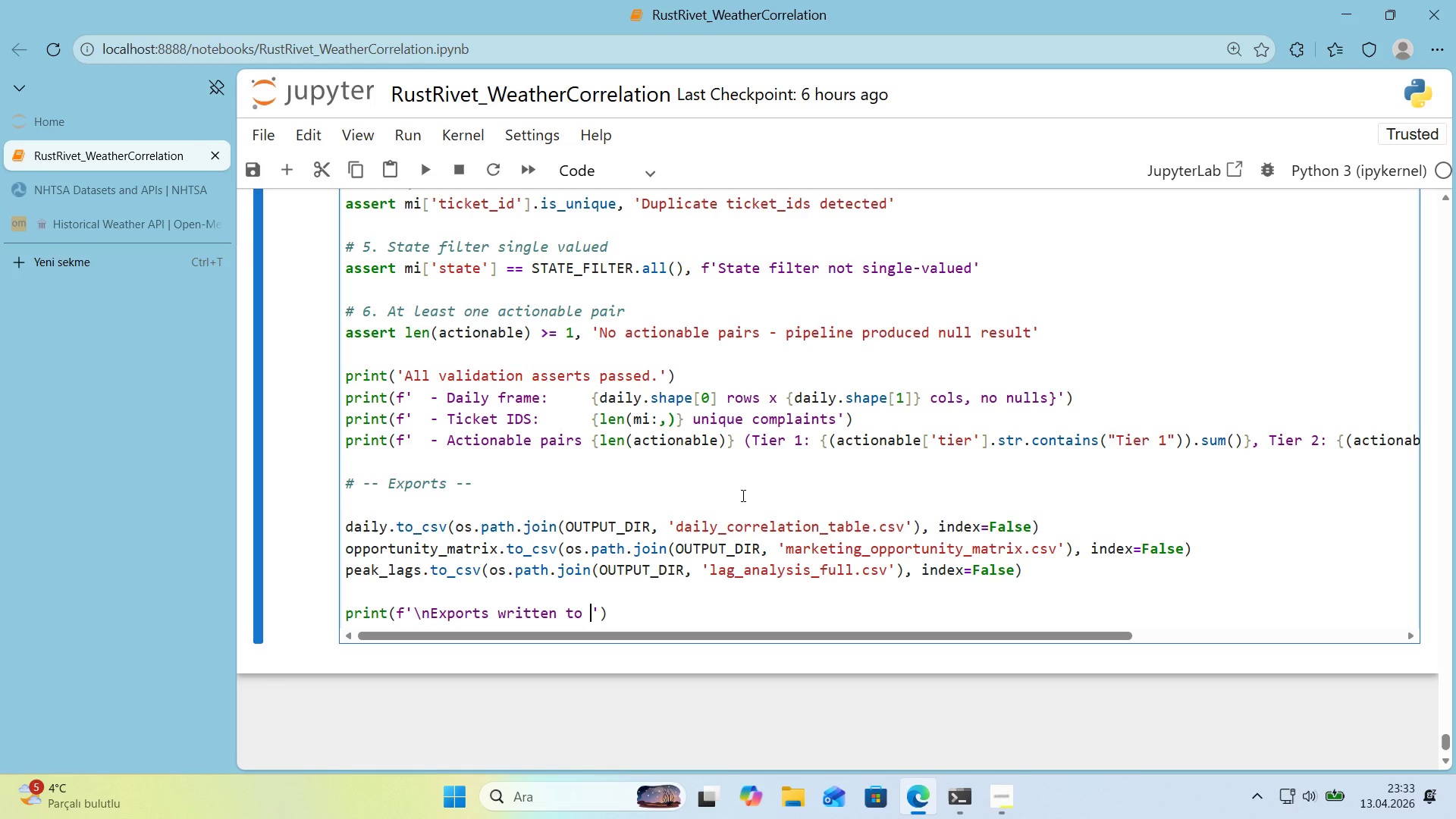 
key(Alt+Control+7)
 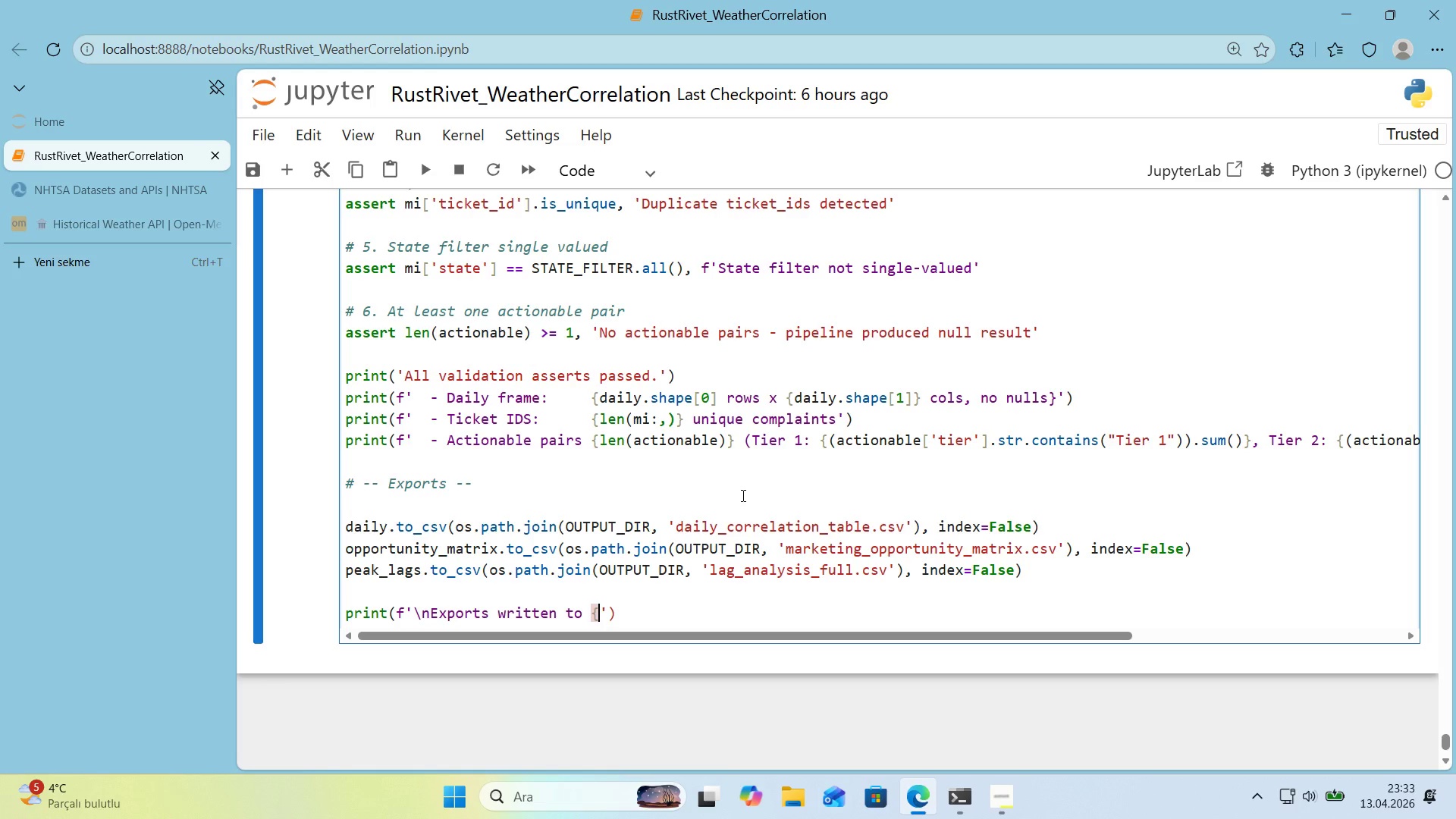 
key(Alt+Control+0)
 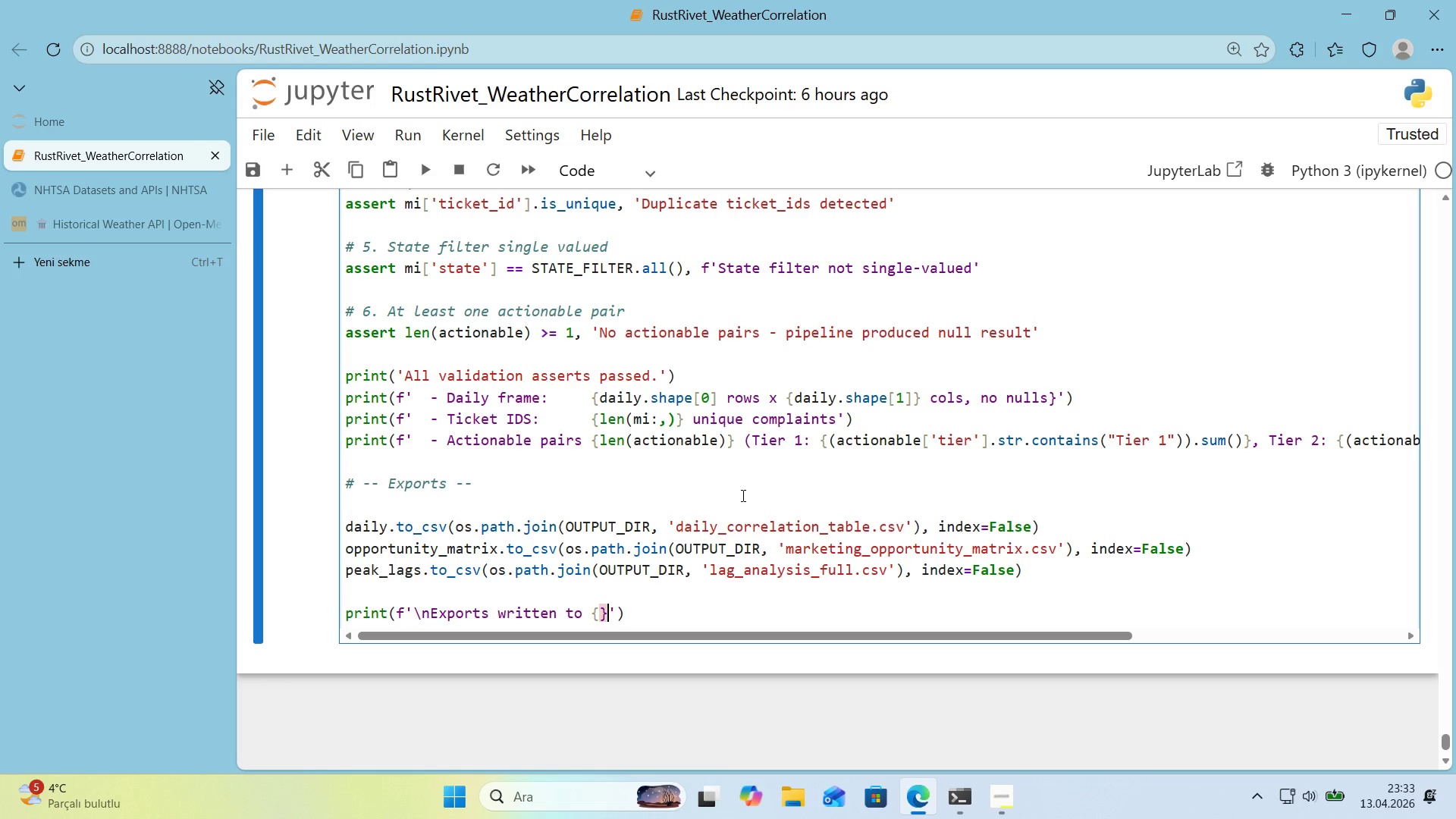 
key(ArrowLeft)
 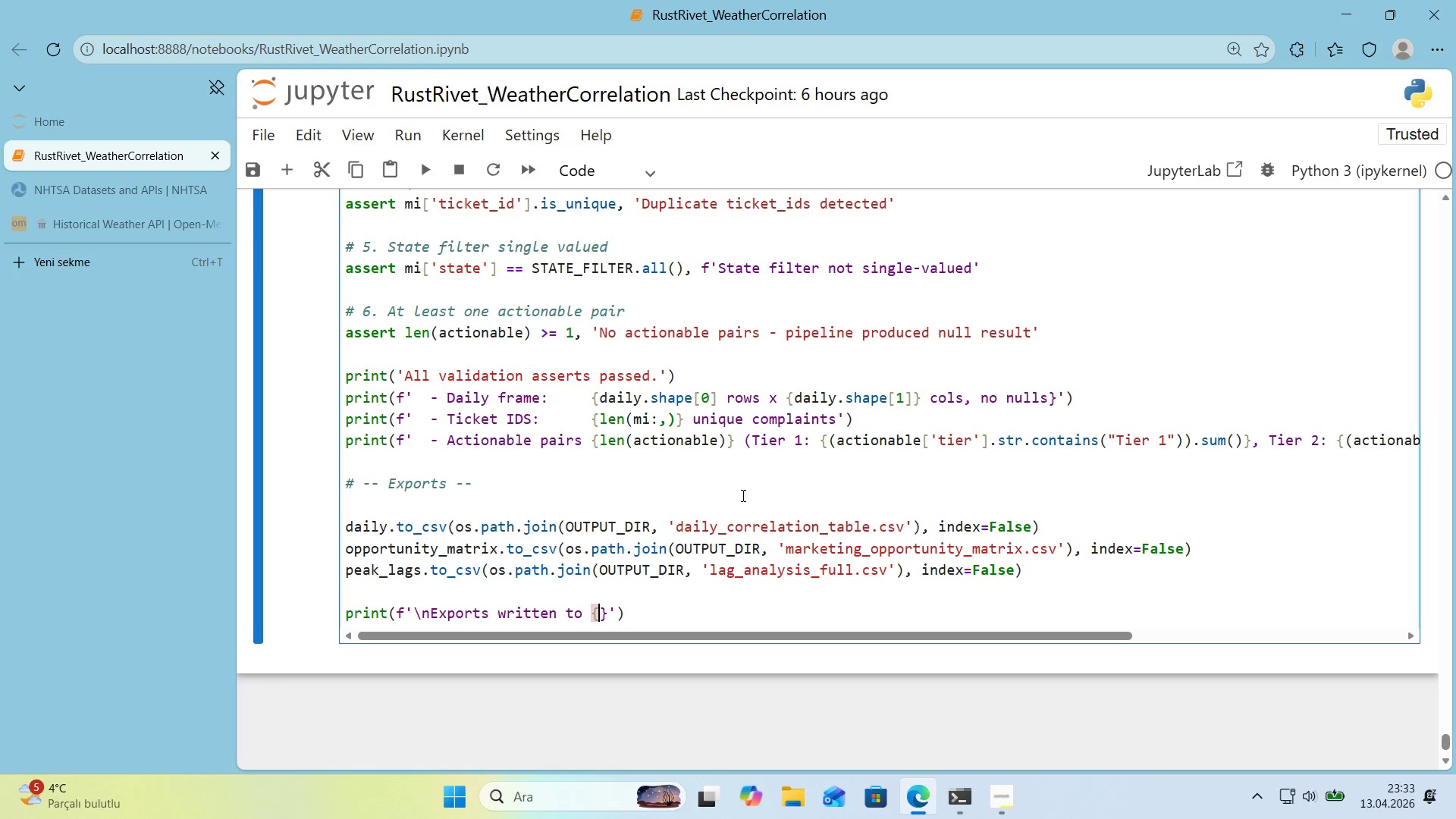 
type(OUT_)
key(Backspace)
type(PUT_DIR)
 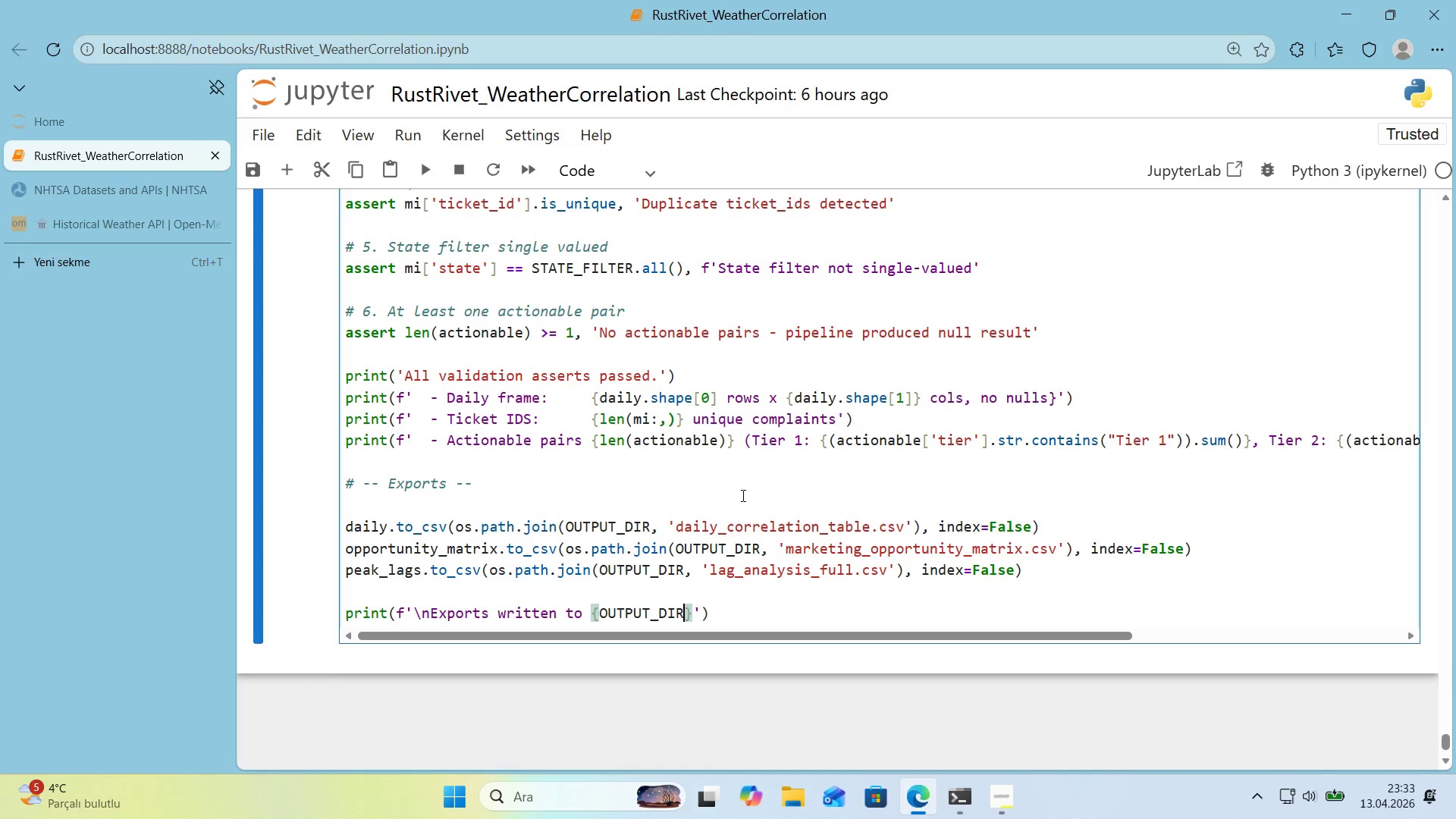 
key(ArrowRight)
 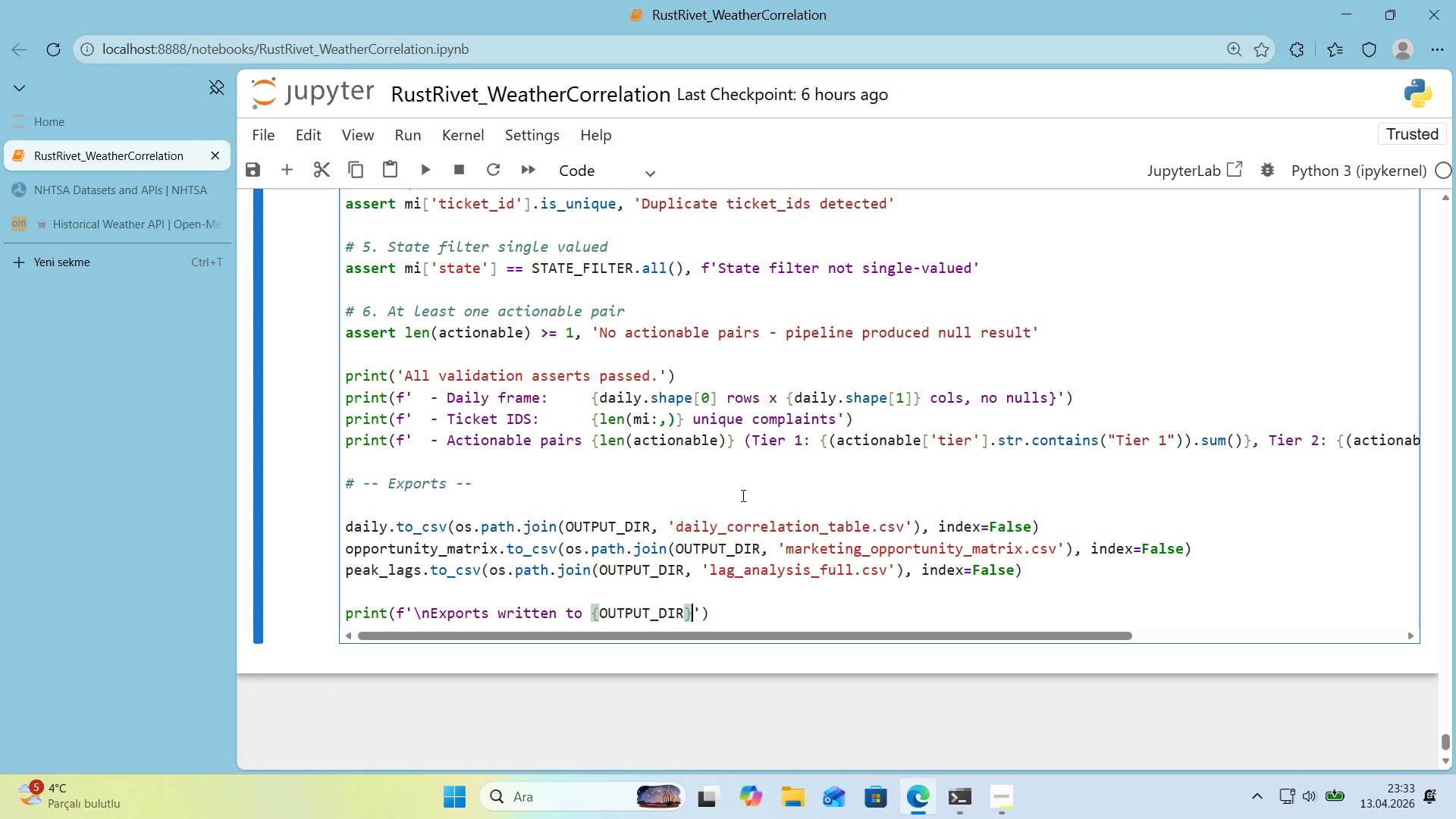 
key(CapsLock)
 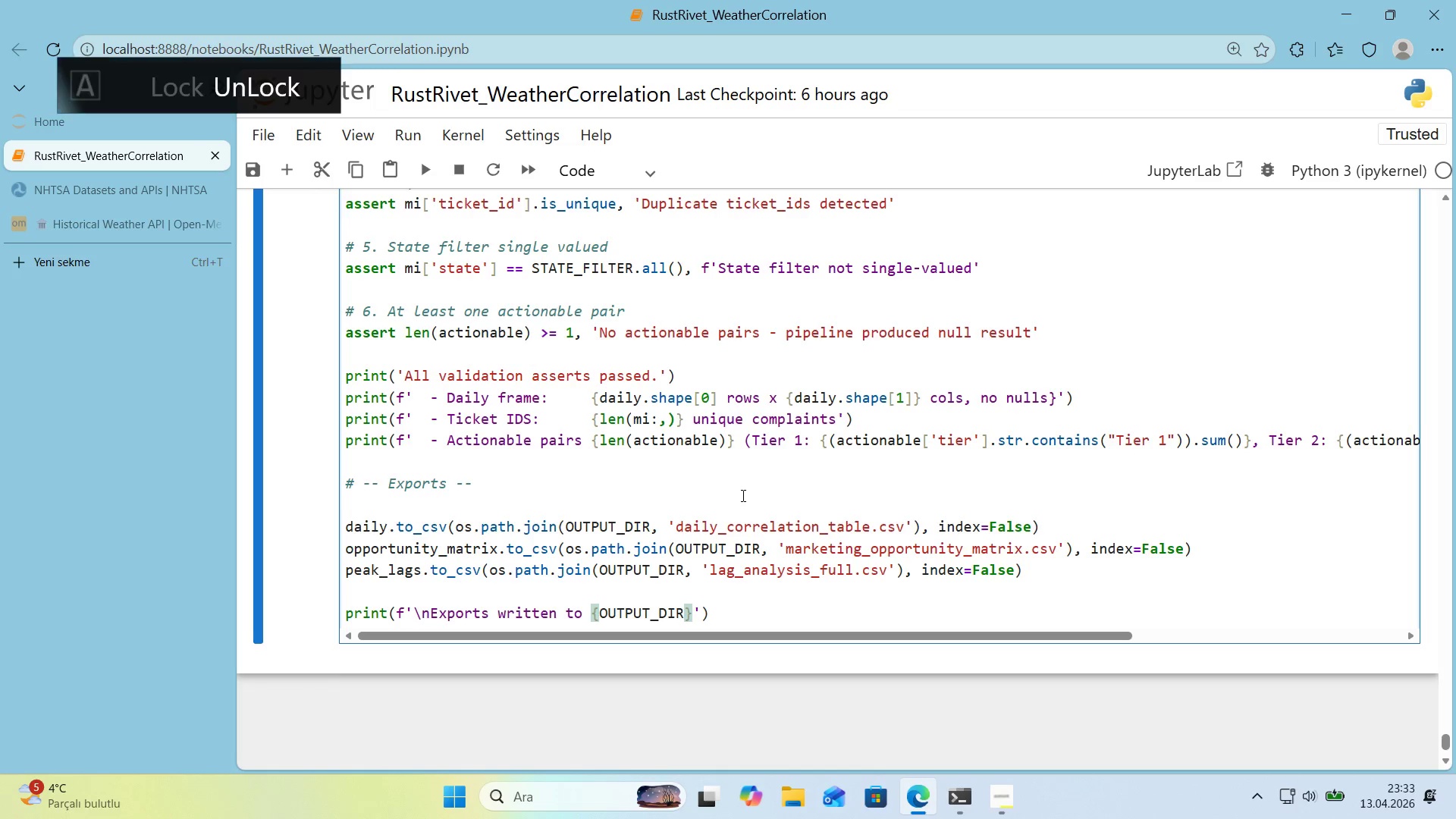 
key(Shift+7)
 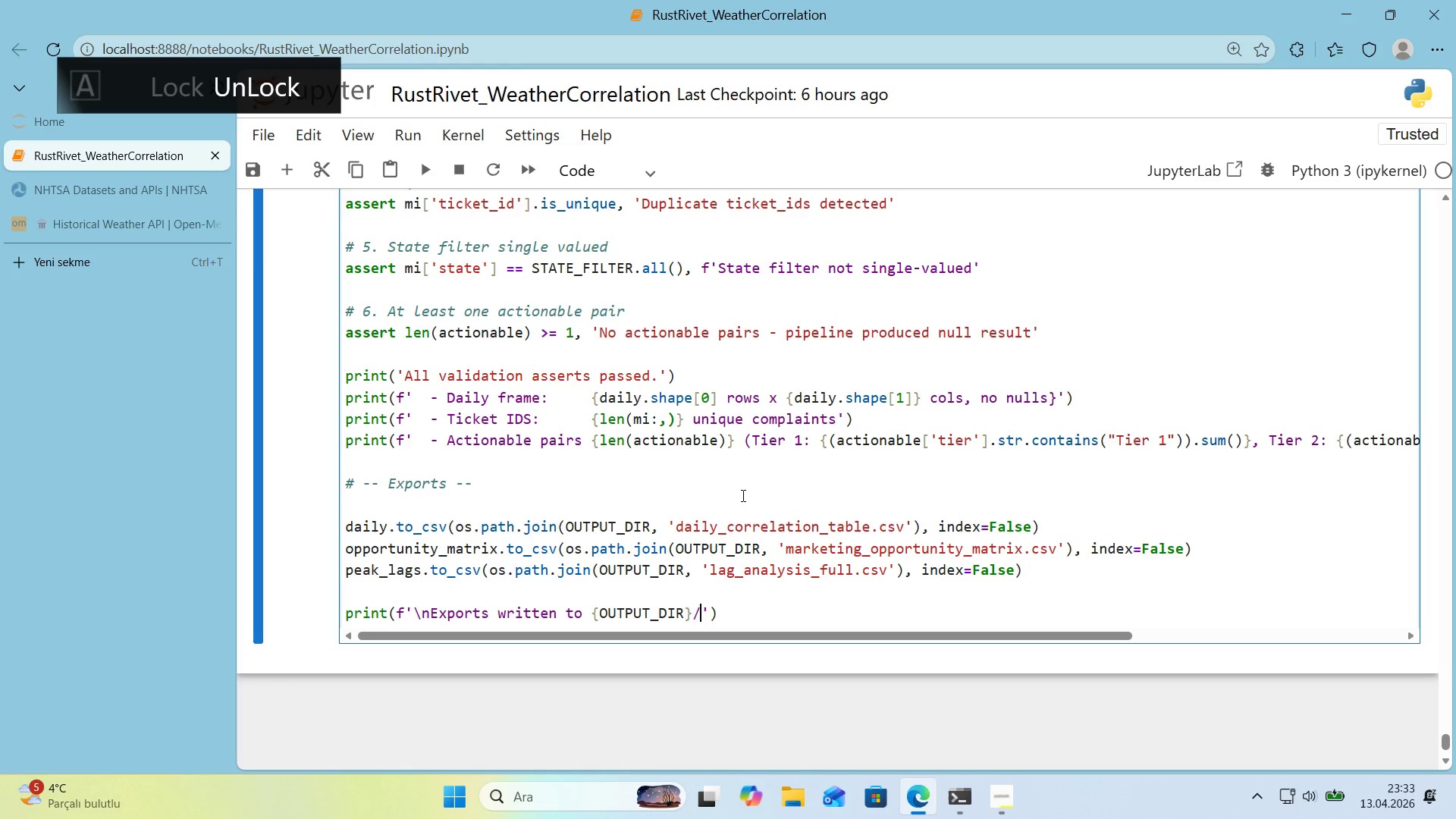 
key(Shift+Period)
 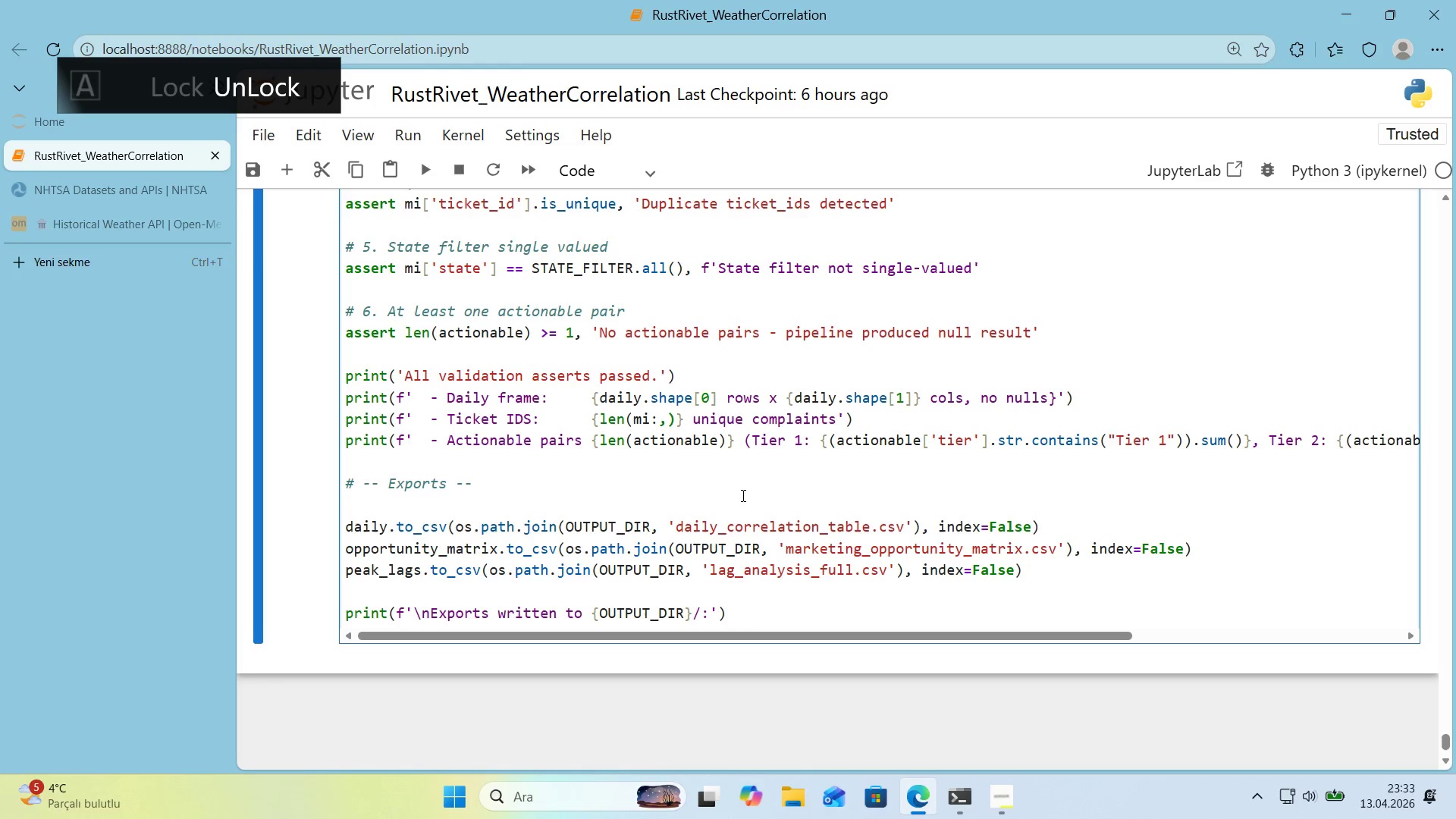 
key(ArrowRight)
 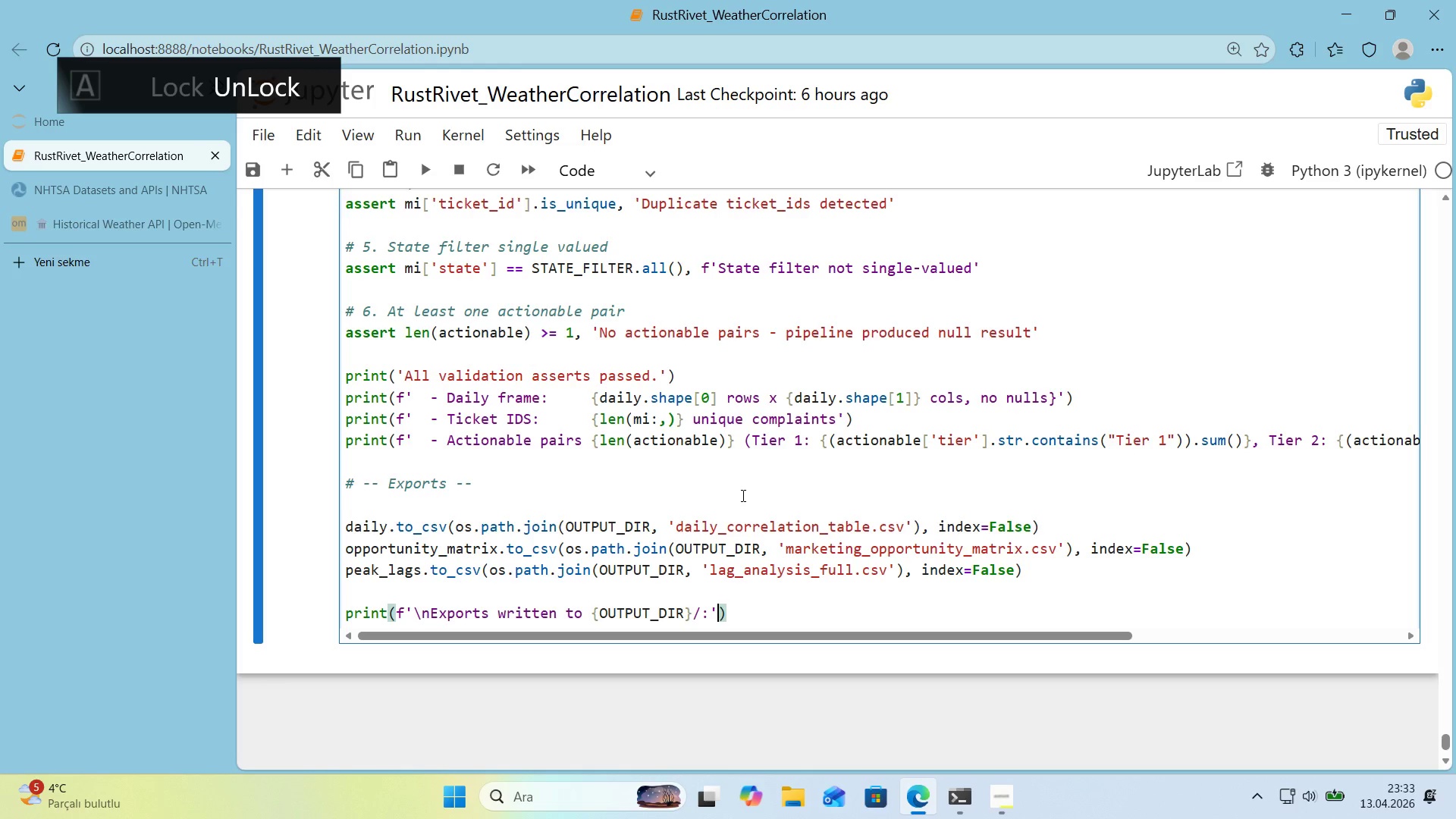 
key(ArrowRight)
 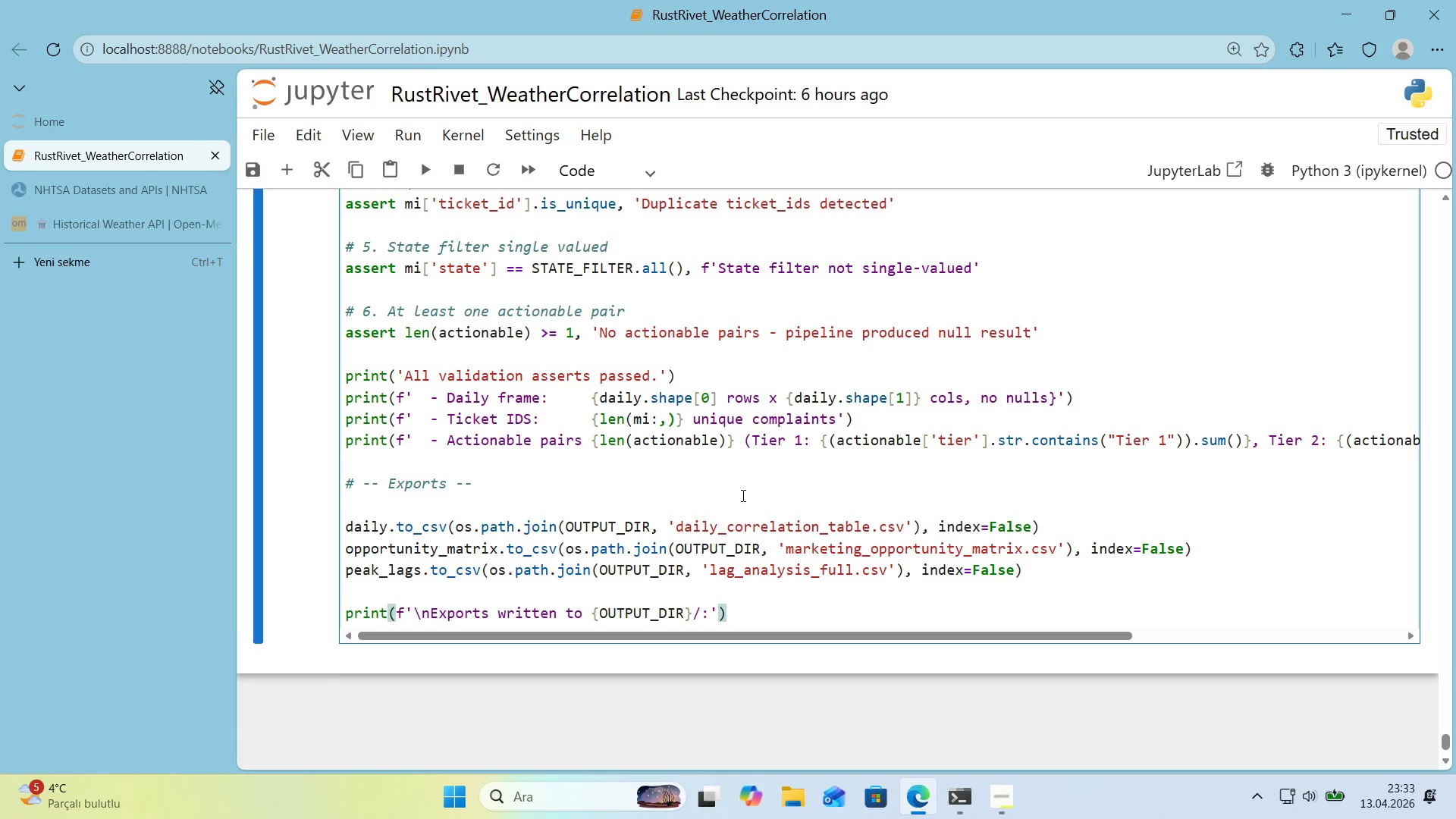 
key(Enter)
 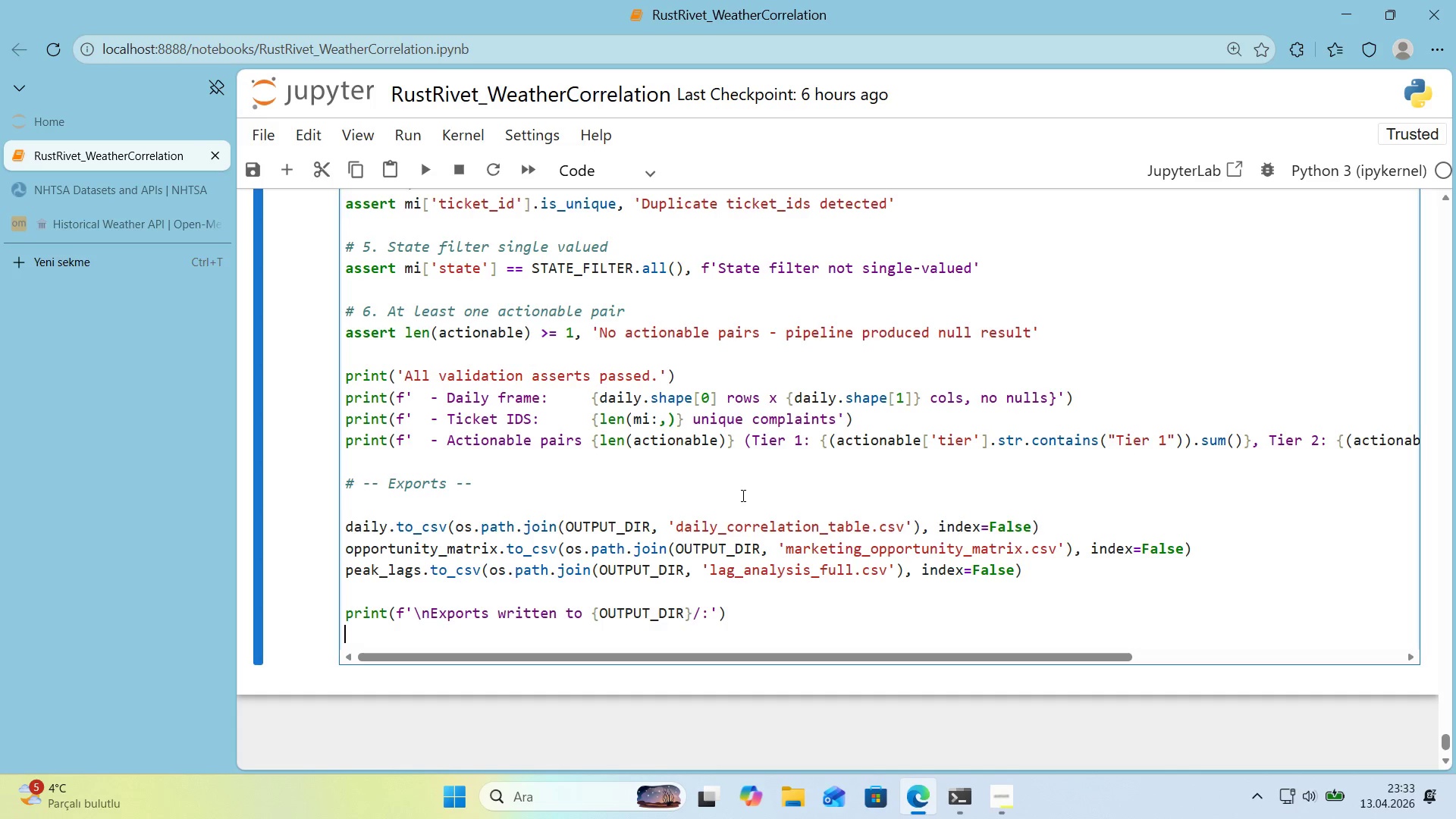 
wait(5.09)
 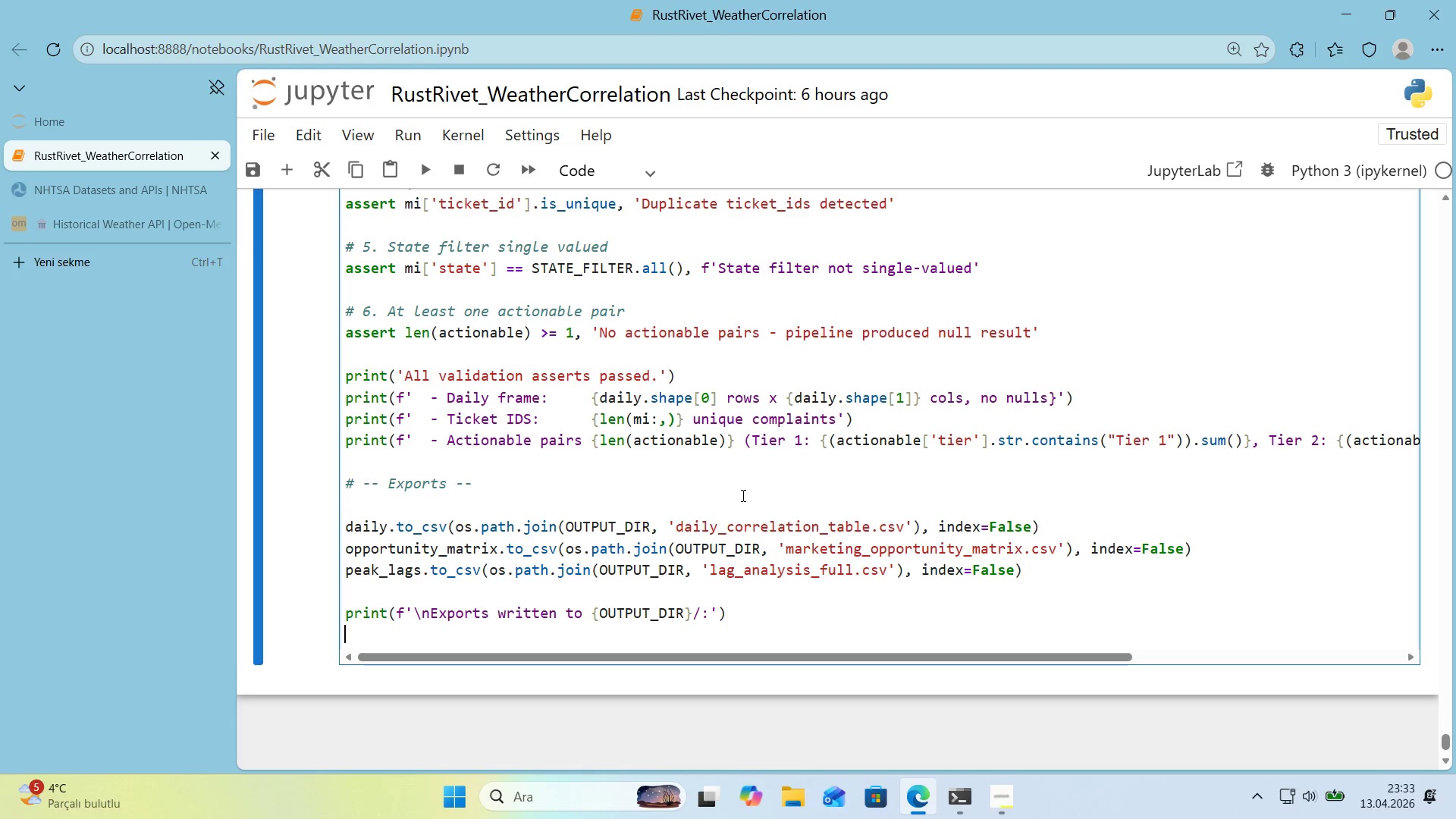 
type(for f 'n sorted*()
 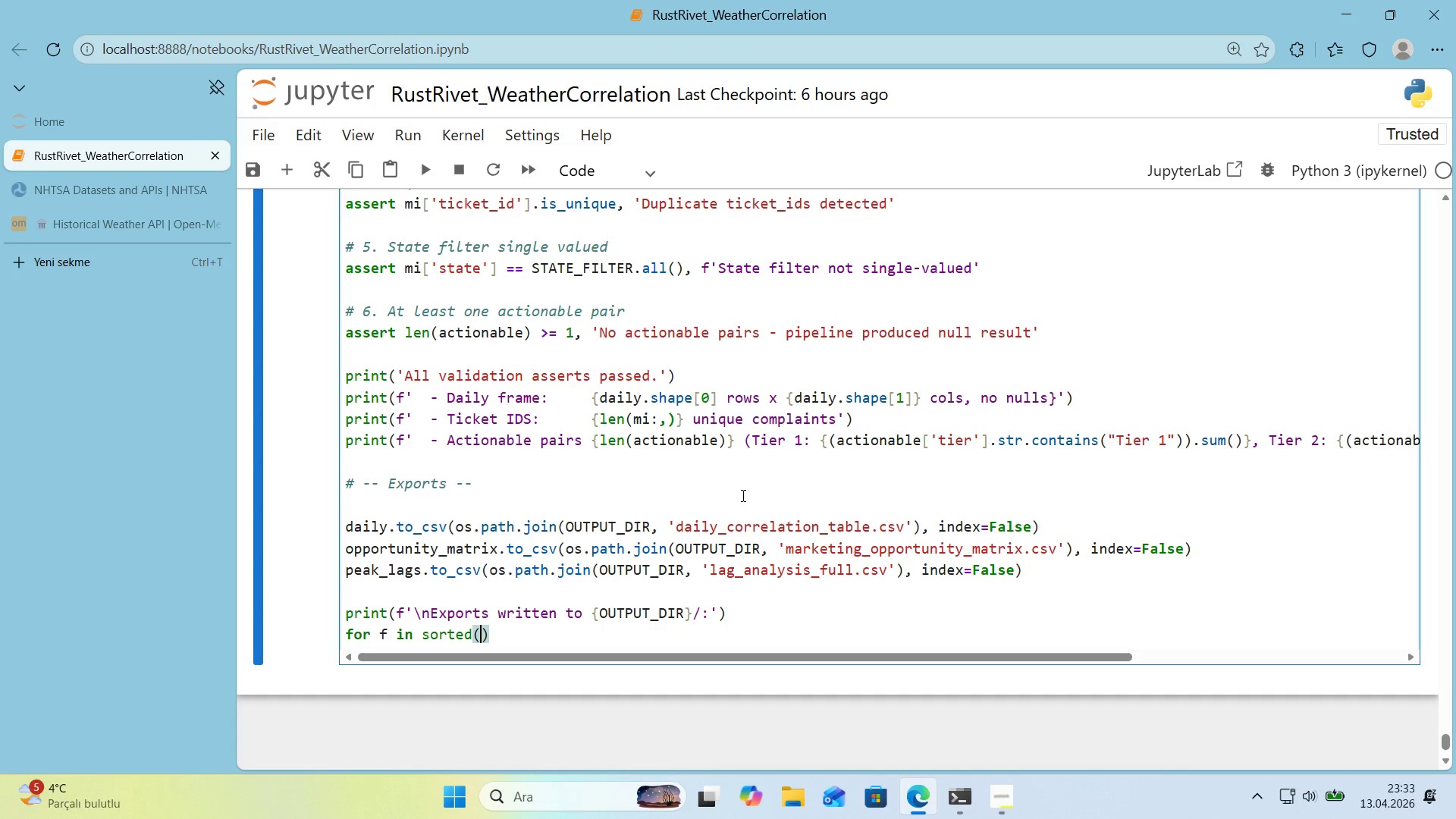 
 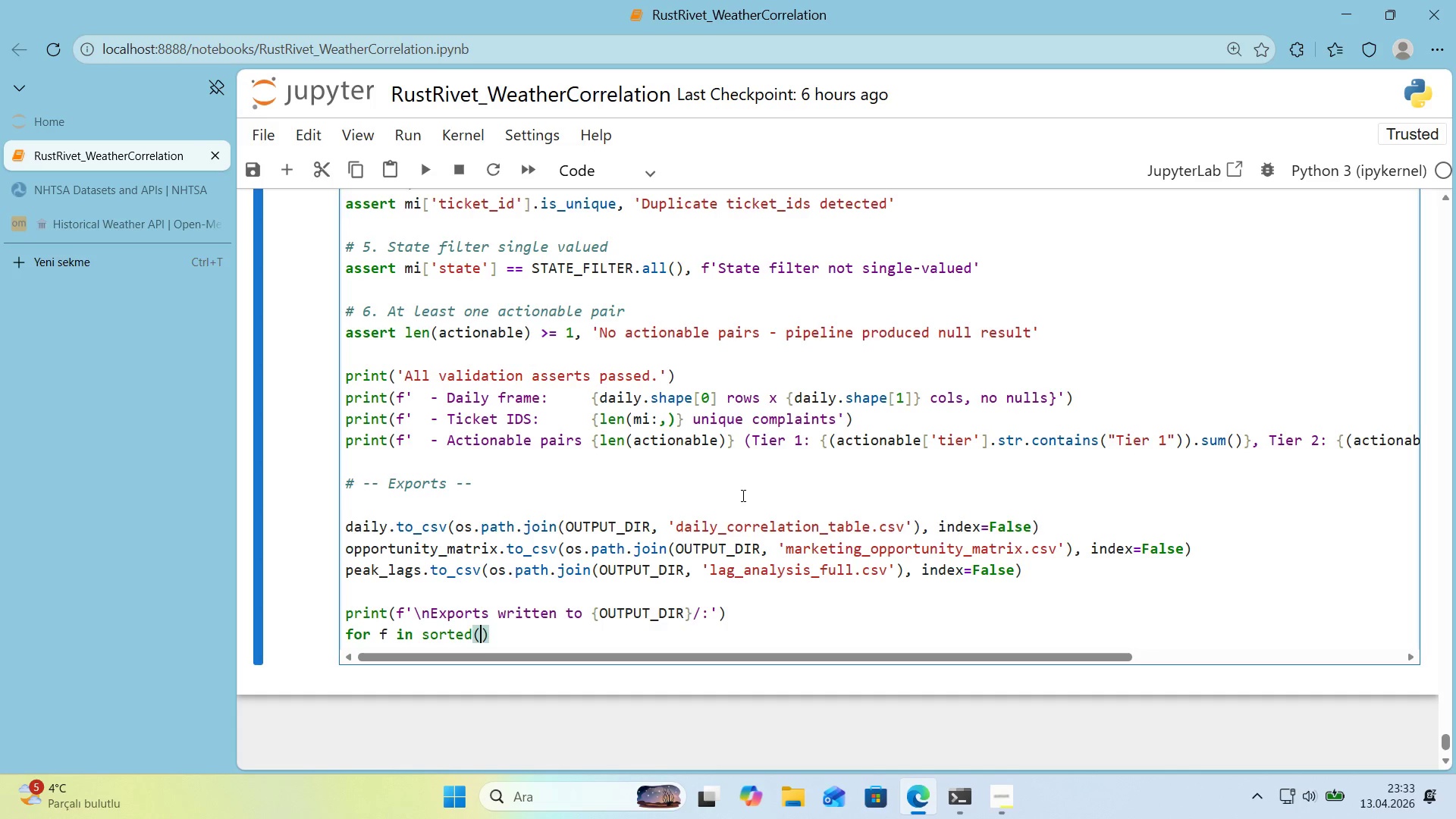 
key(ArrowLeft)
 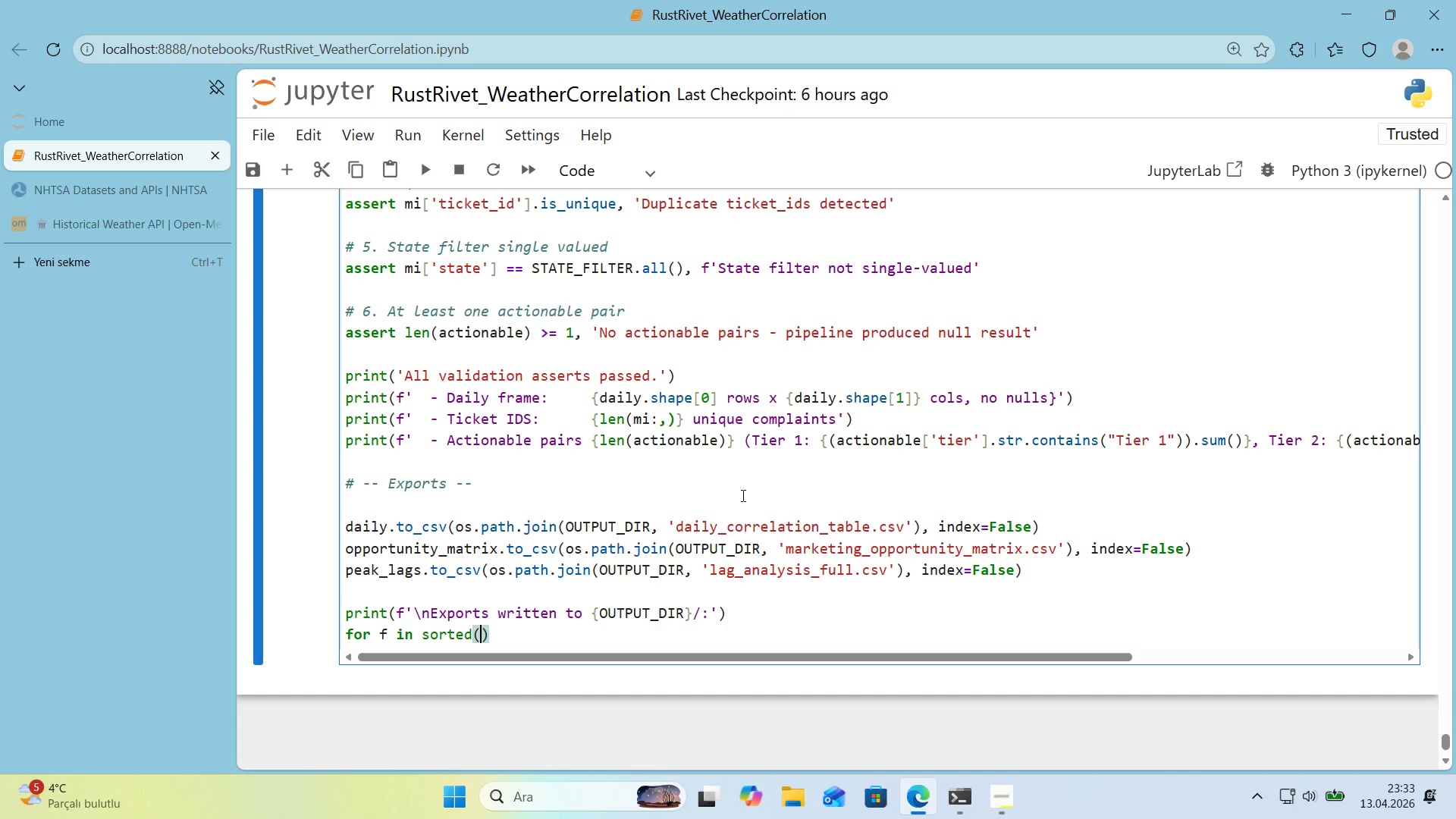 
type(os.pa)
key(Backspace)
key(Backspace)
type(l'std'r*()
 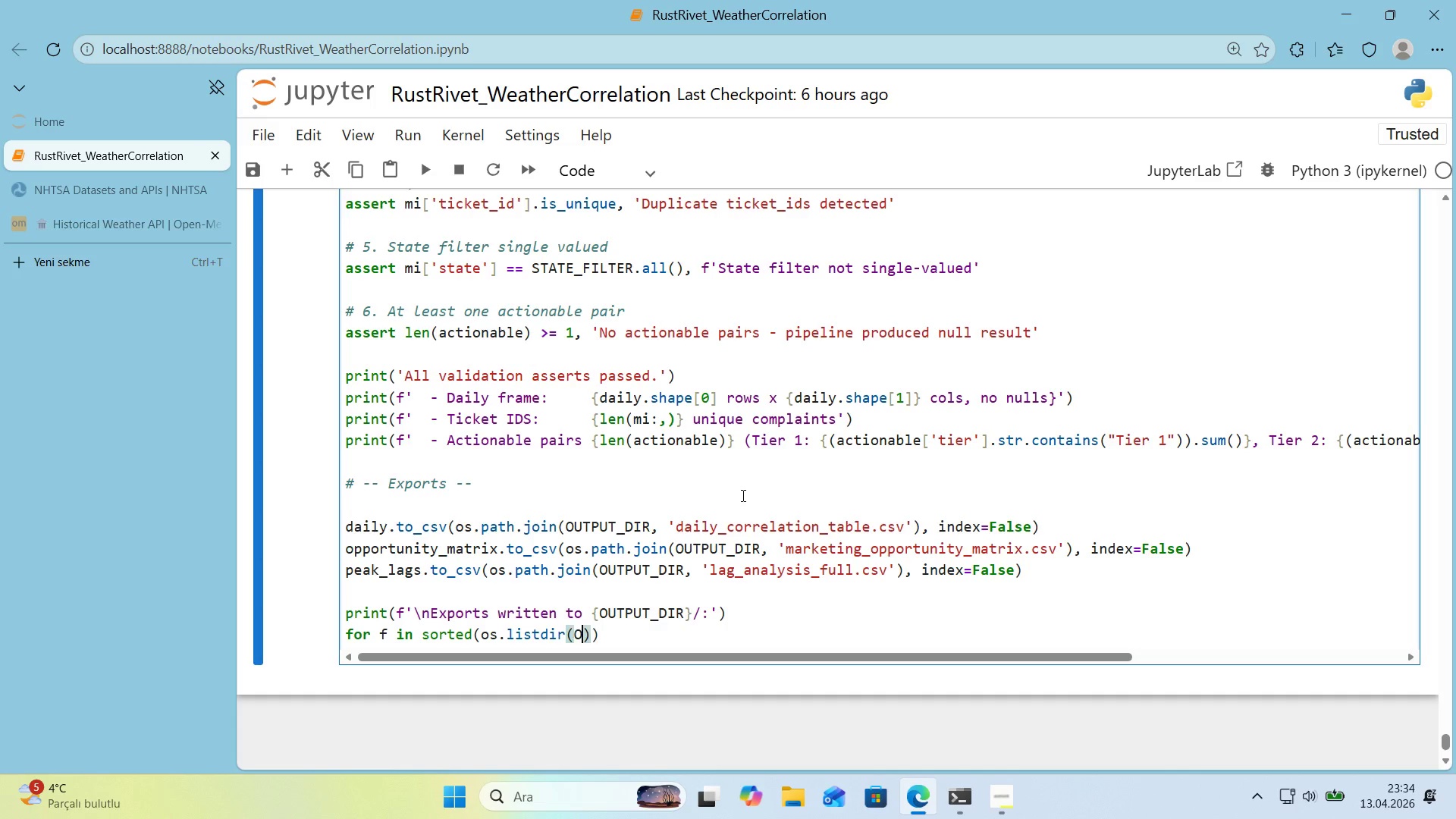 
 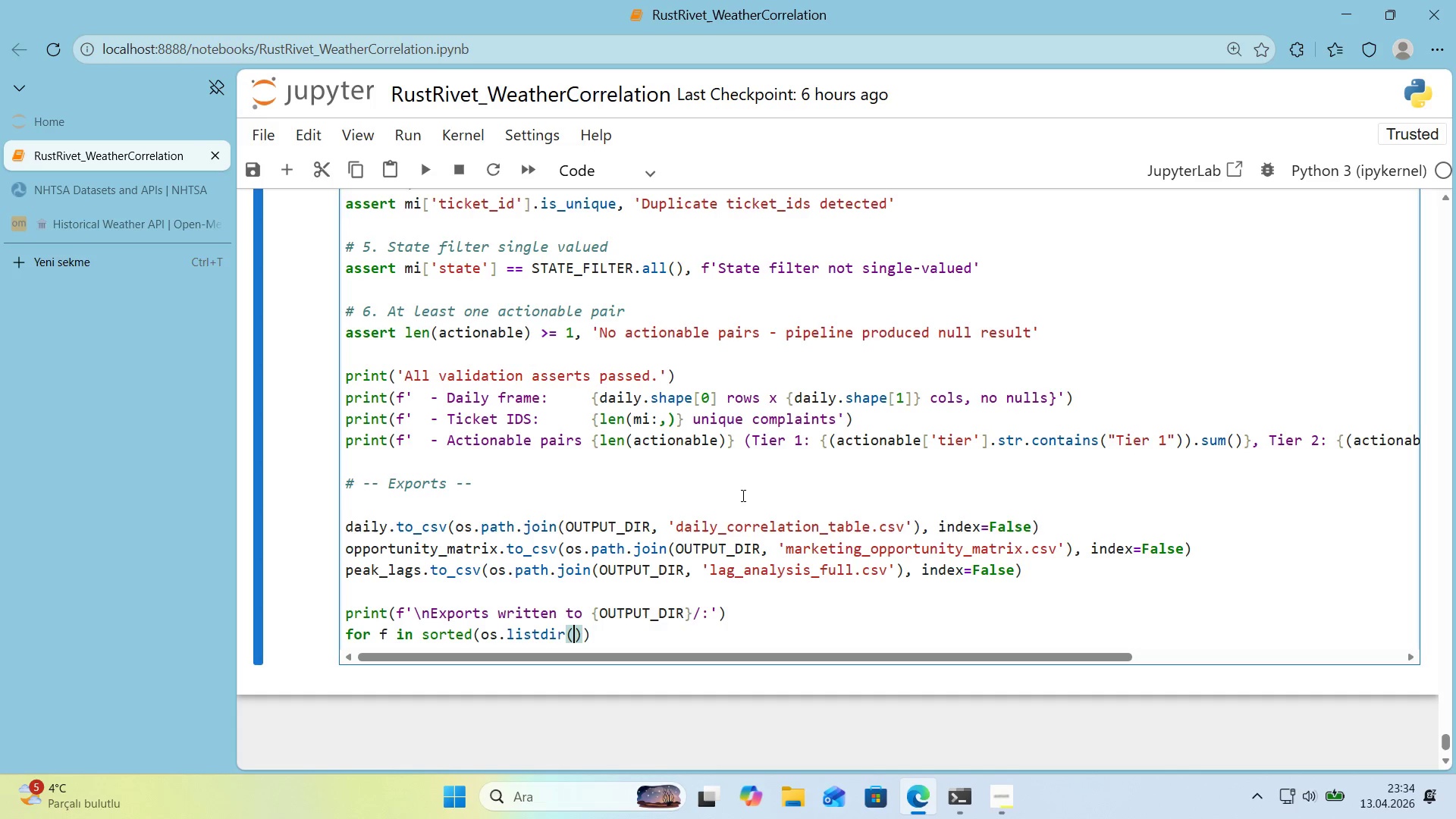 
key(ArrowLeft)
 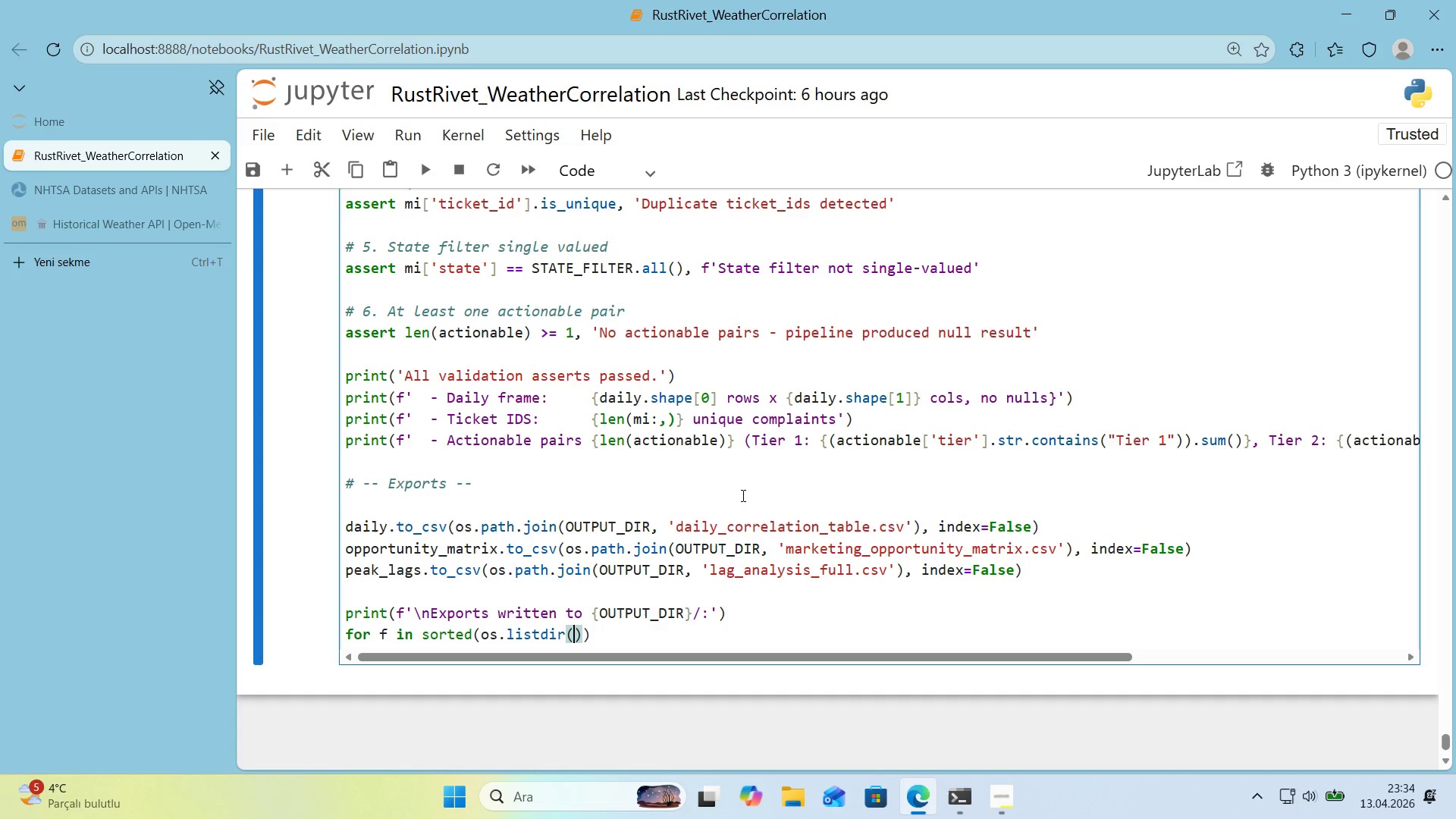 
type(OUTPUT_DIR)
 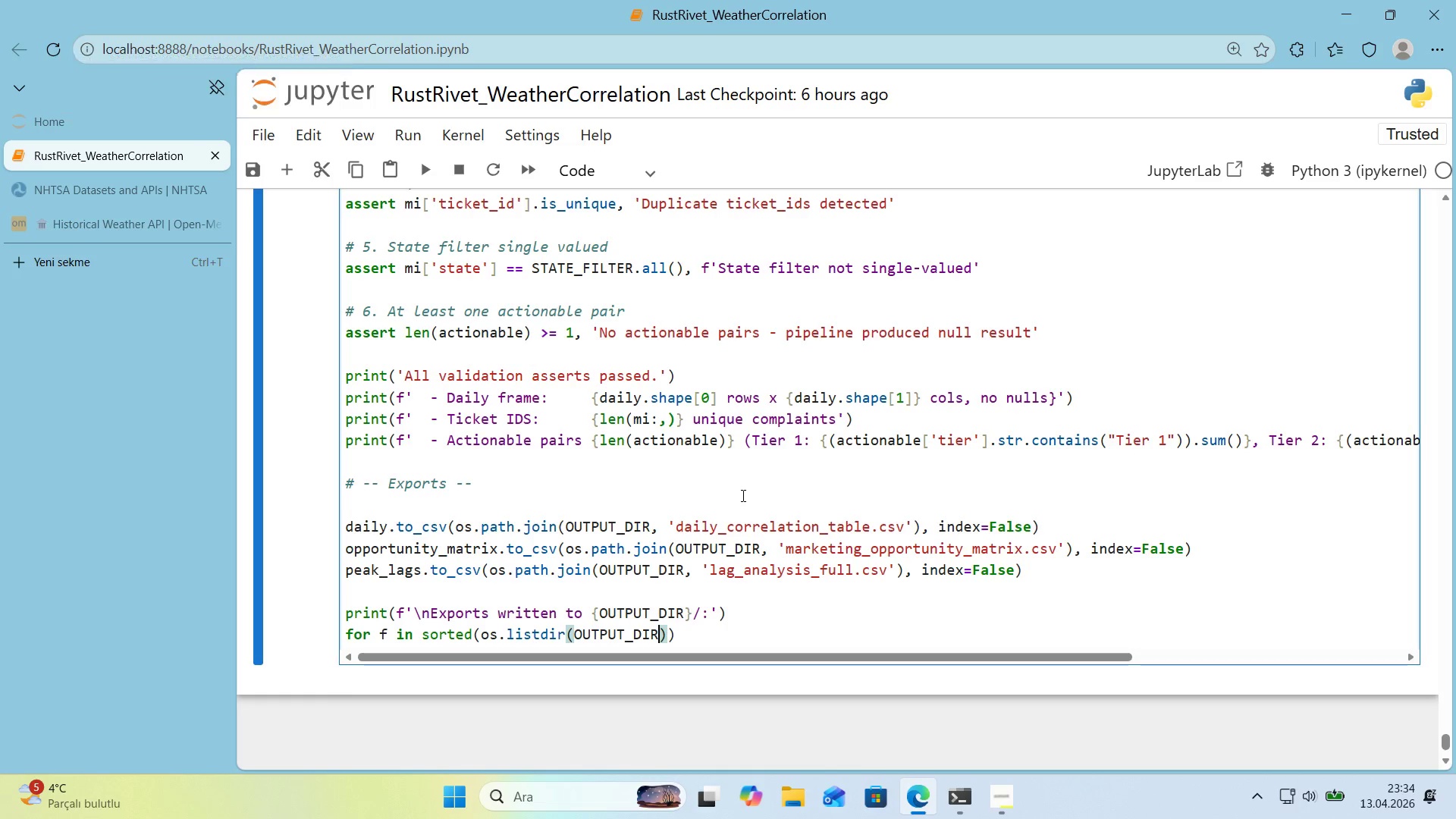 
key(ArrowRight)
 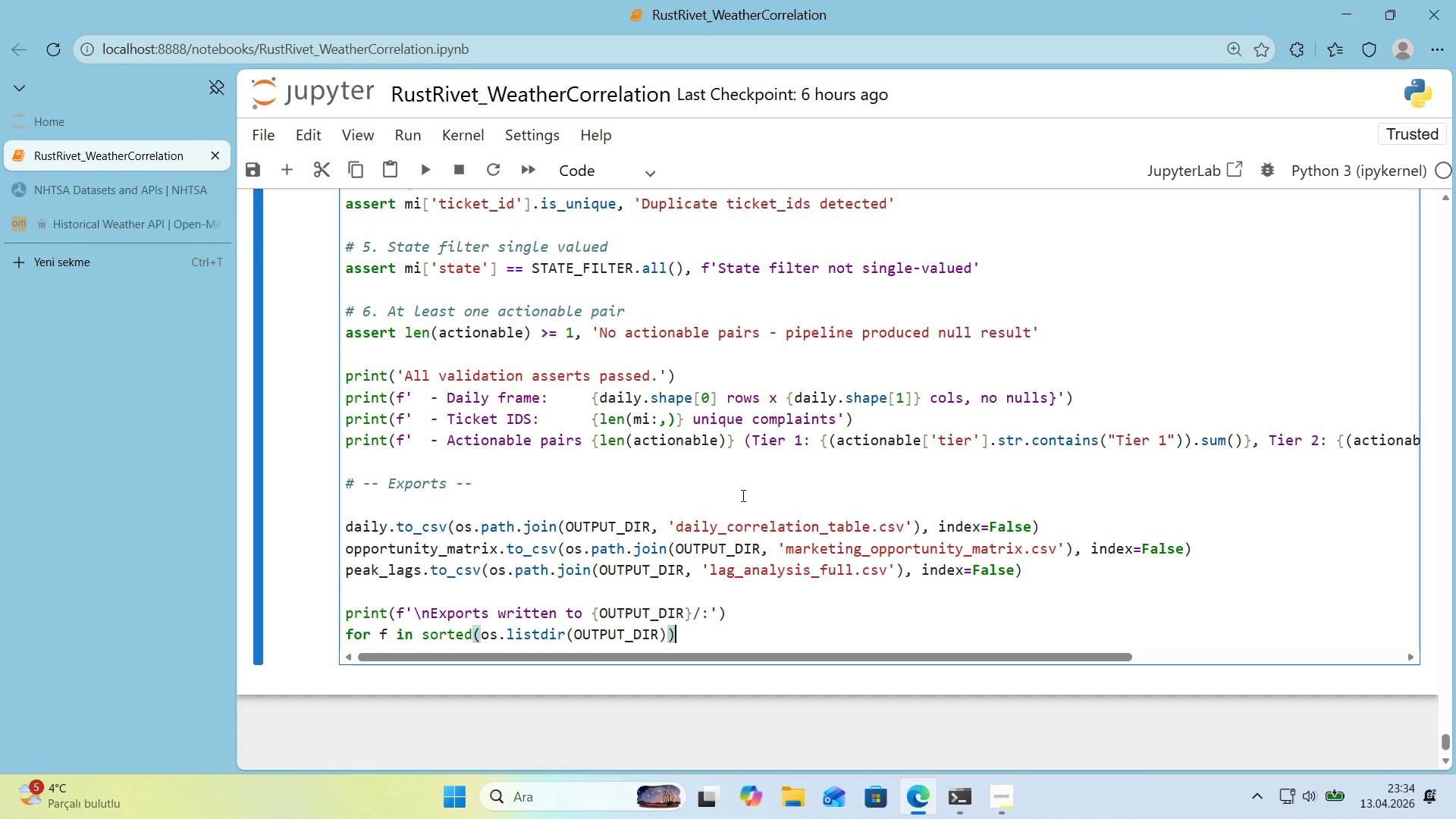 
key(ArrowRight)
 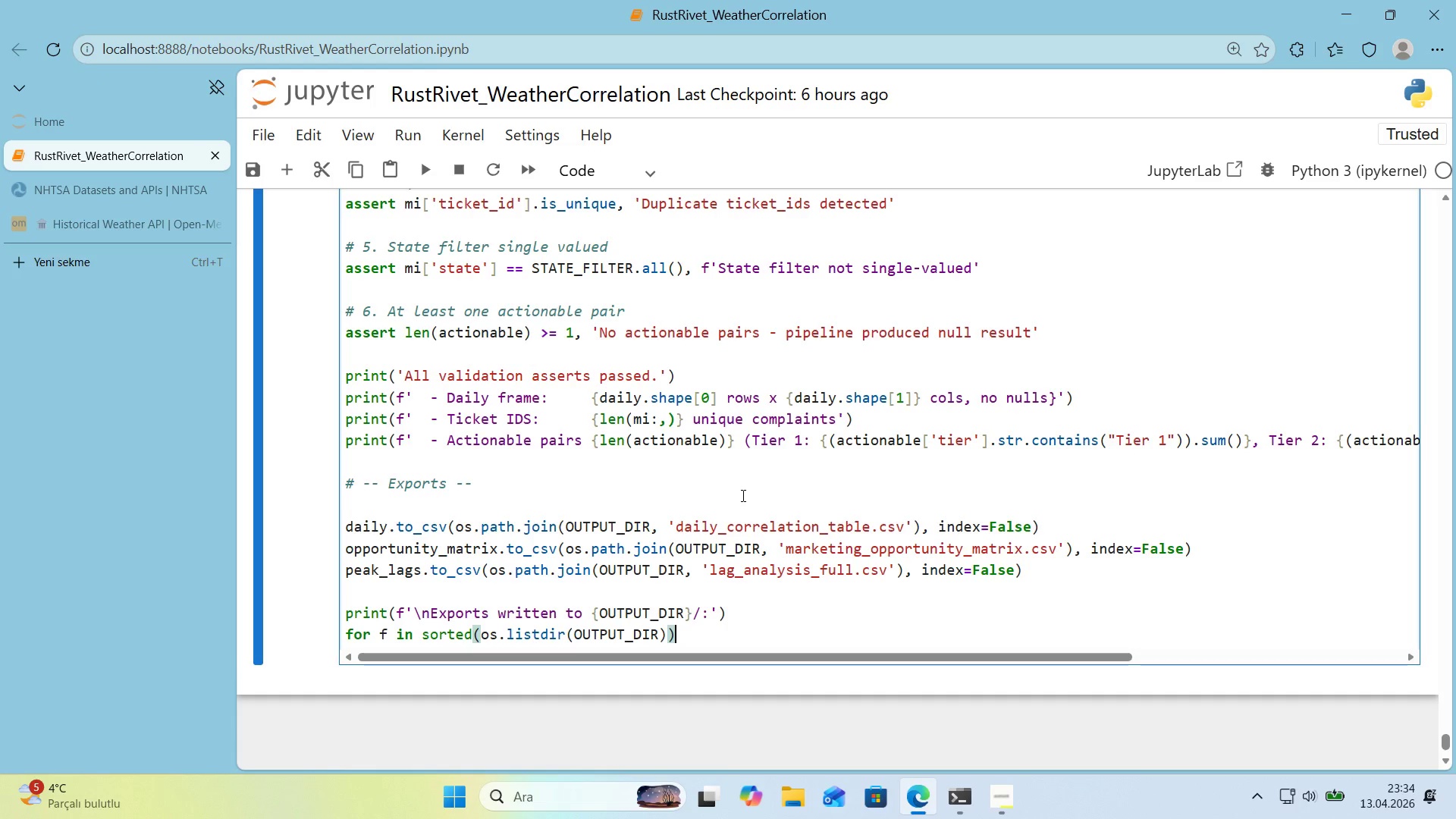 
key(Shift+ShiftRight)
 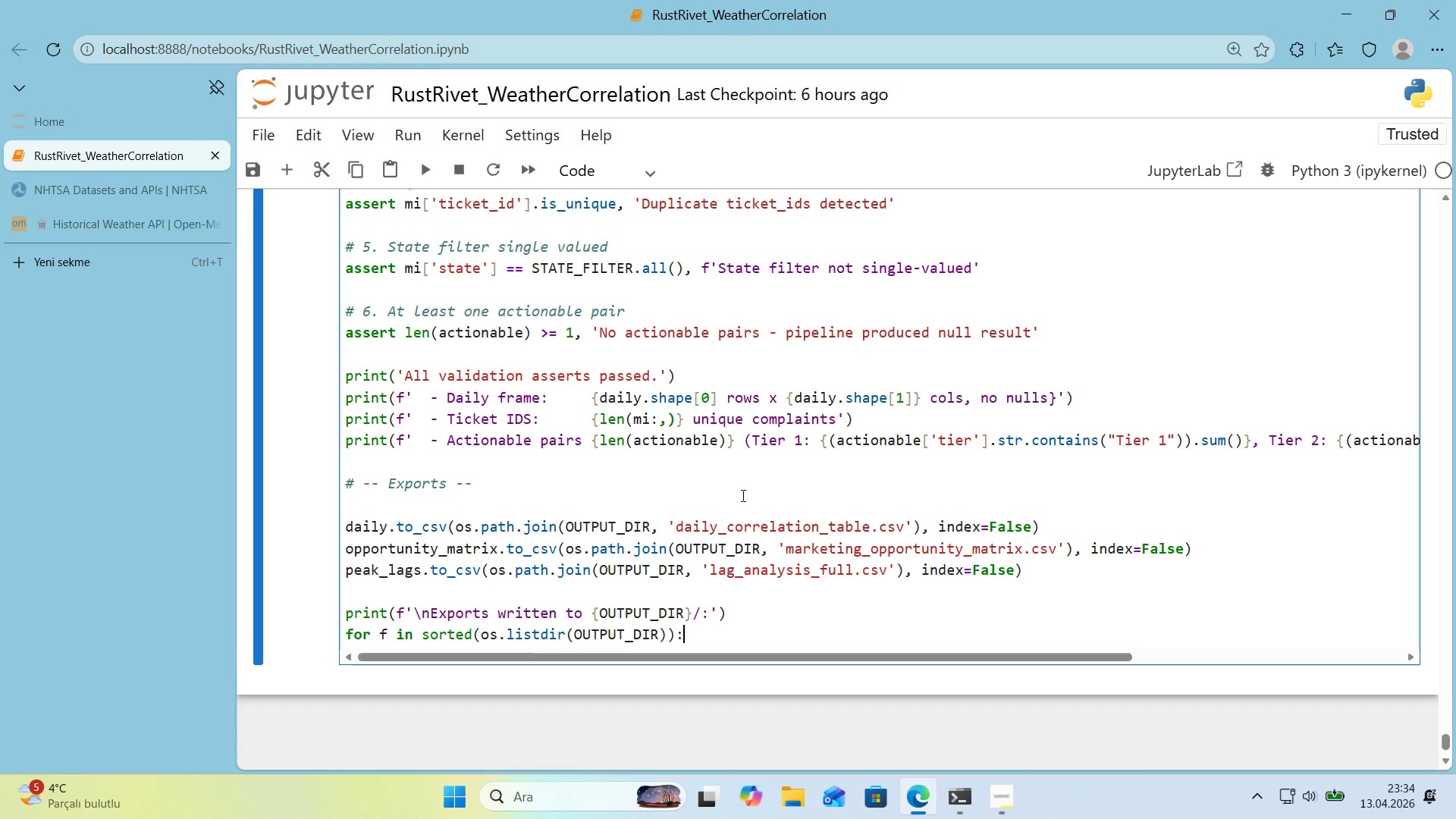 
key(Shift+Period)
 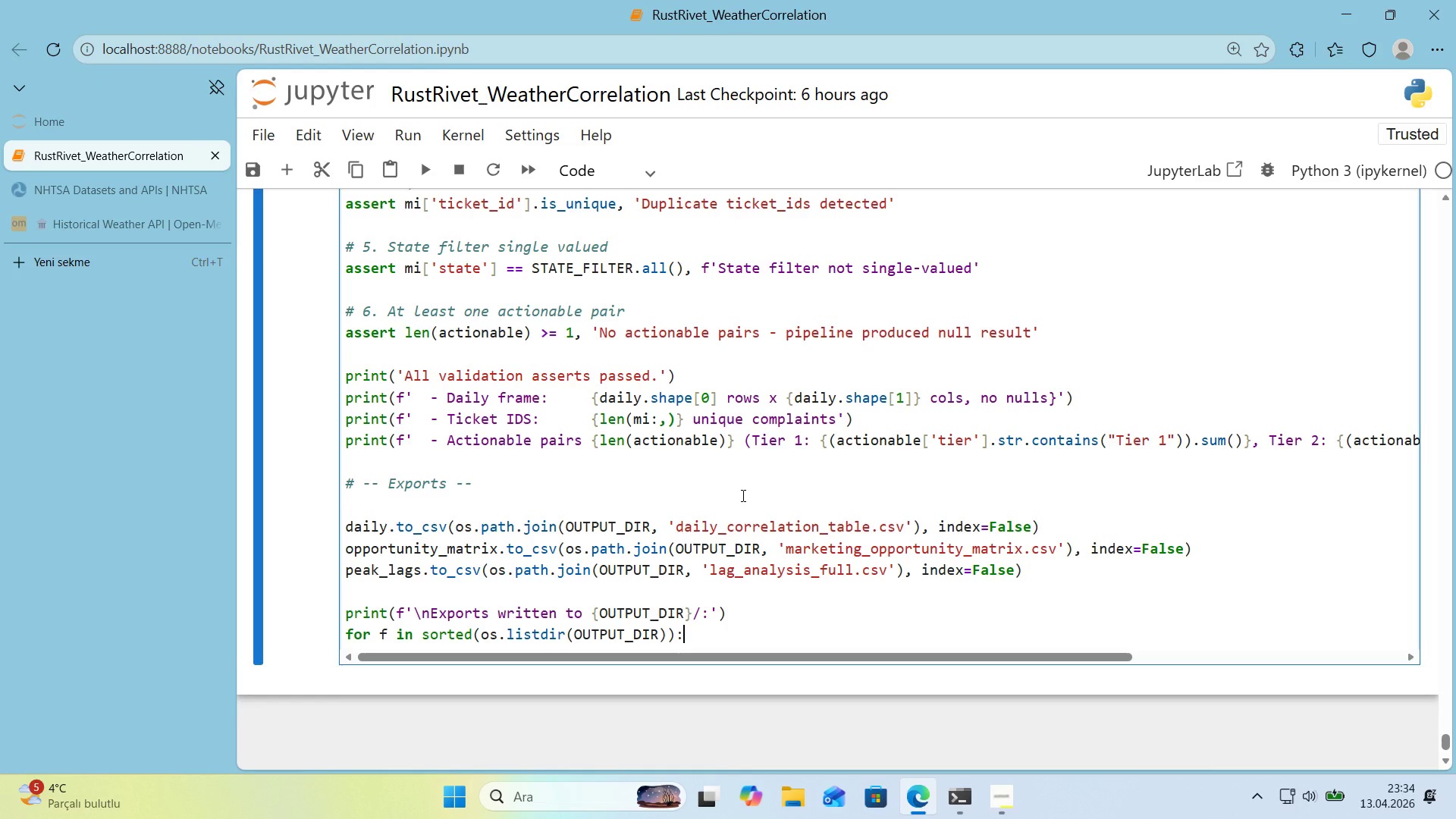 
key(Enter)
 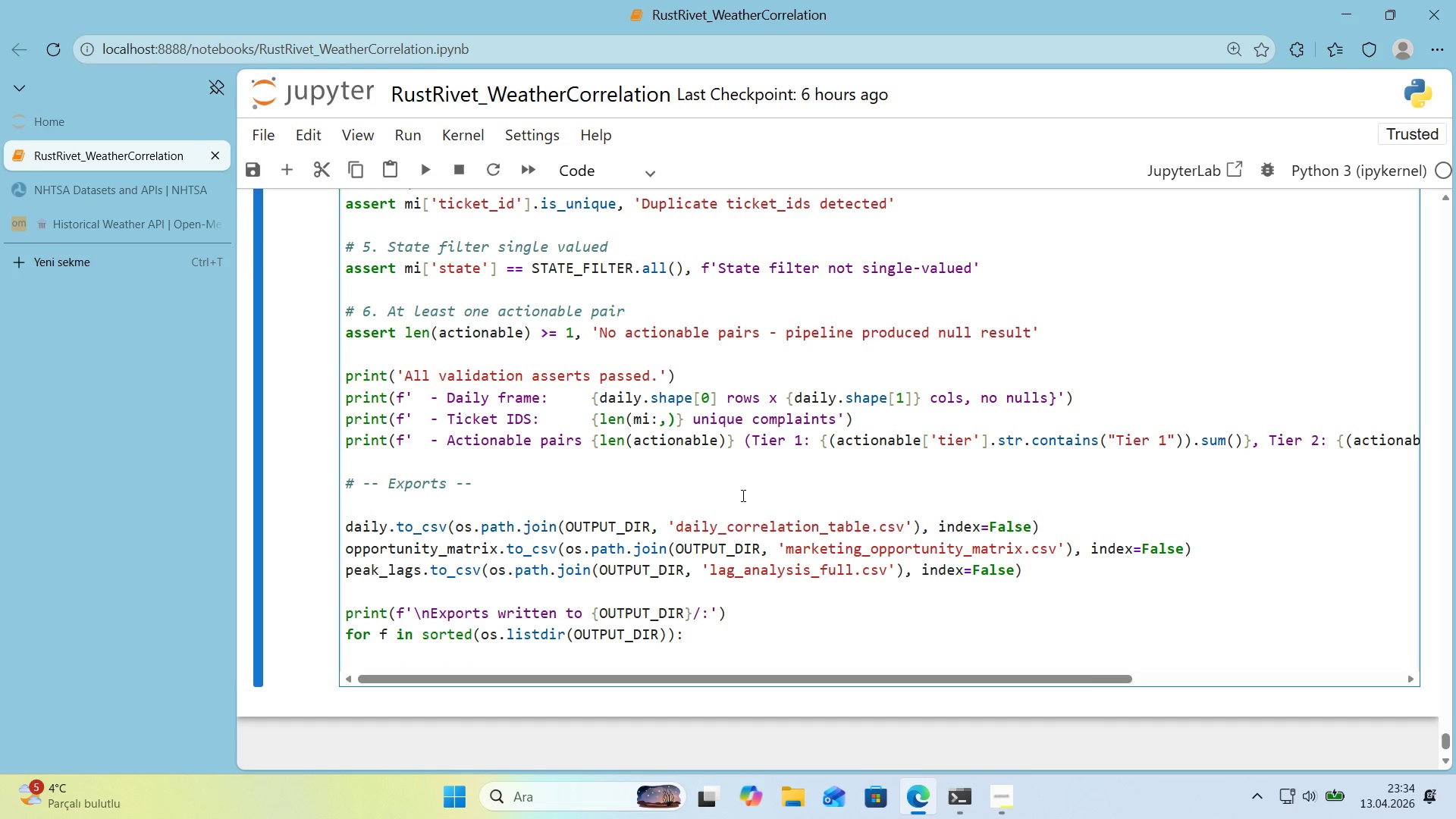 
type(PATH)
key(Backspace)
key(Backspace)
key(Backspace)
key(Backspace)
type(path ) os.path.jo'n*()
 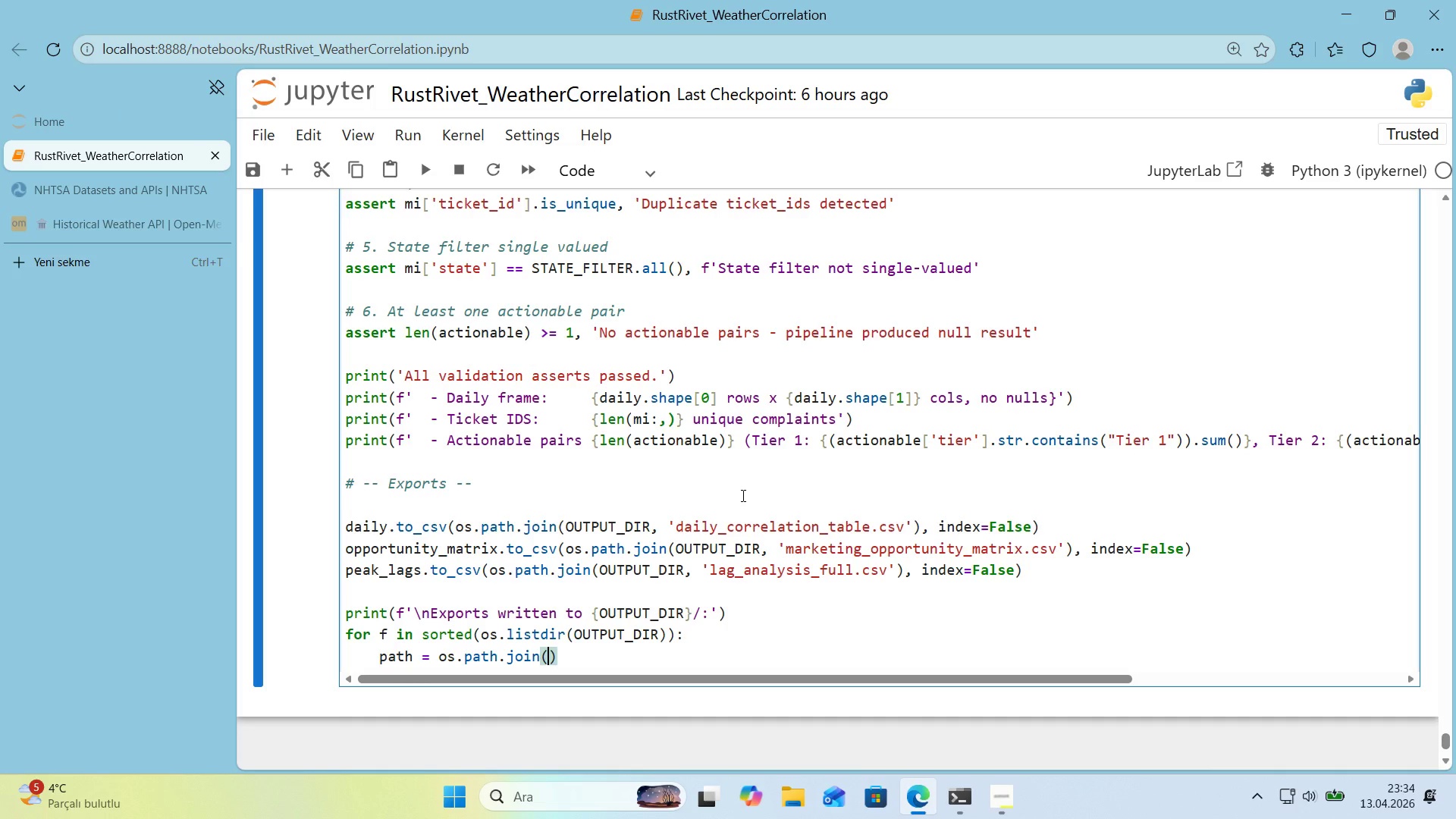 
 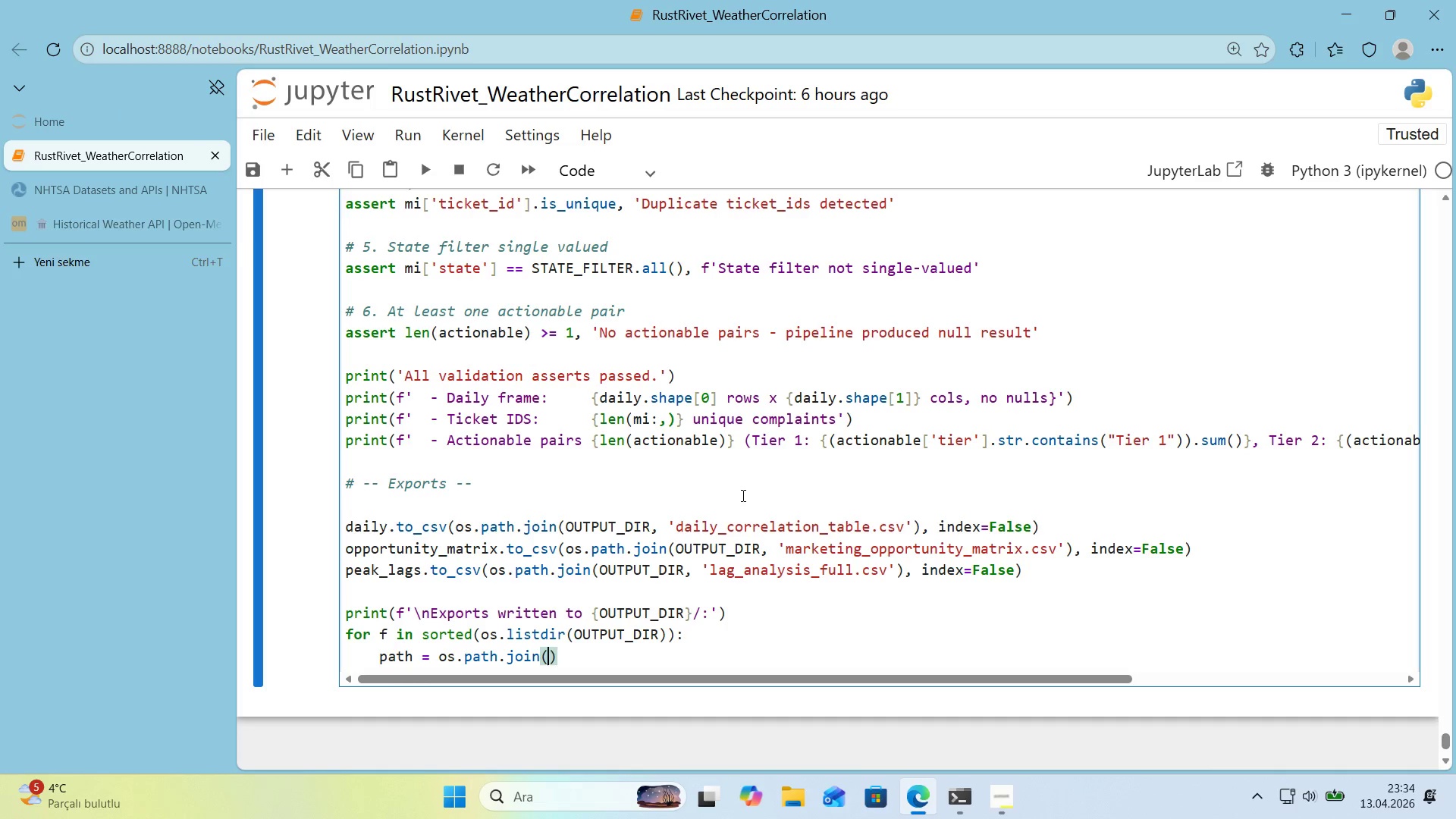 
key(ArrowLeft)
 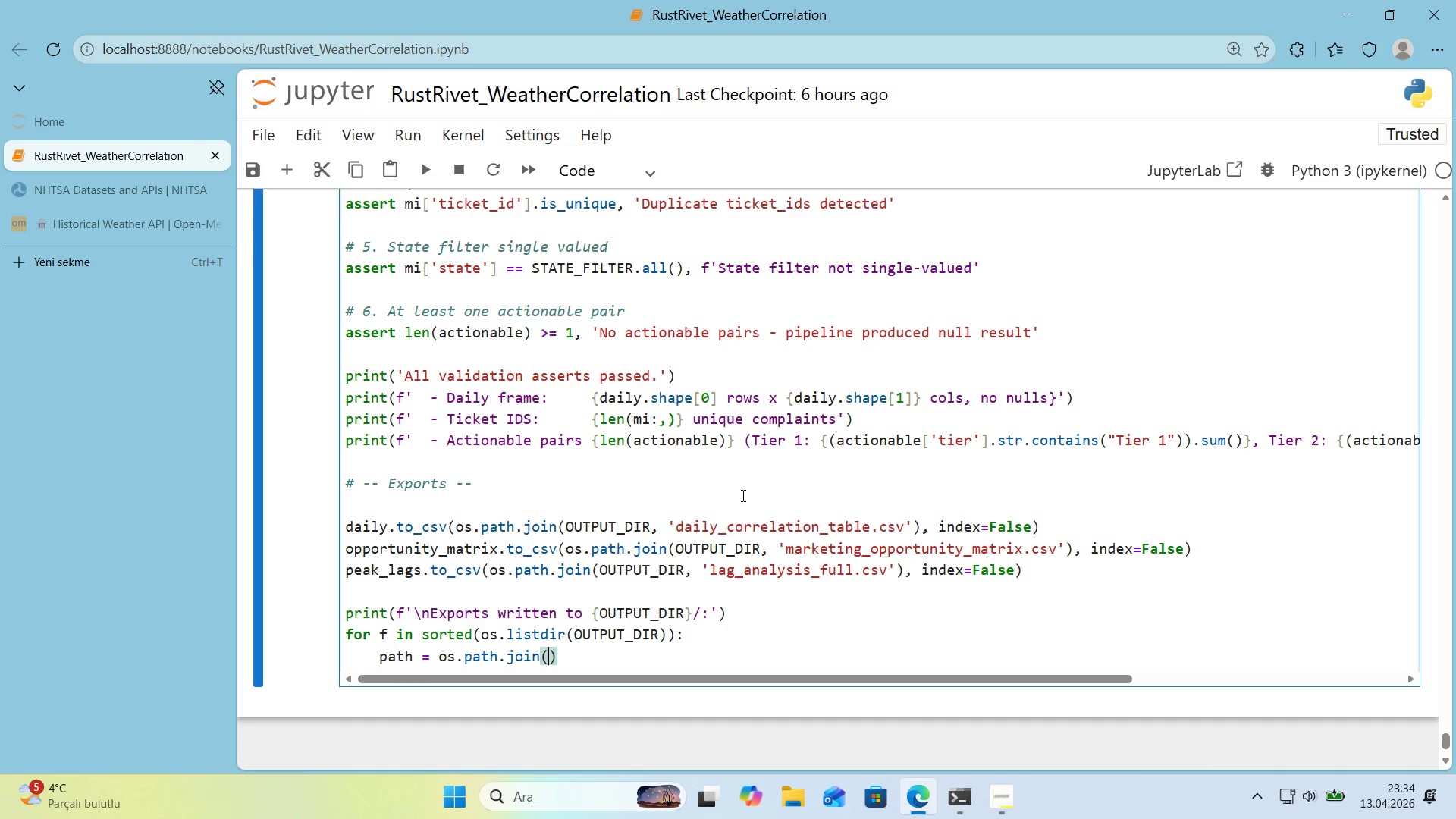 
type(OUTPUT_DDIR)
 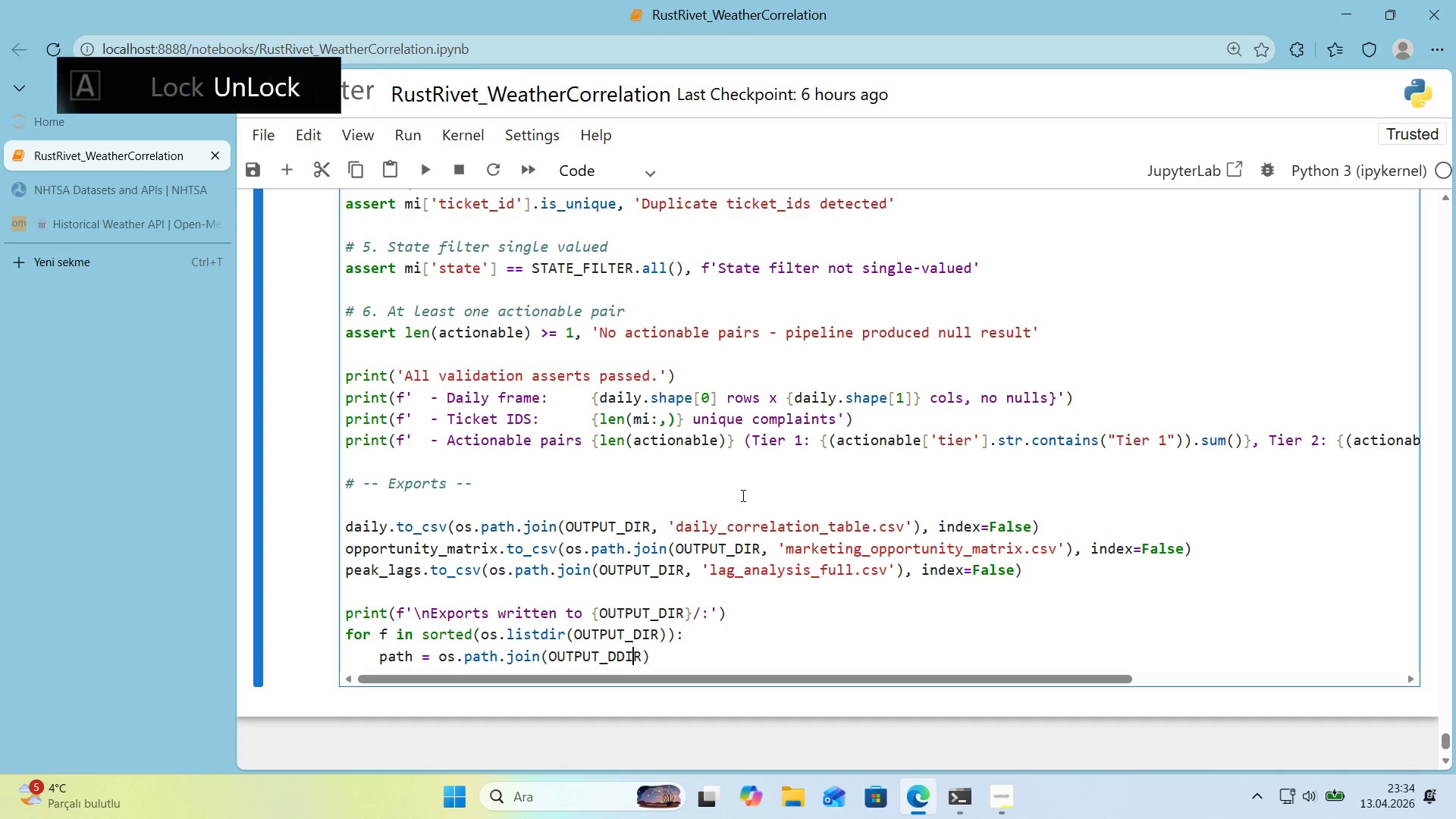 
key(ArrowLeft)
 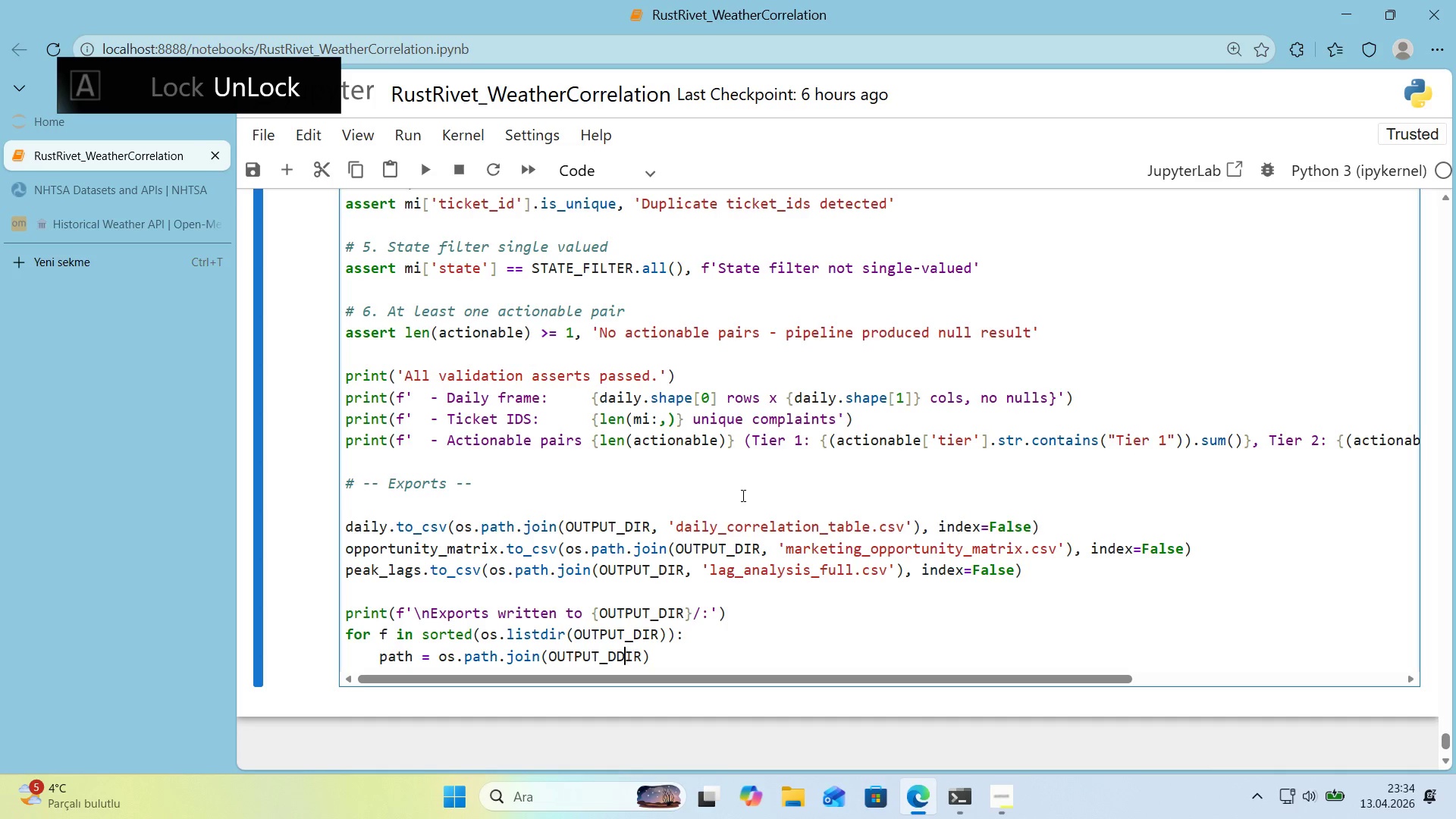 
key(ArrowLeft)
 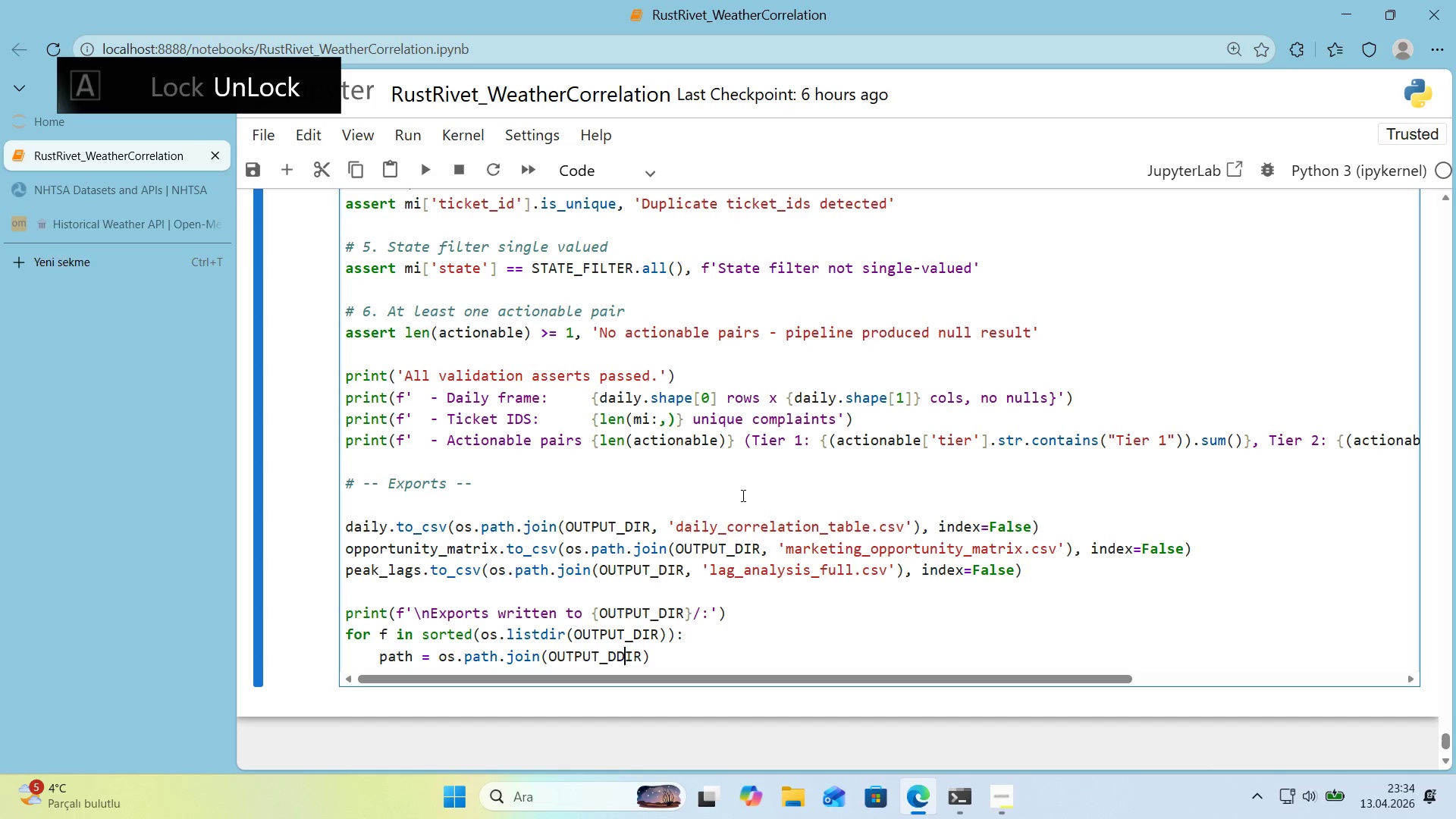 
key(Backspace)
 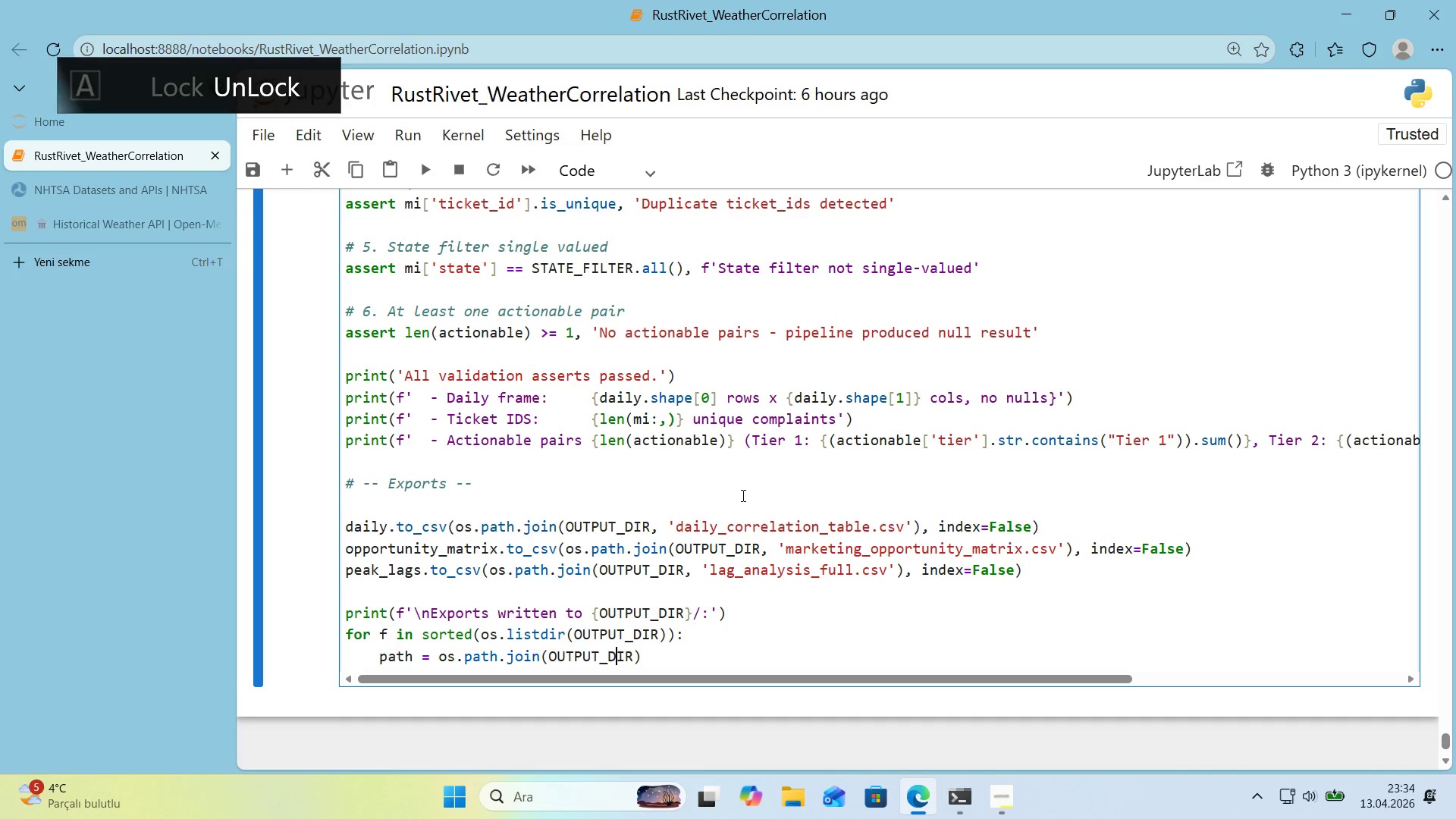 
key(ArrowRight)
 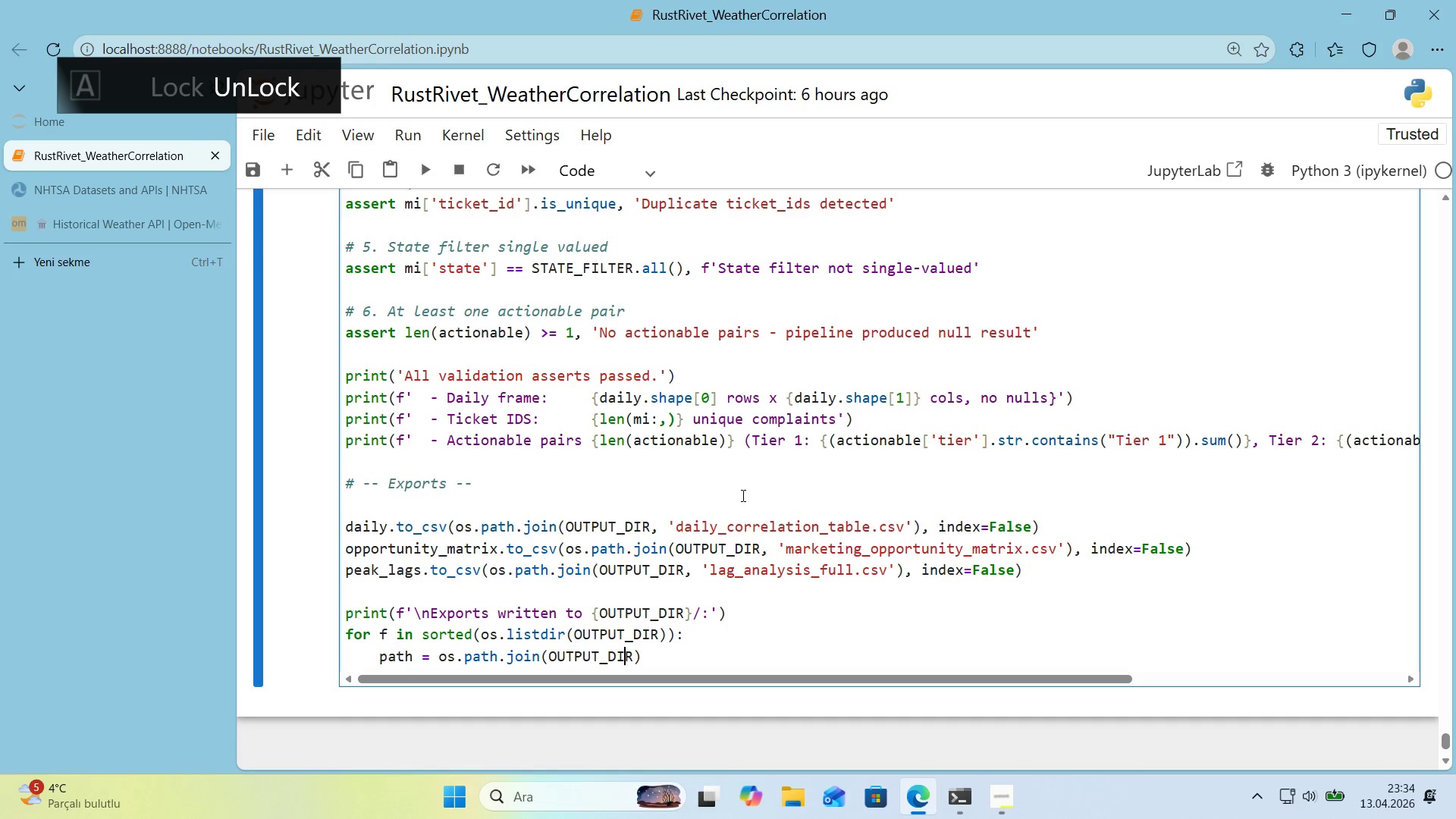 
key(ArrowRight)
 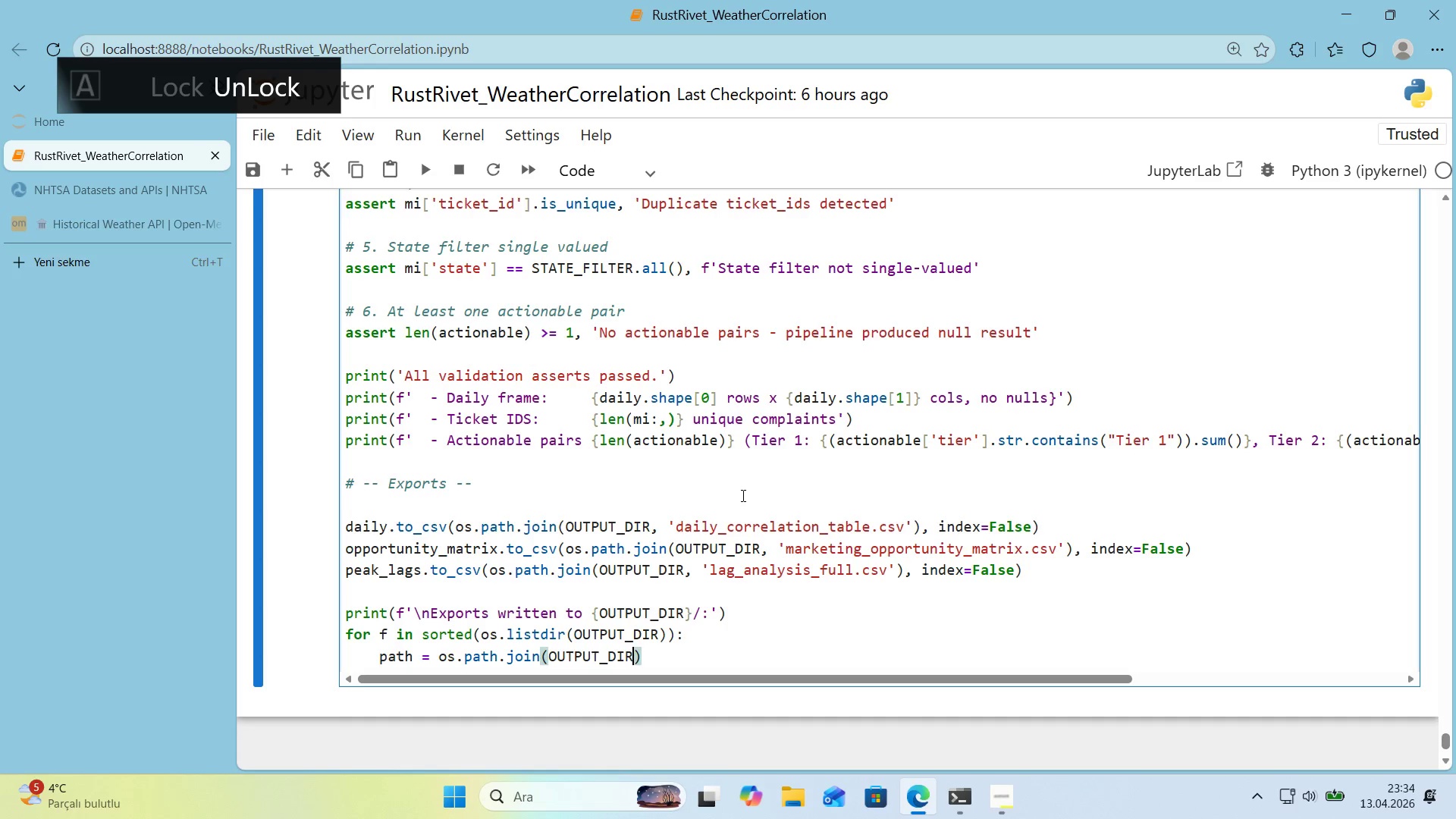 
key(ArrowRight)
 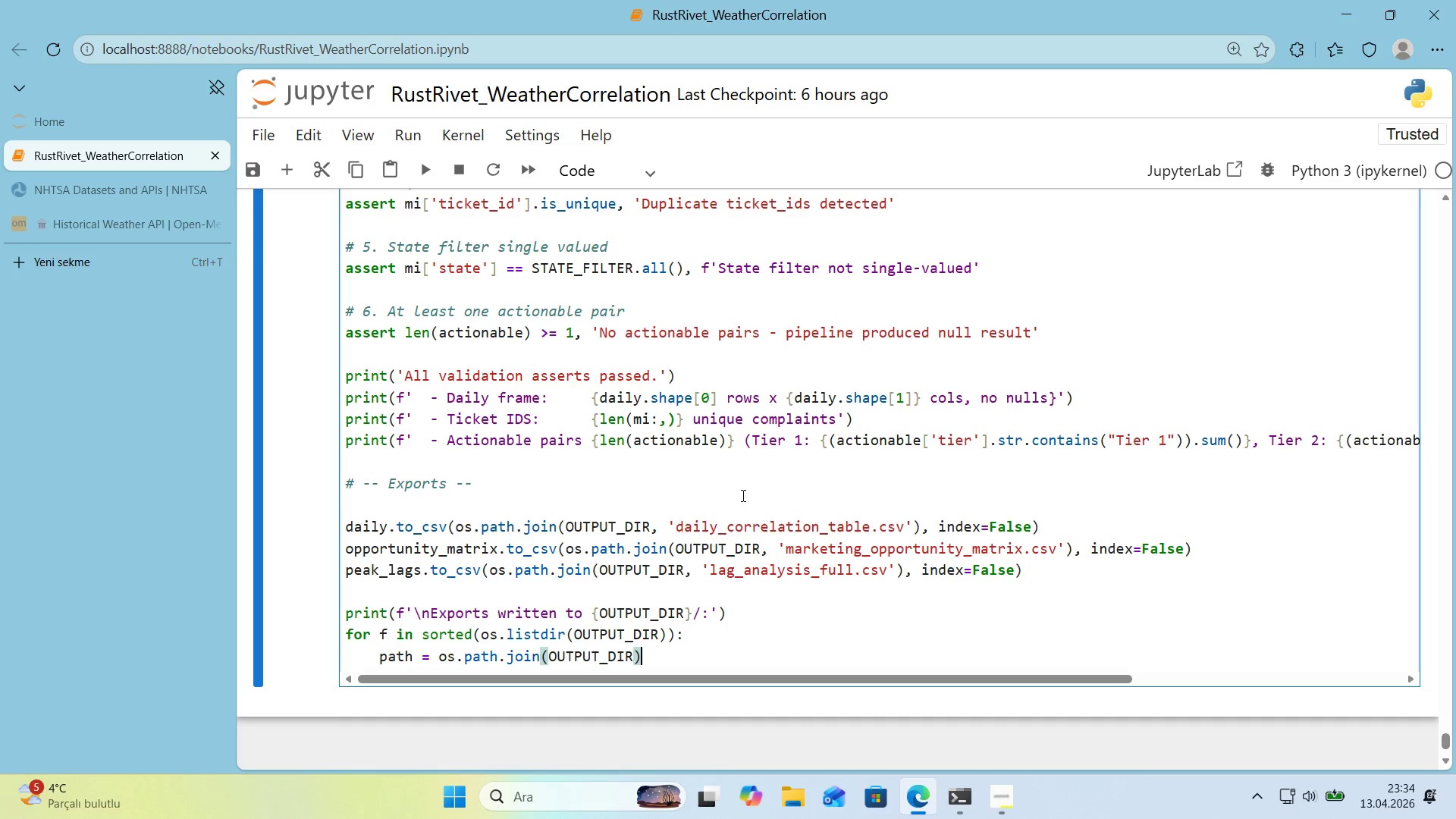 
key(ArrowLeft)
 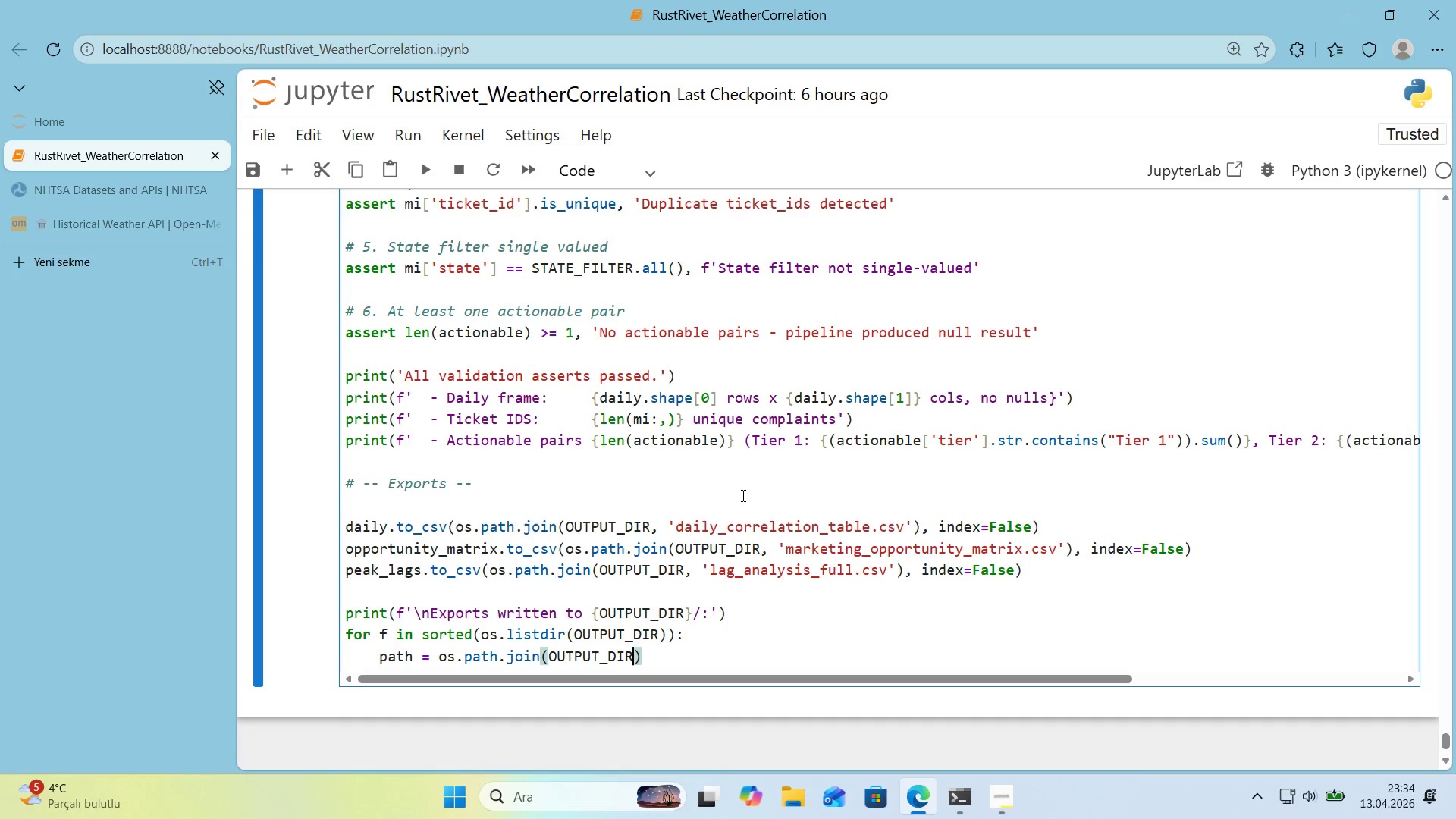 
key(Comma)
 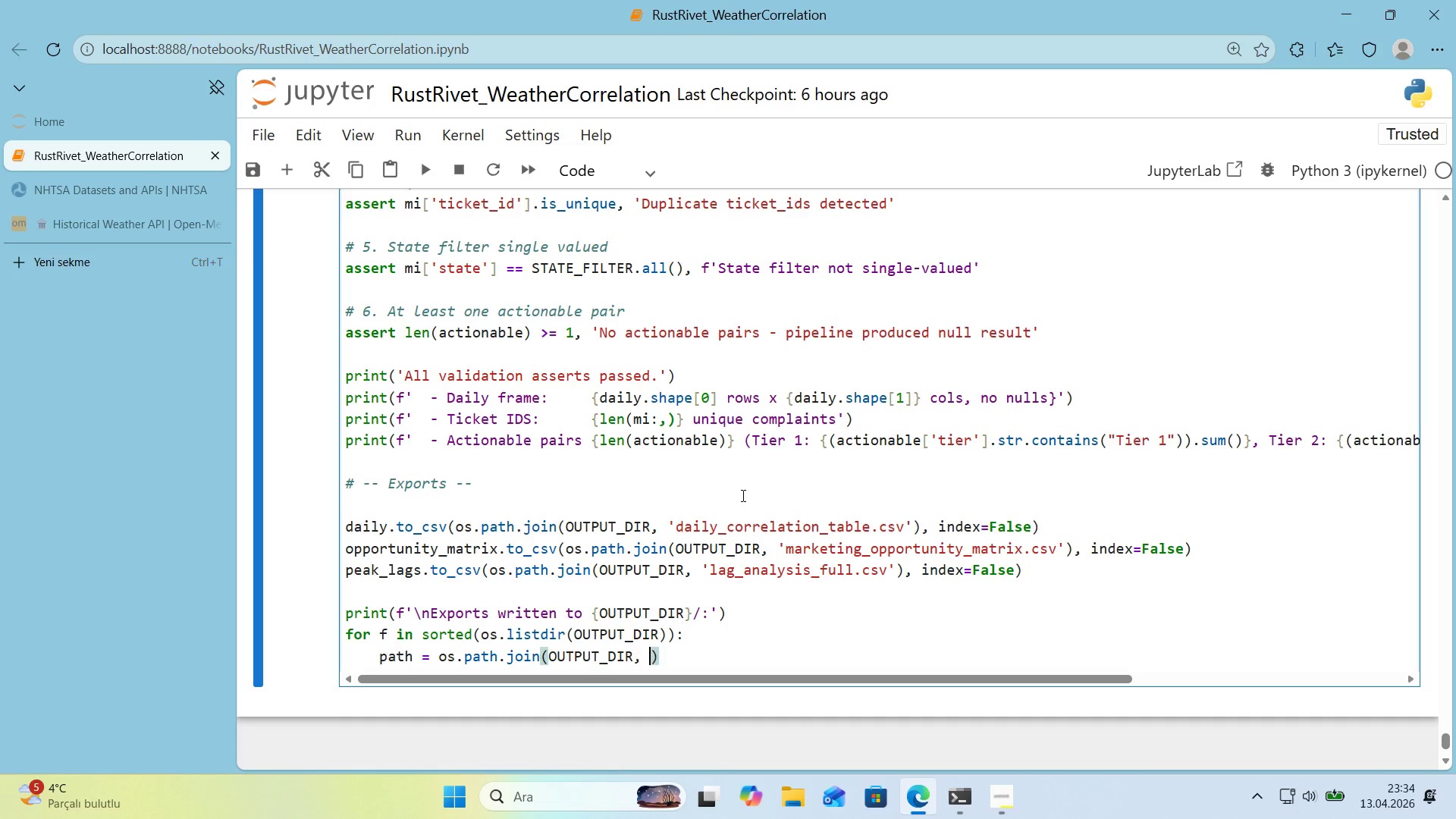 
key(Space)
 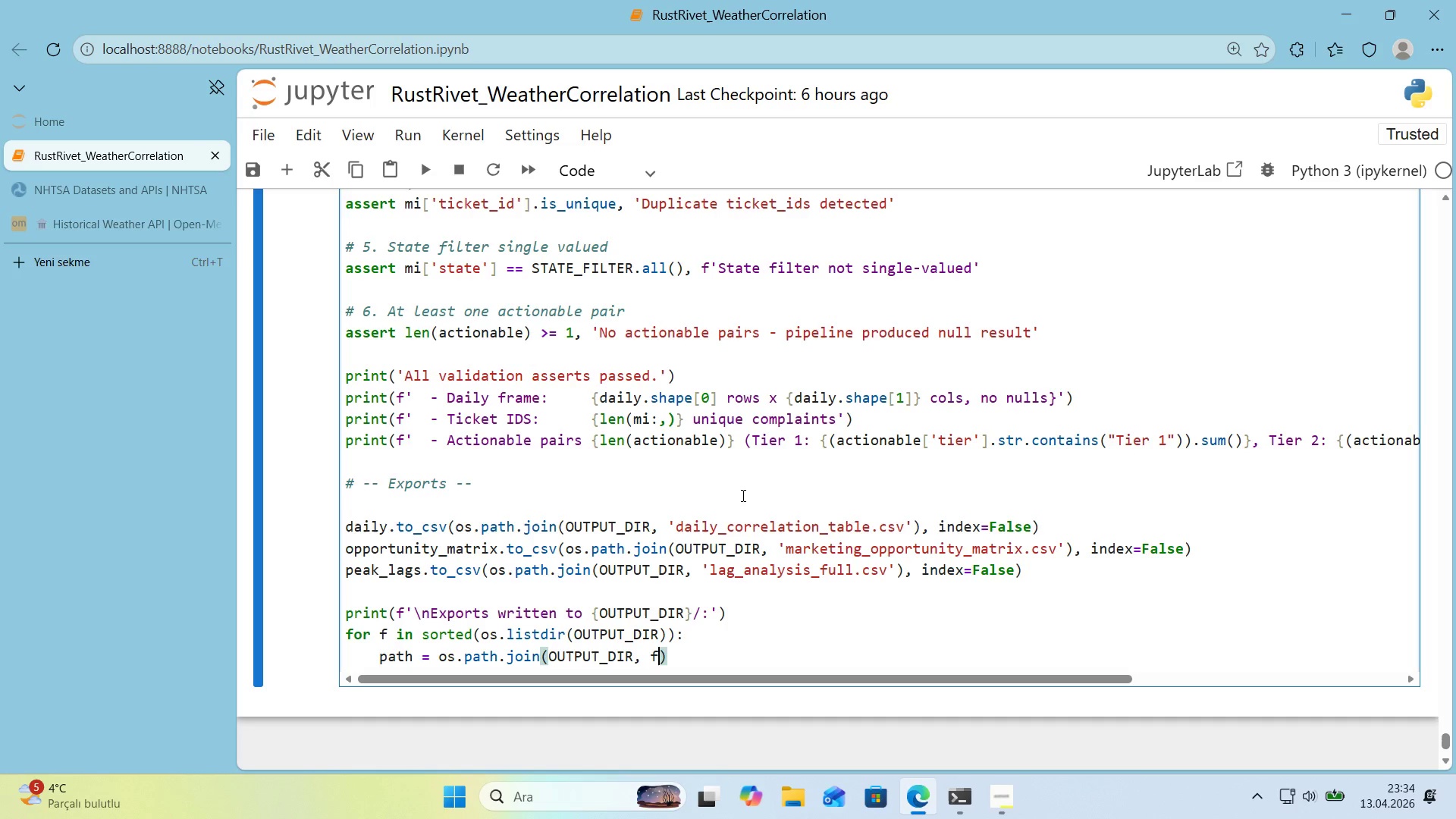 
key(F)
 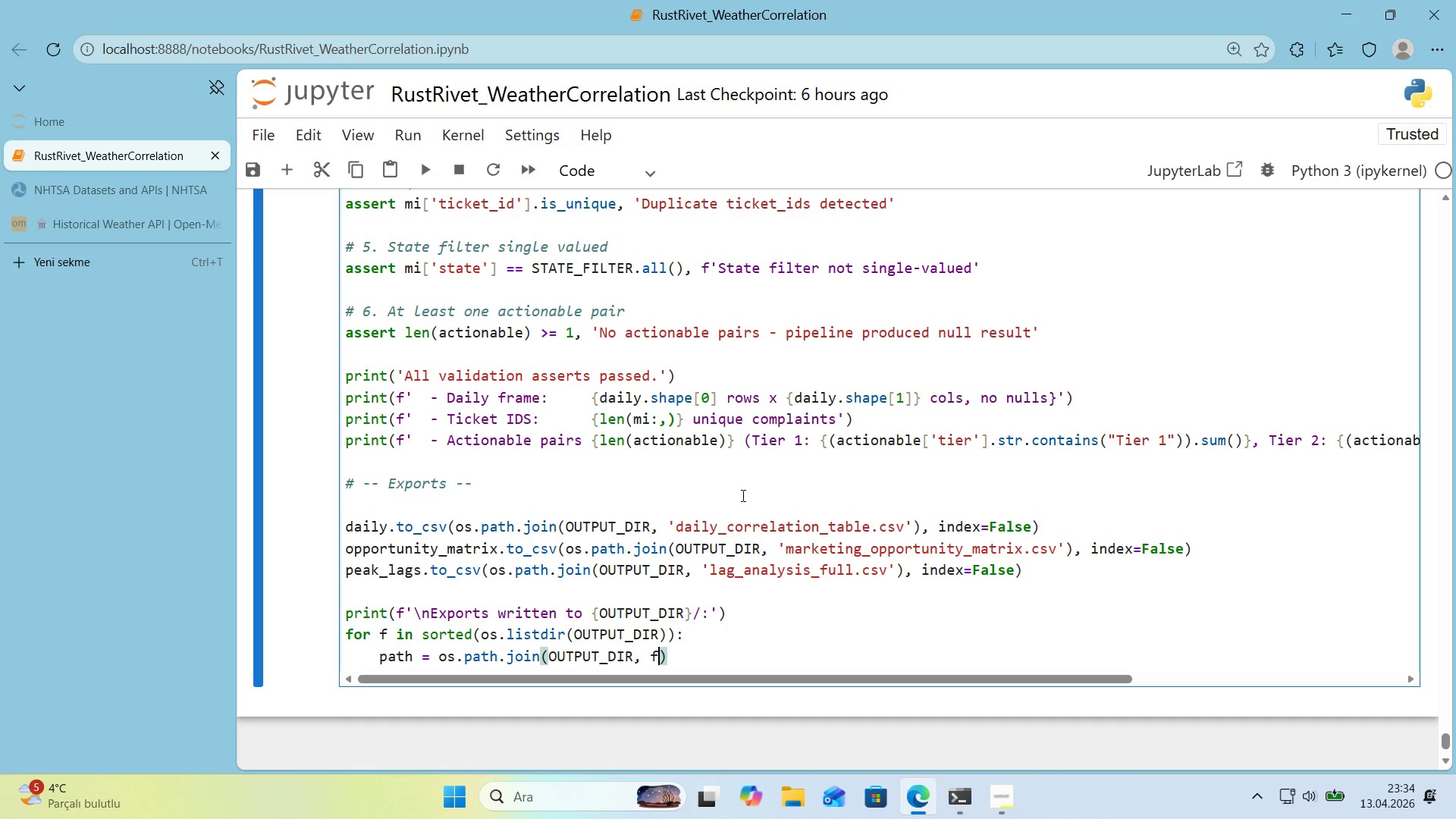 
key(ArrowRight)
 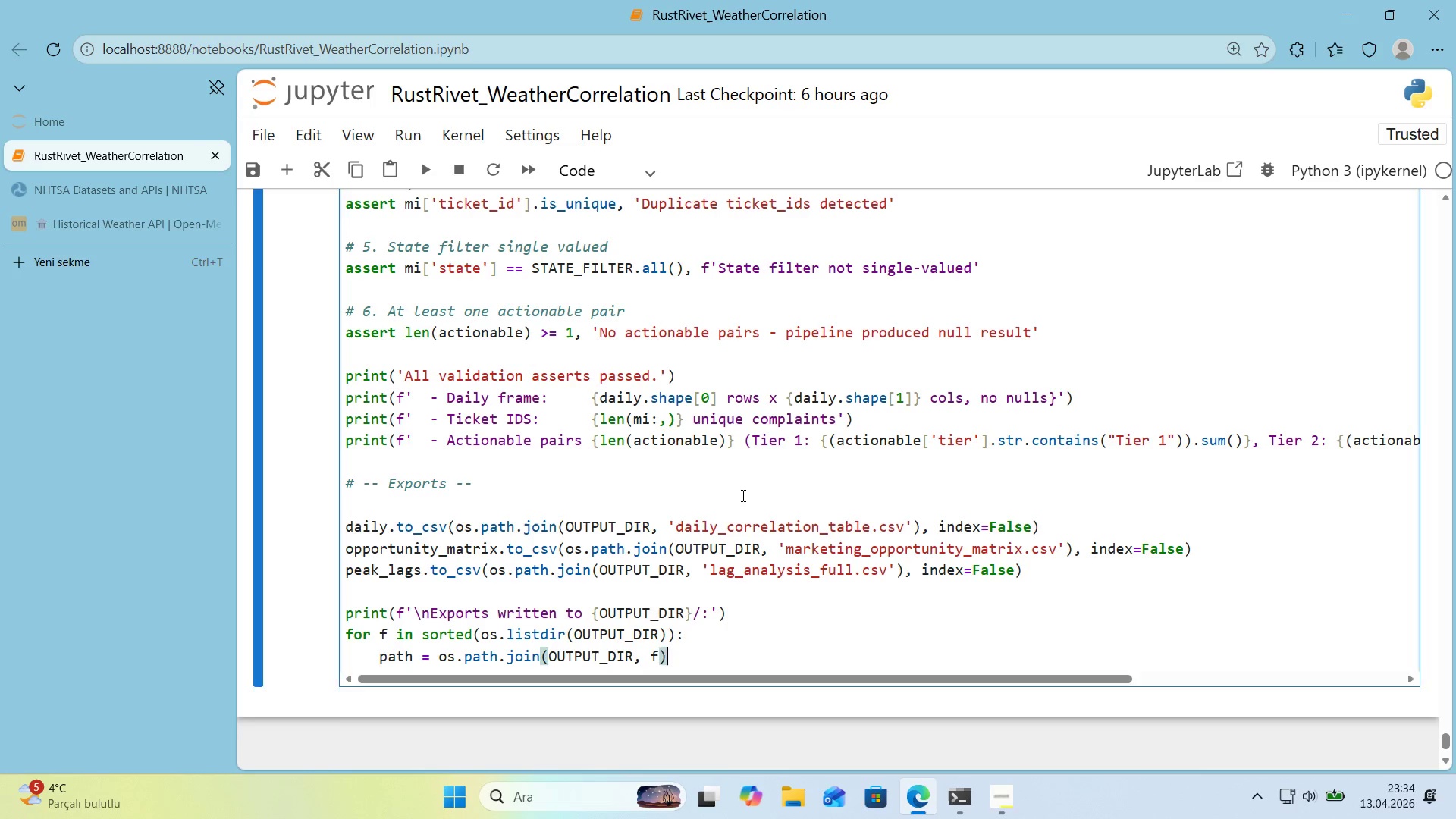 
key(Enter)
 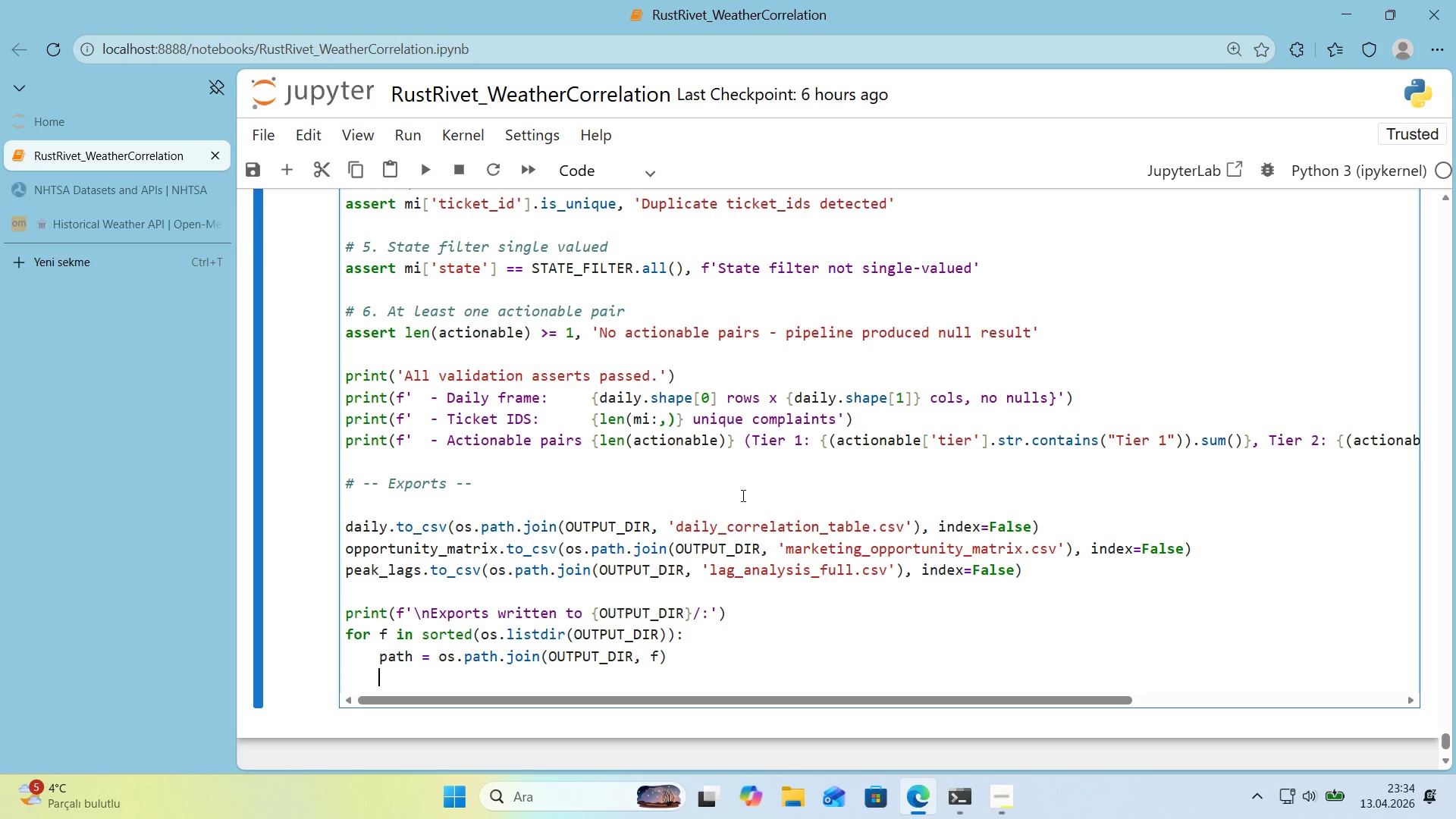 
type(s'ze_kb ) os.path.gets'ze*()
 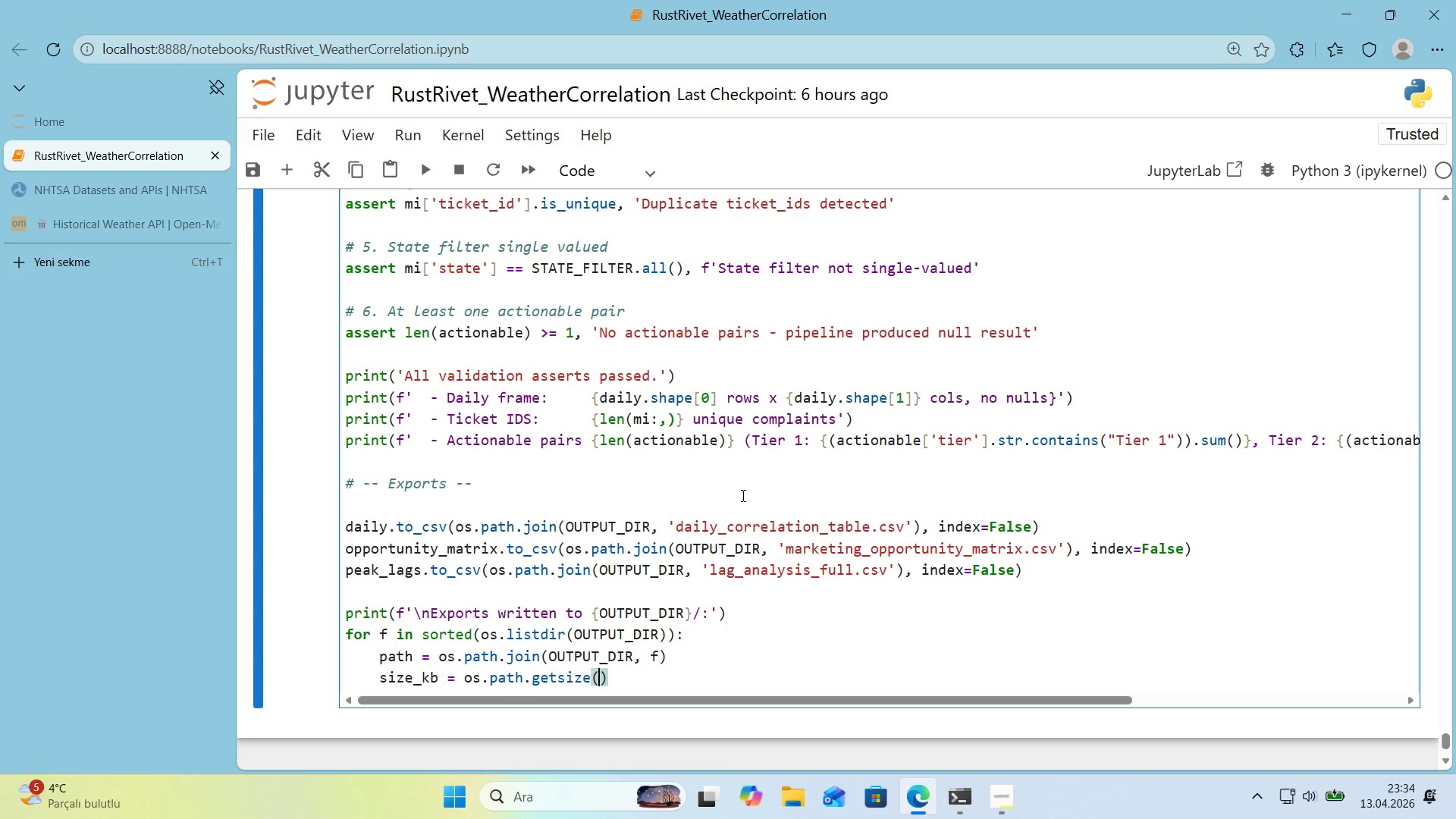 
 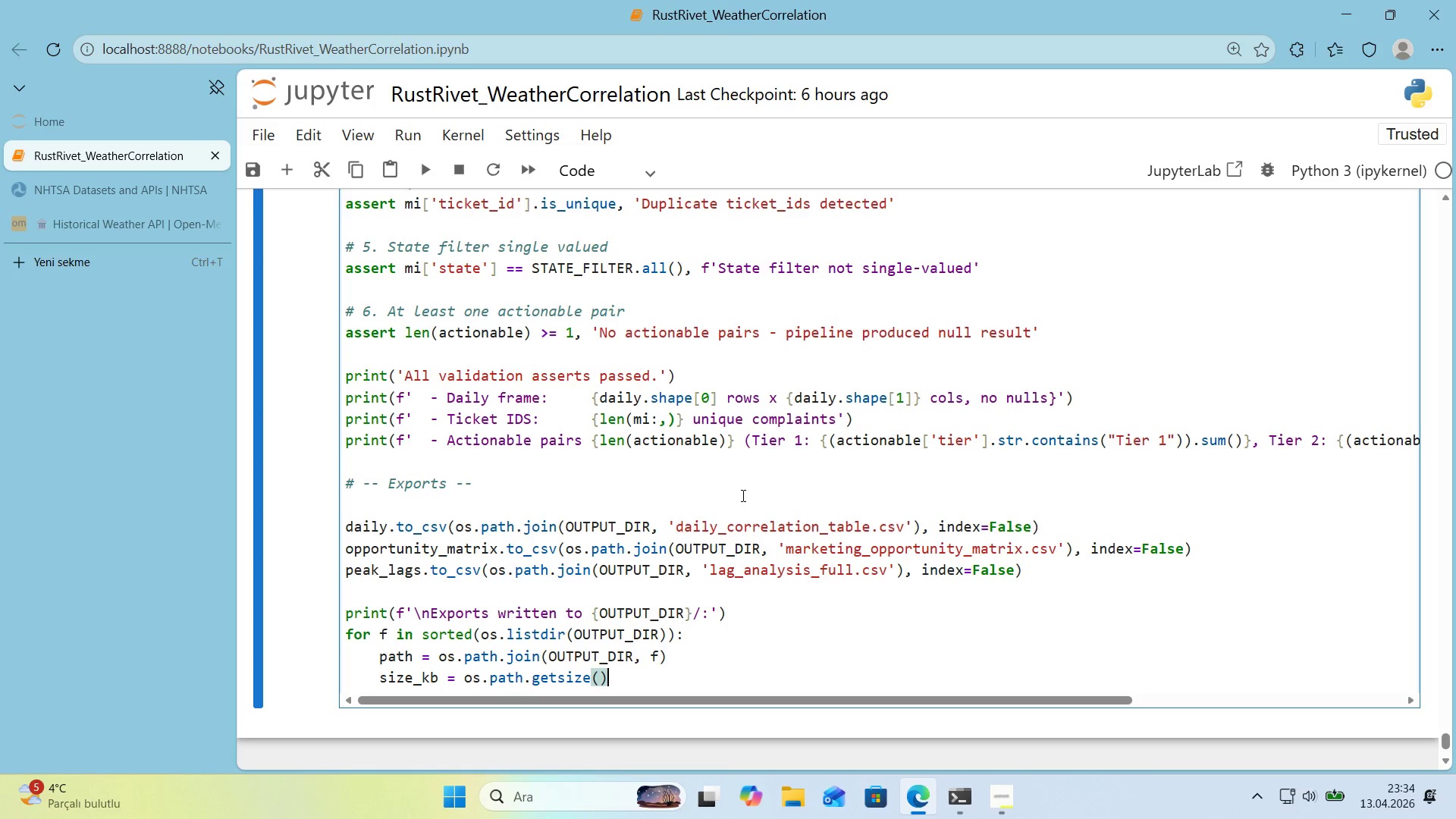 
key(ArrowLeft)
 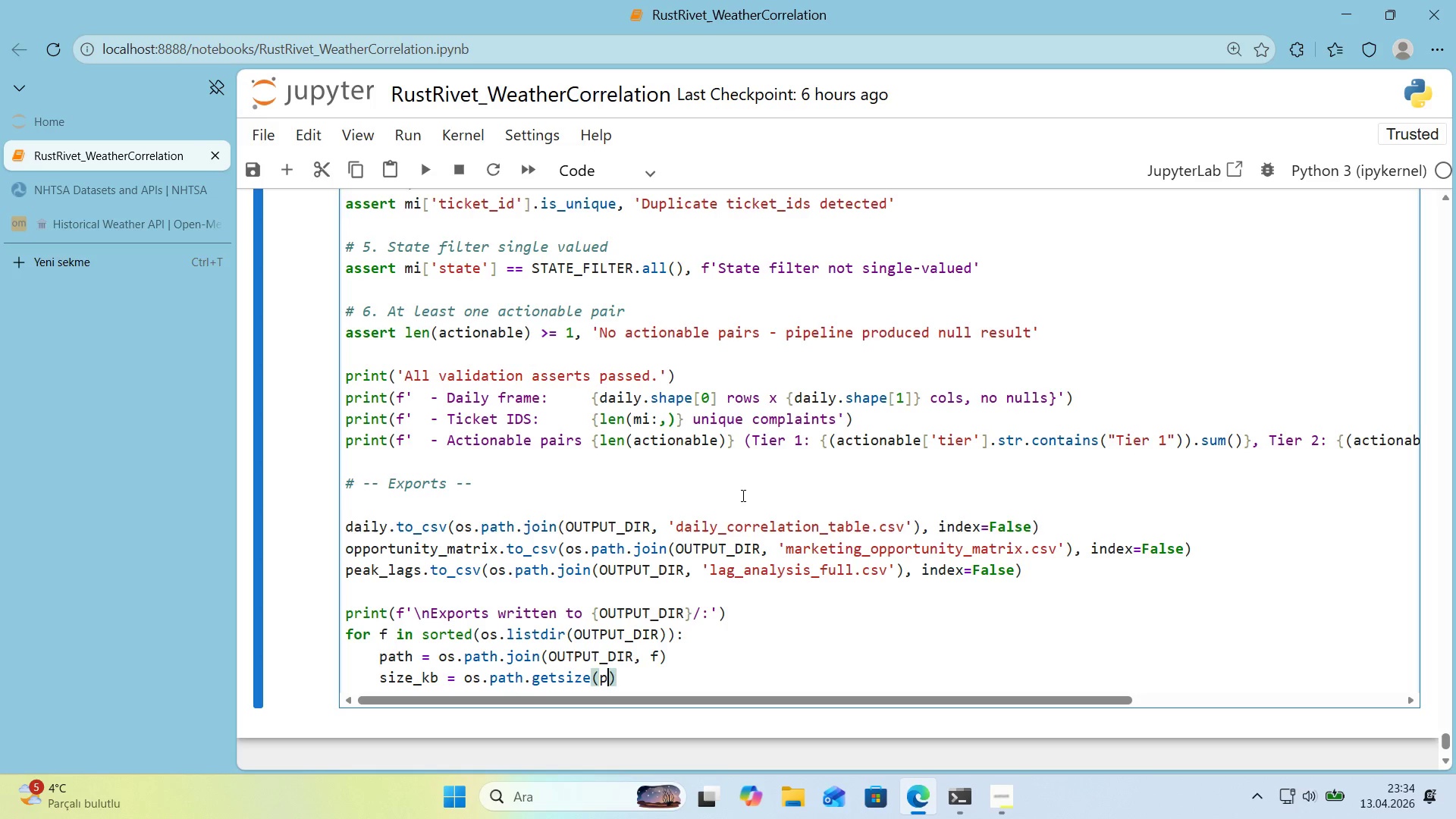 
type(path)
 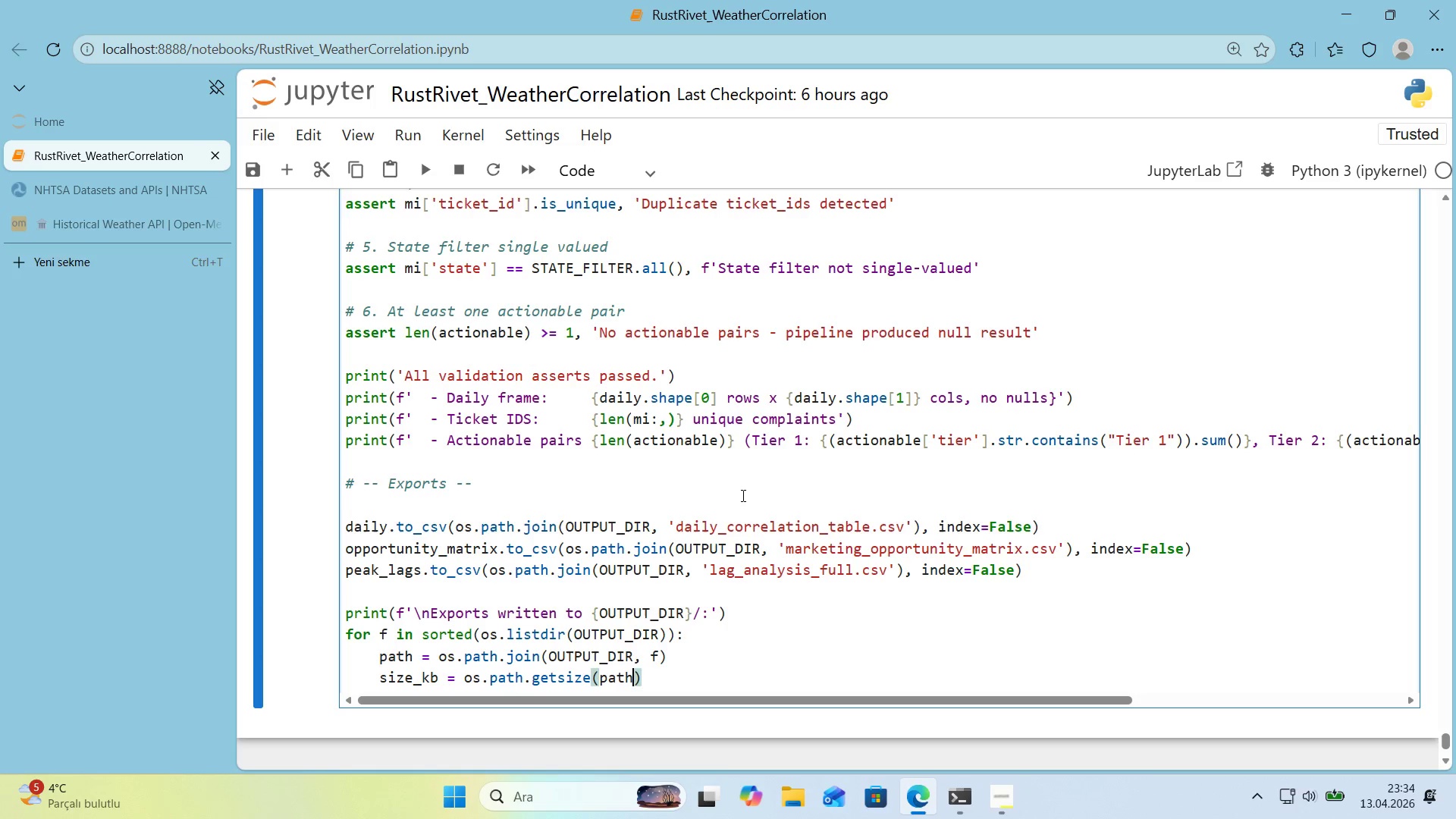 
key(ArrowRight)
 